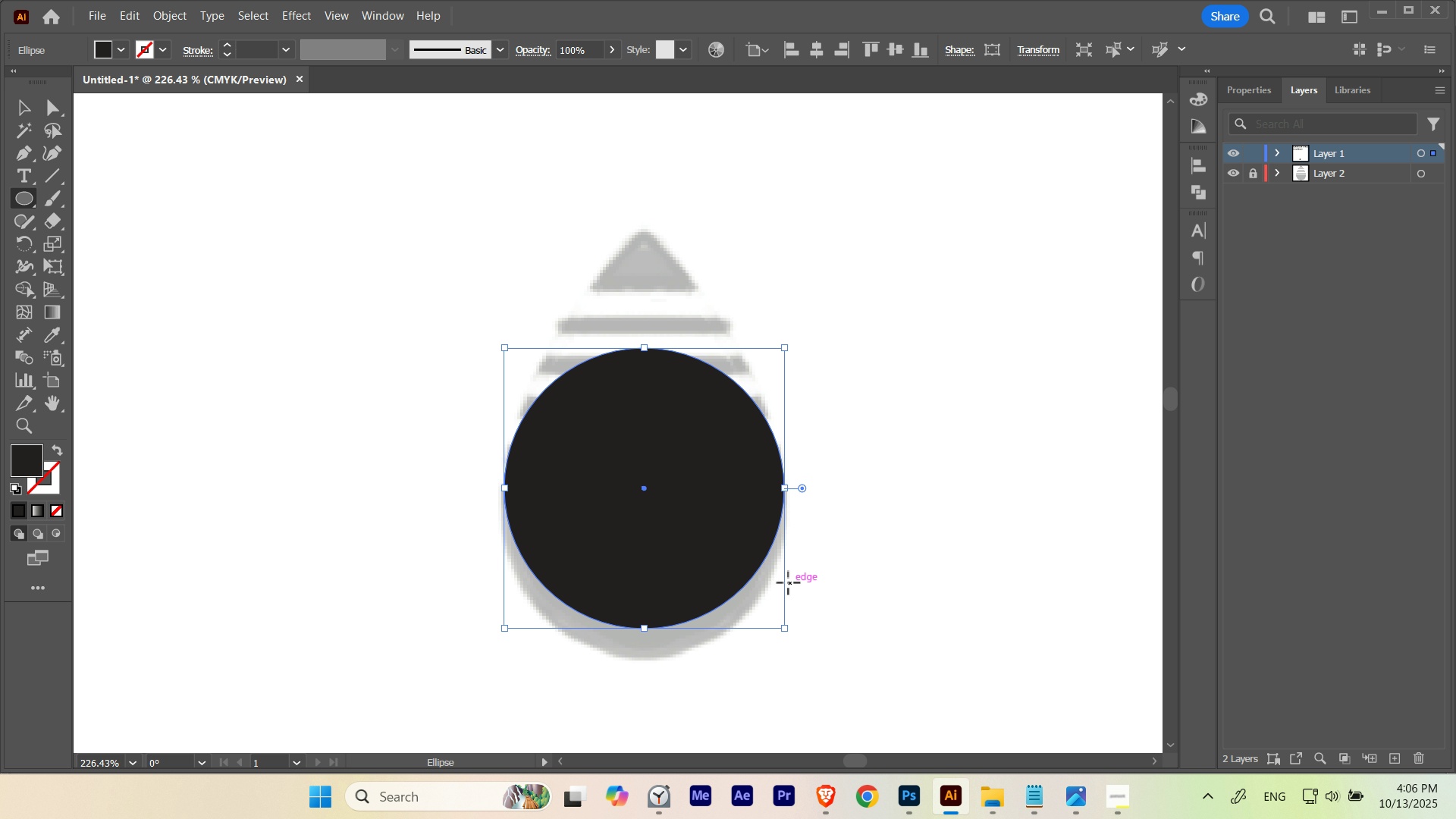 
type(Xa)
 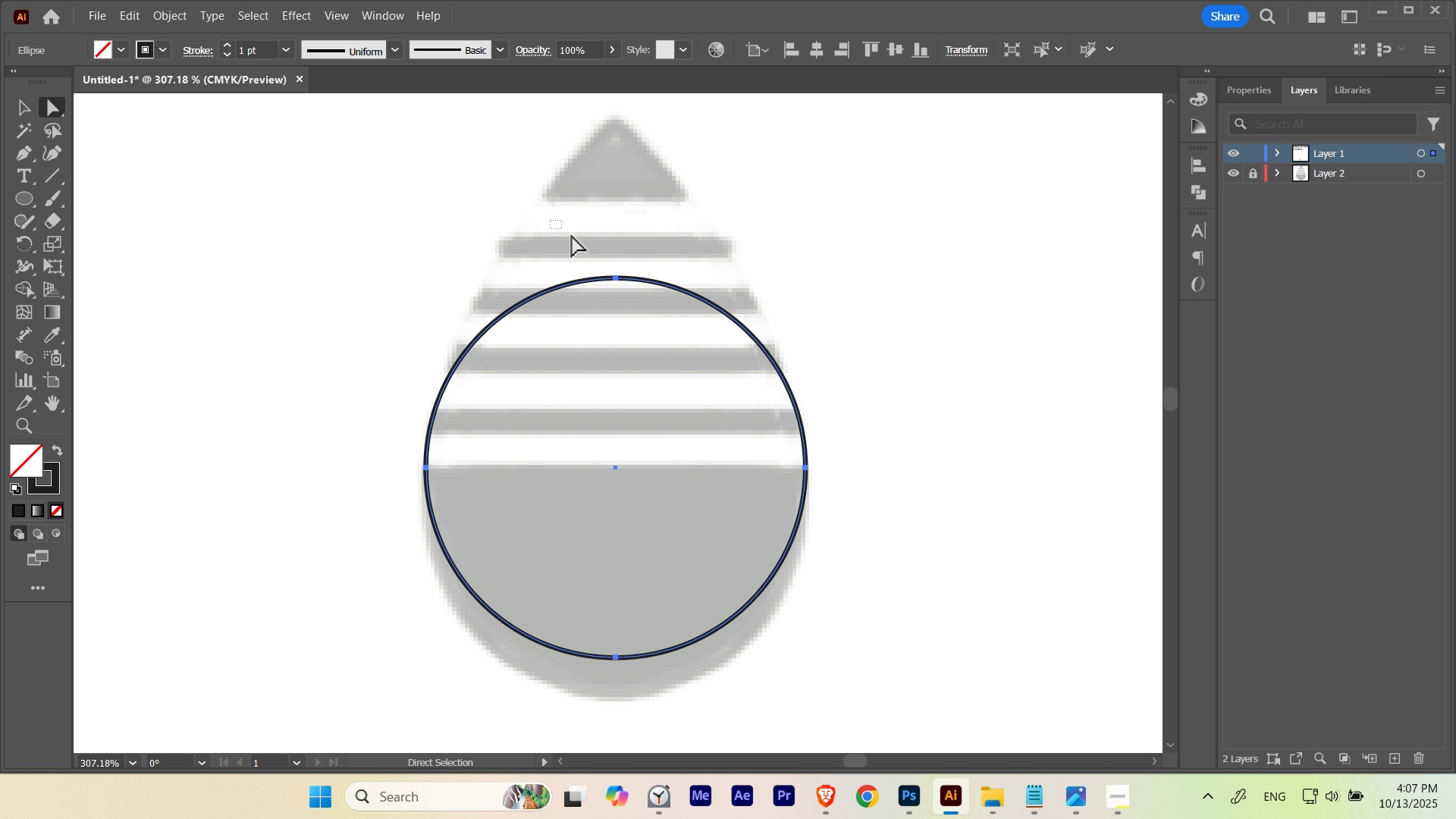 
hold_key(key=Space, duration=1.96)
 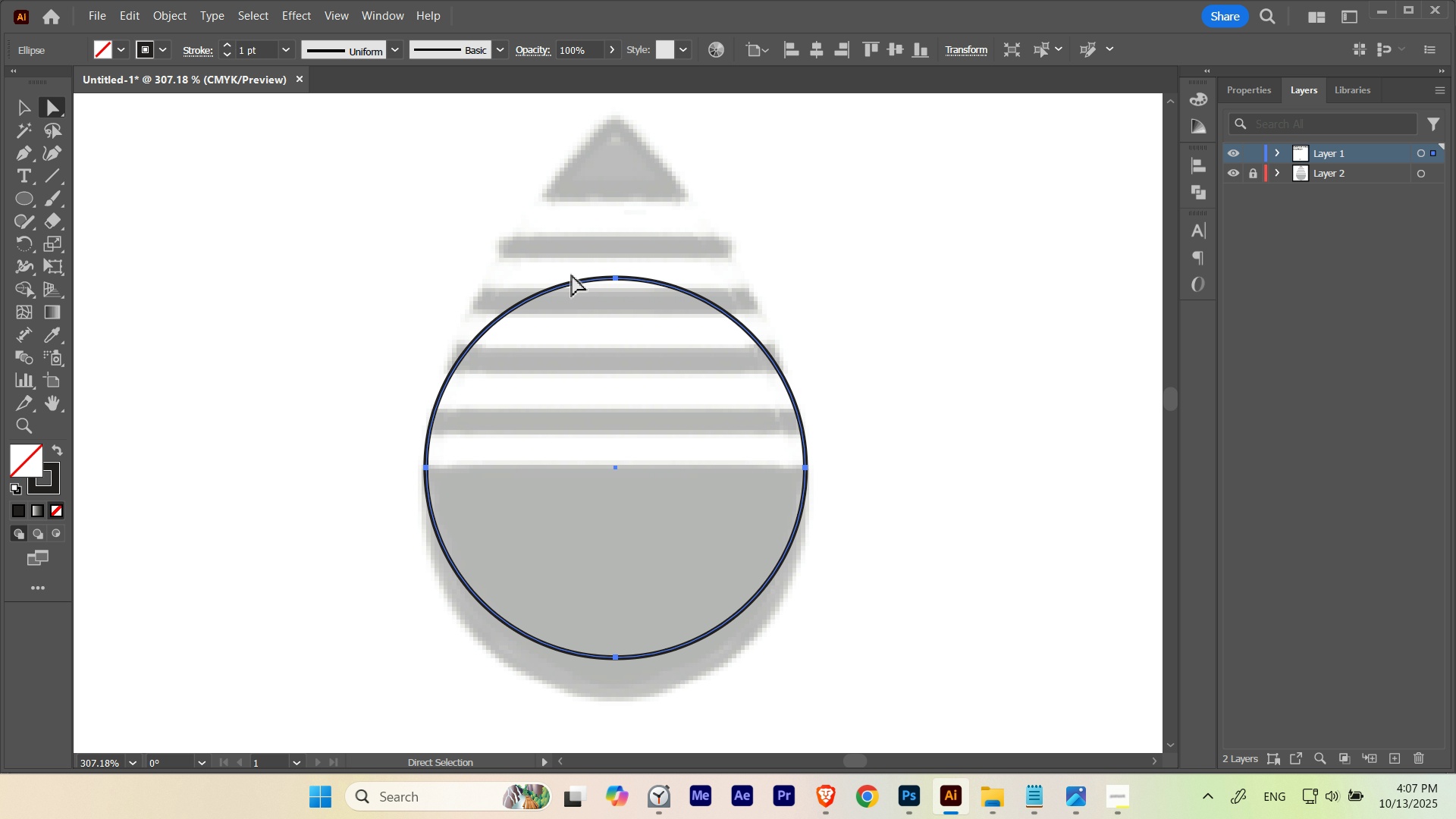 
hold_key(key=ControlLeft, duration=0.86)
left_click_drag(start_coordinate=[637, 576], to_coordinate=[704, 599])
 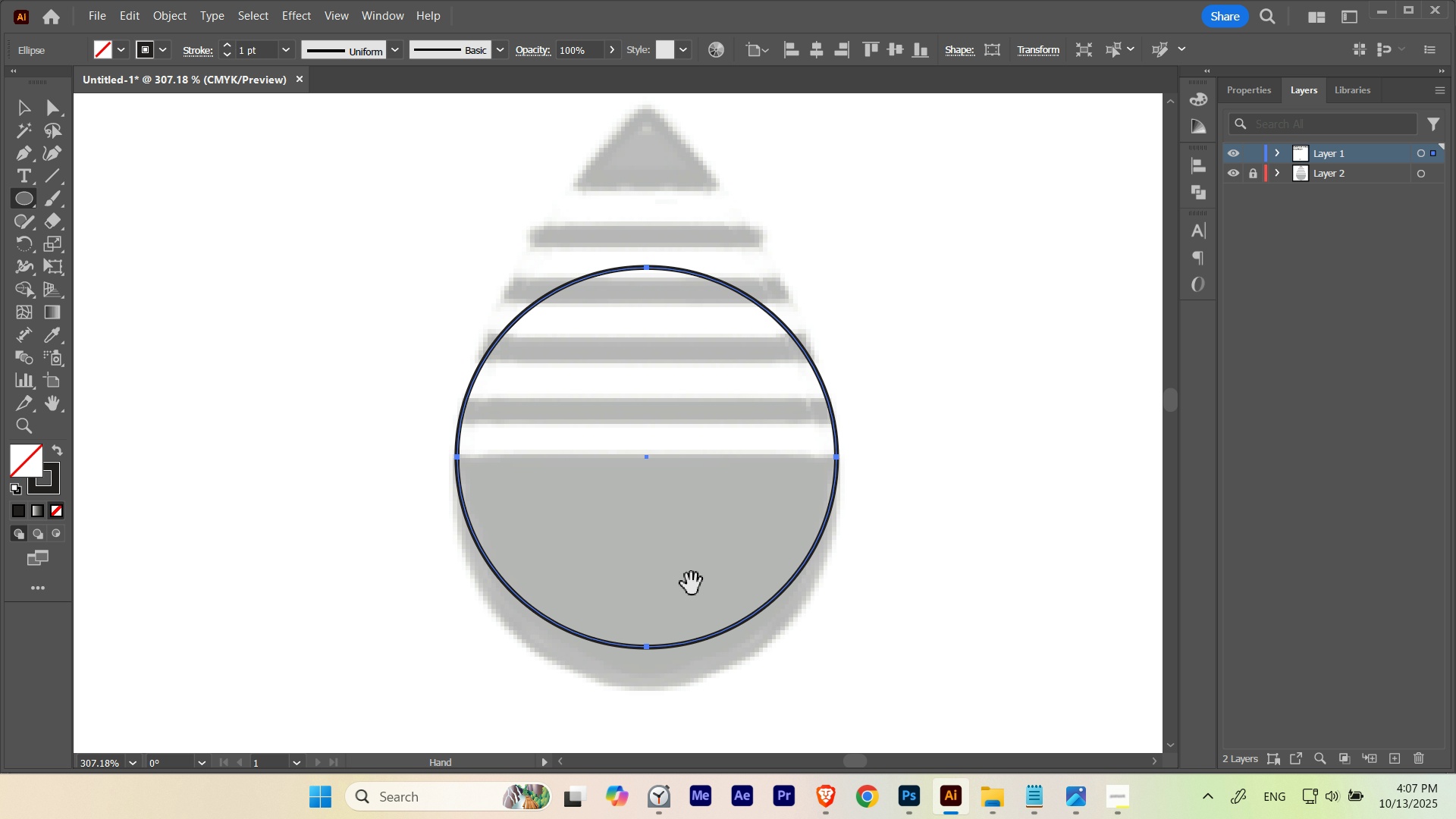 
left_click_drag(start_coordinate=[686, 578], to_coordinate=[654, 589])
 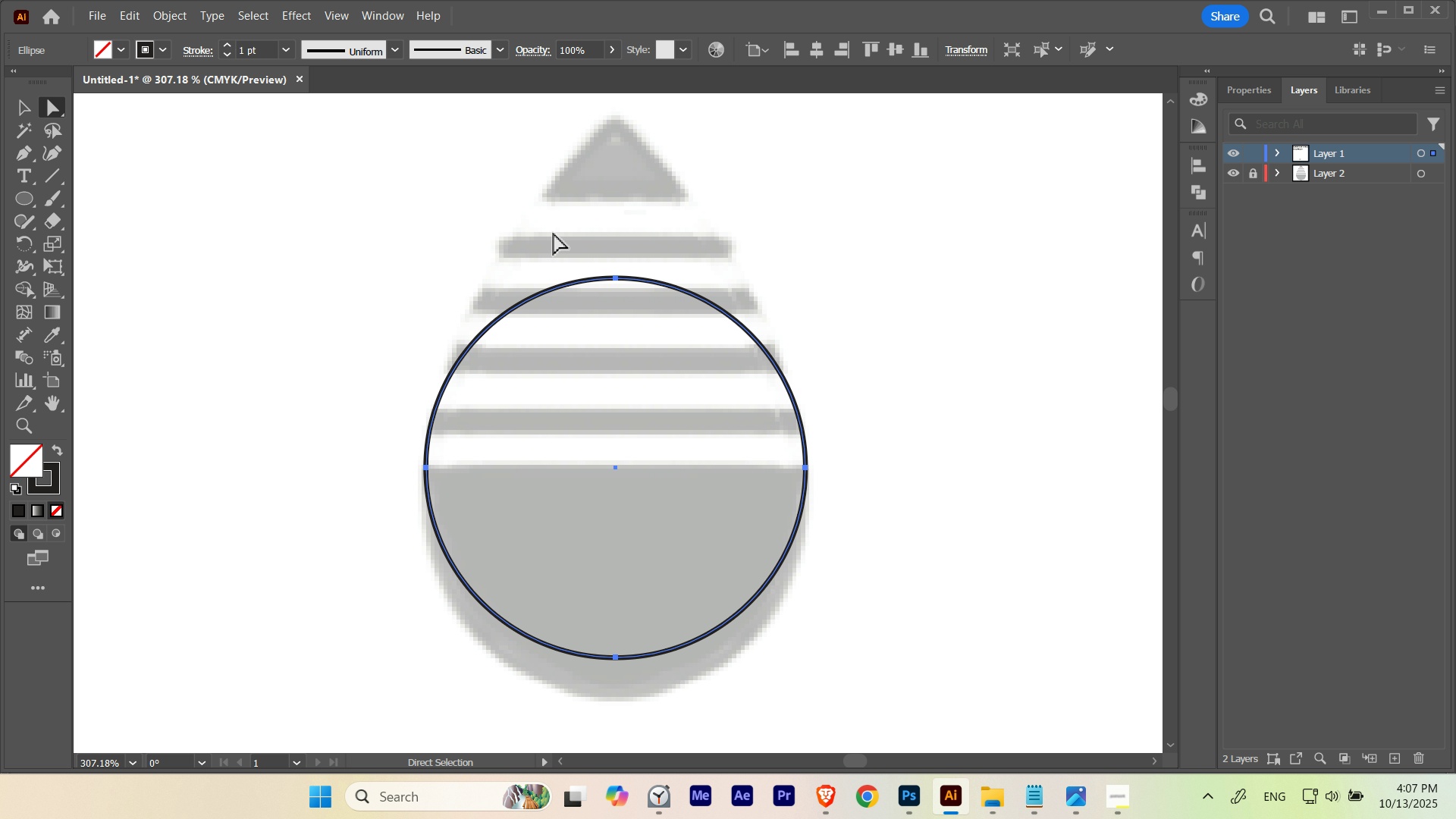 
left_click_drag(start_coordinate=[551, 221], to_coordinate=[700, 316])
 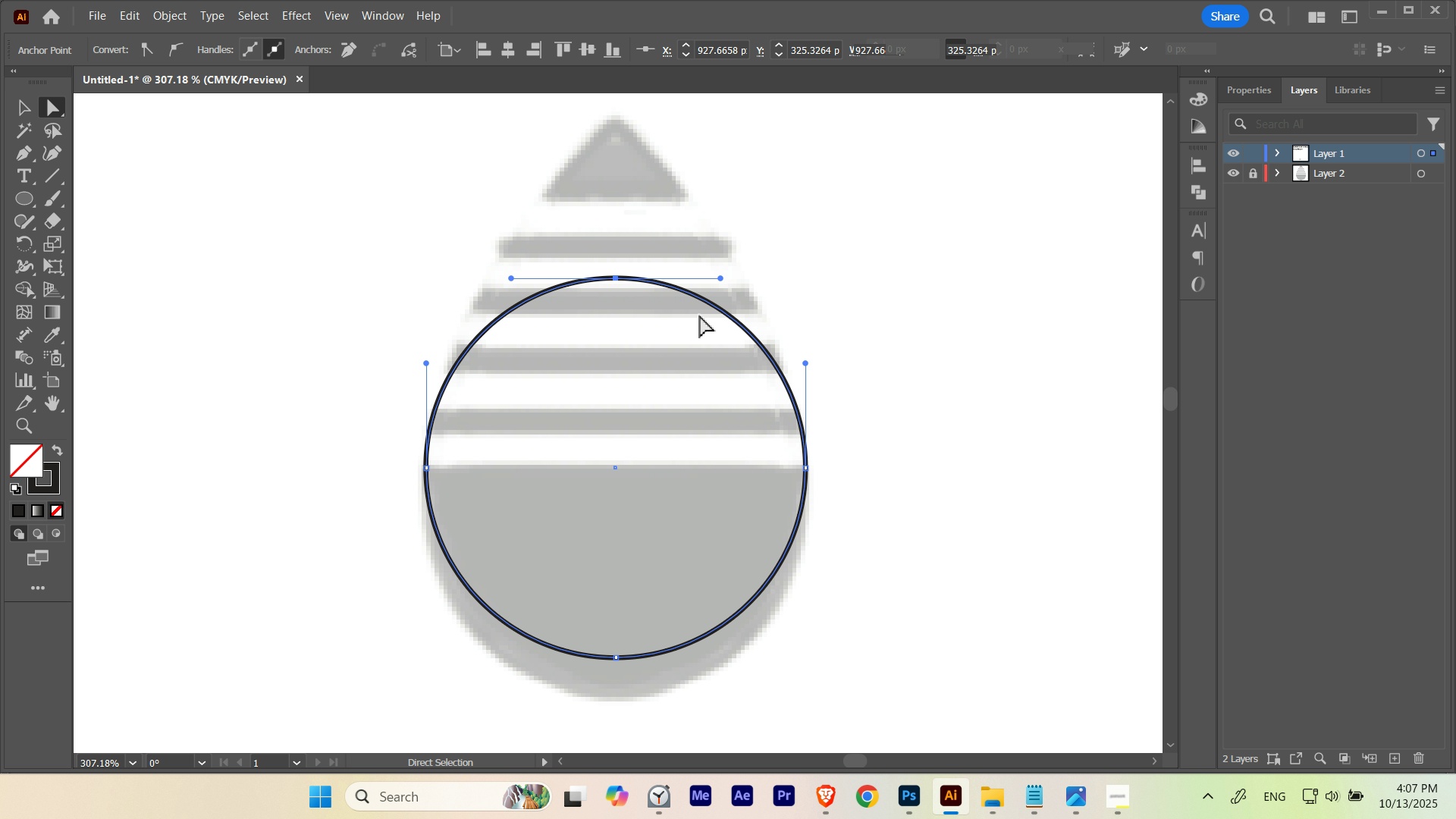 
key(Delete)
 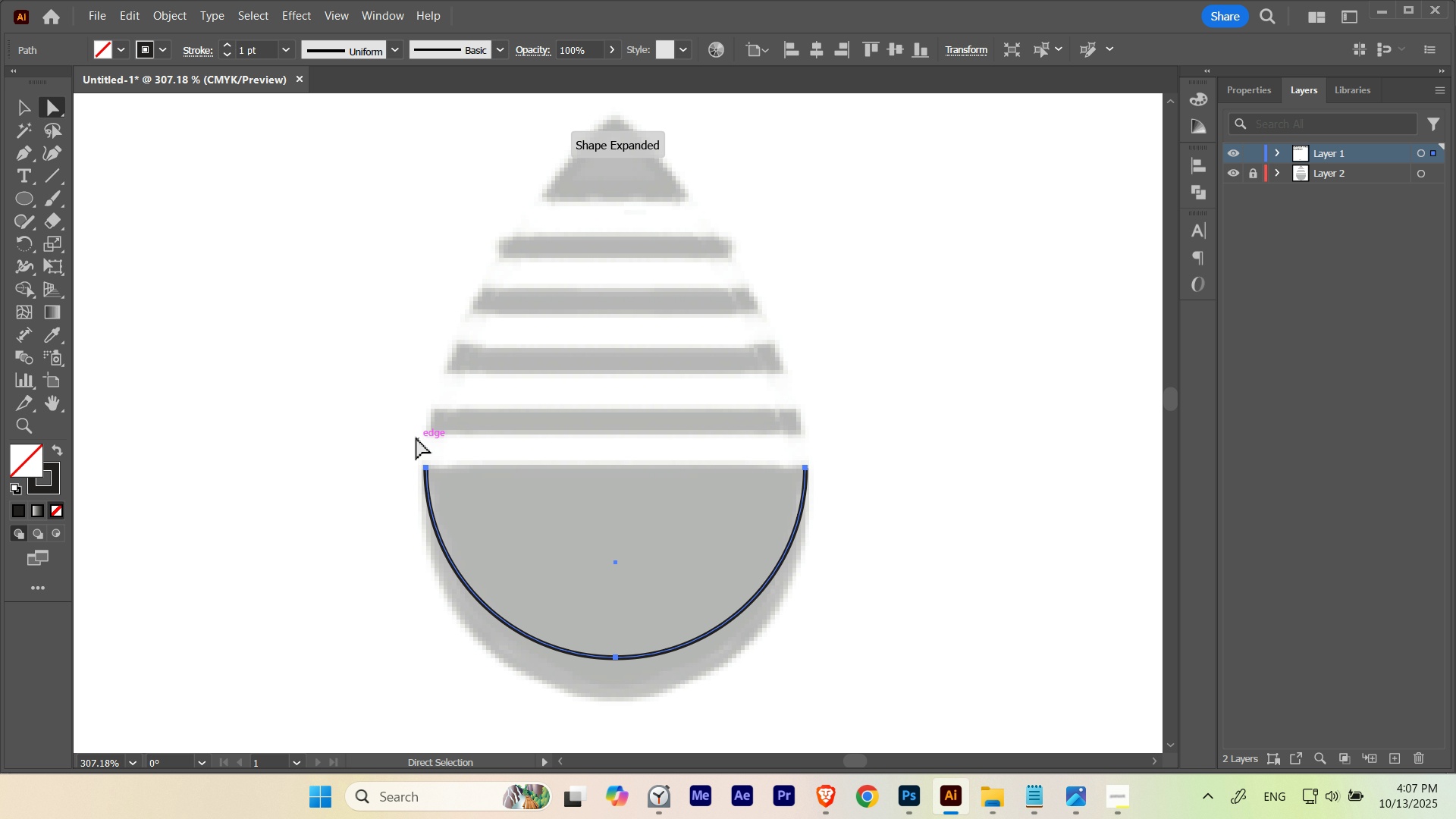 
key(A)
 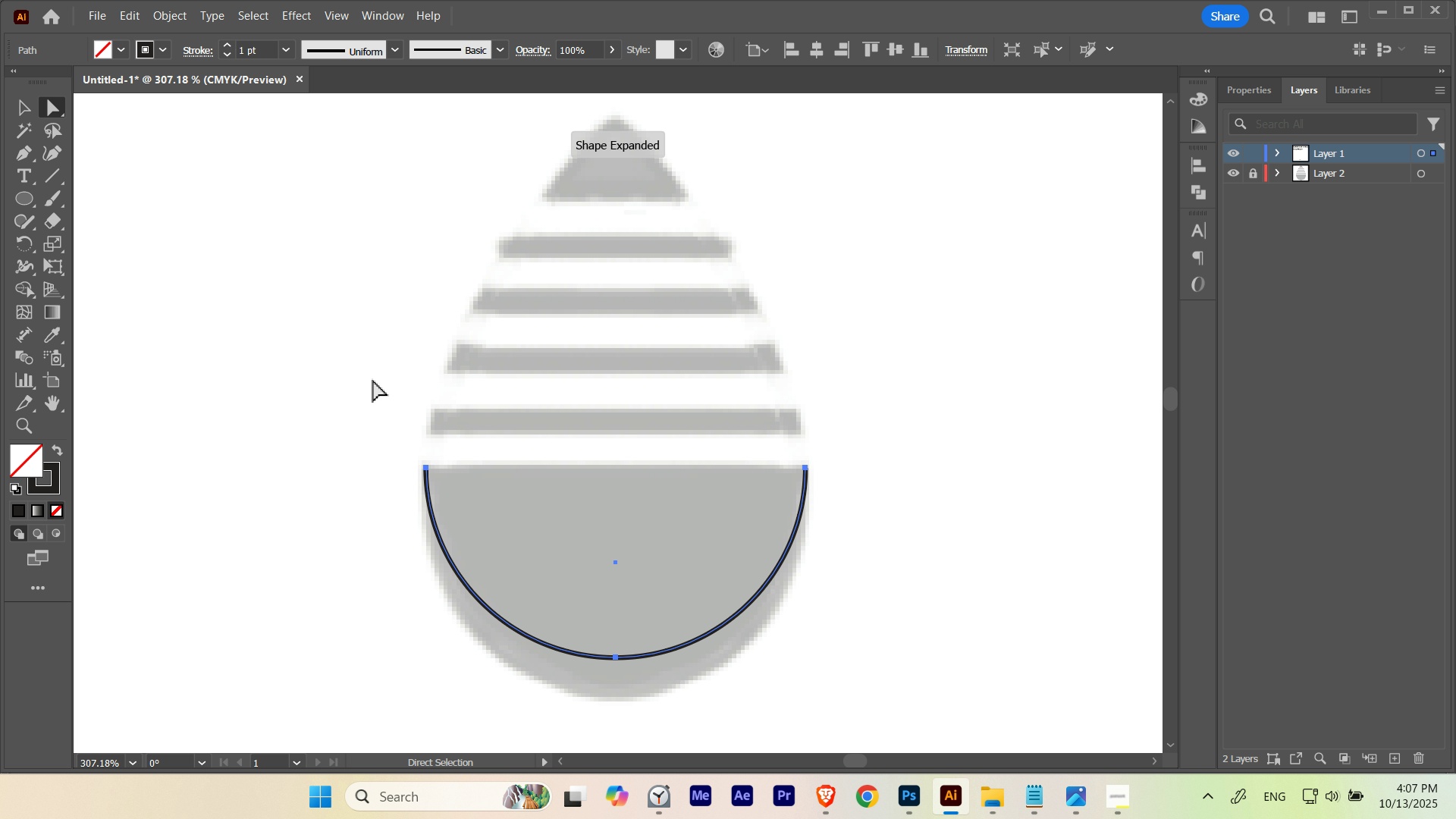 
left_click_drag(start_coordinate=[348, 375], to_coordinate=[861, 502])
 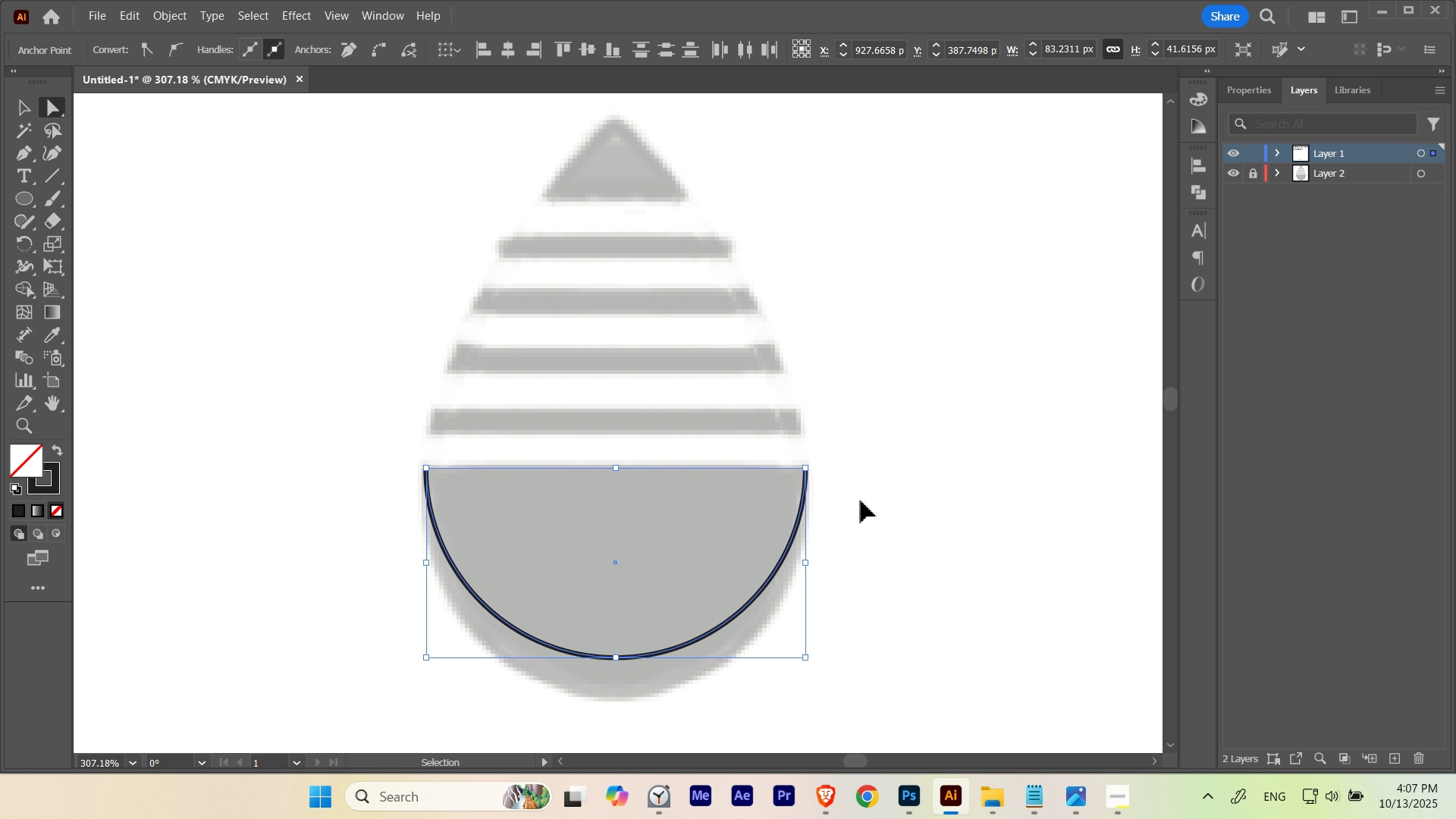 
key(Control+J)
 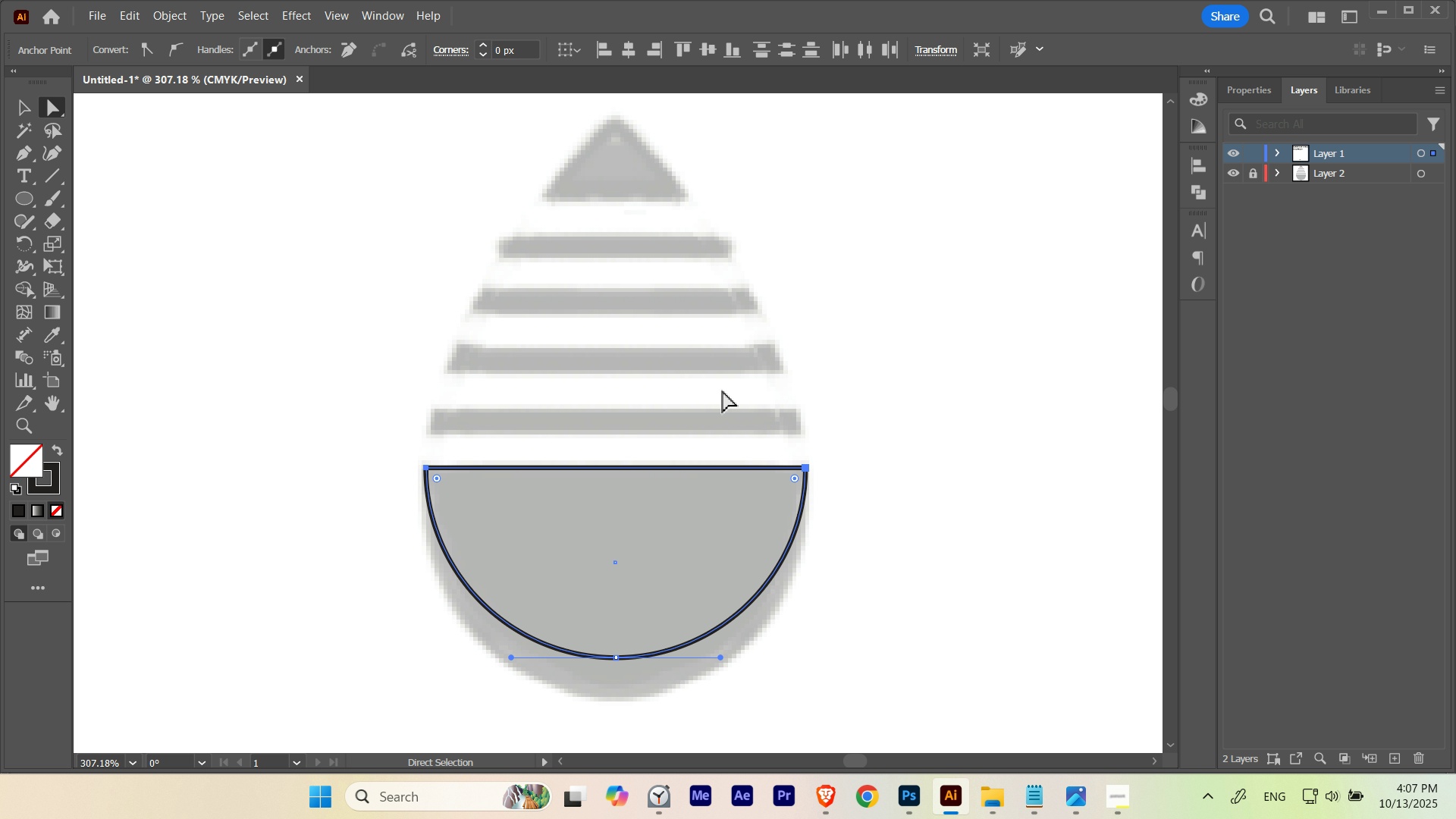 
left_click([802, 402])
 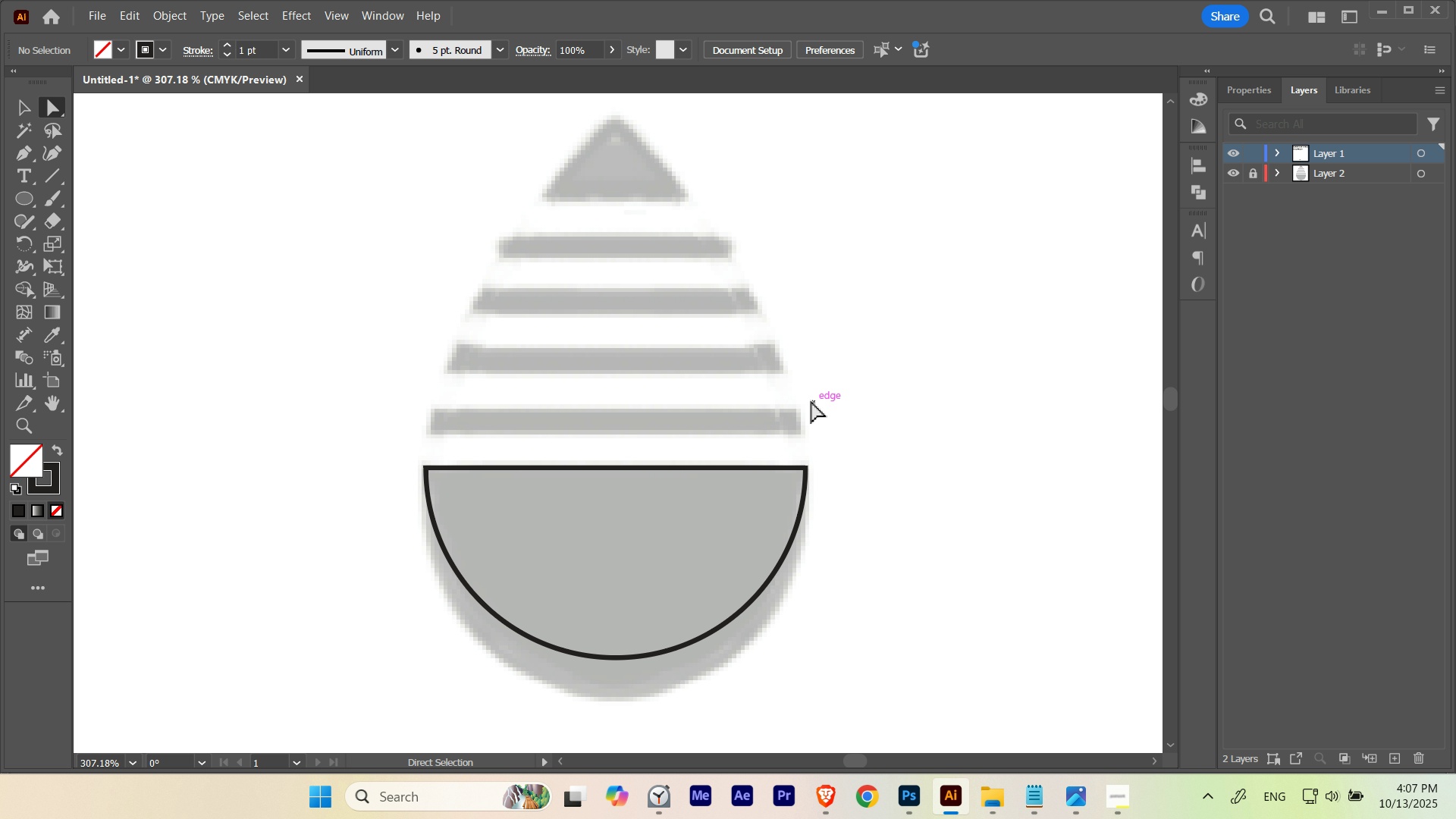 
key(P)
 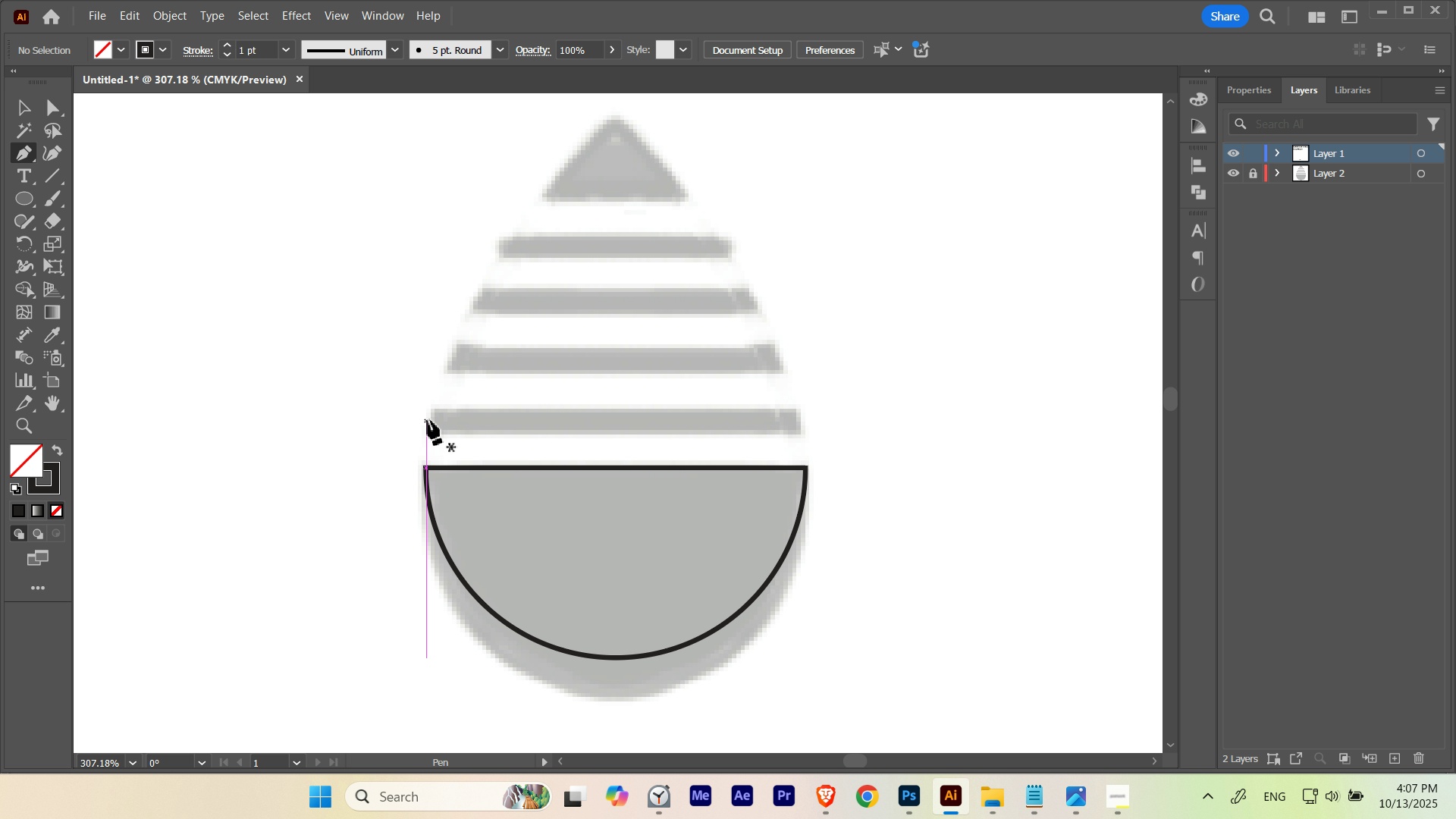 
left_click([428, 420])
 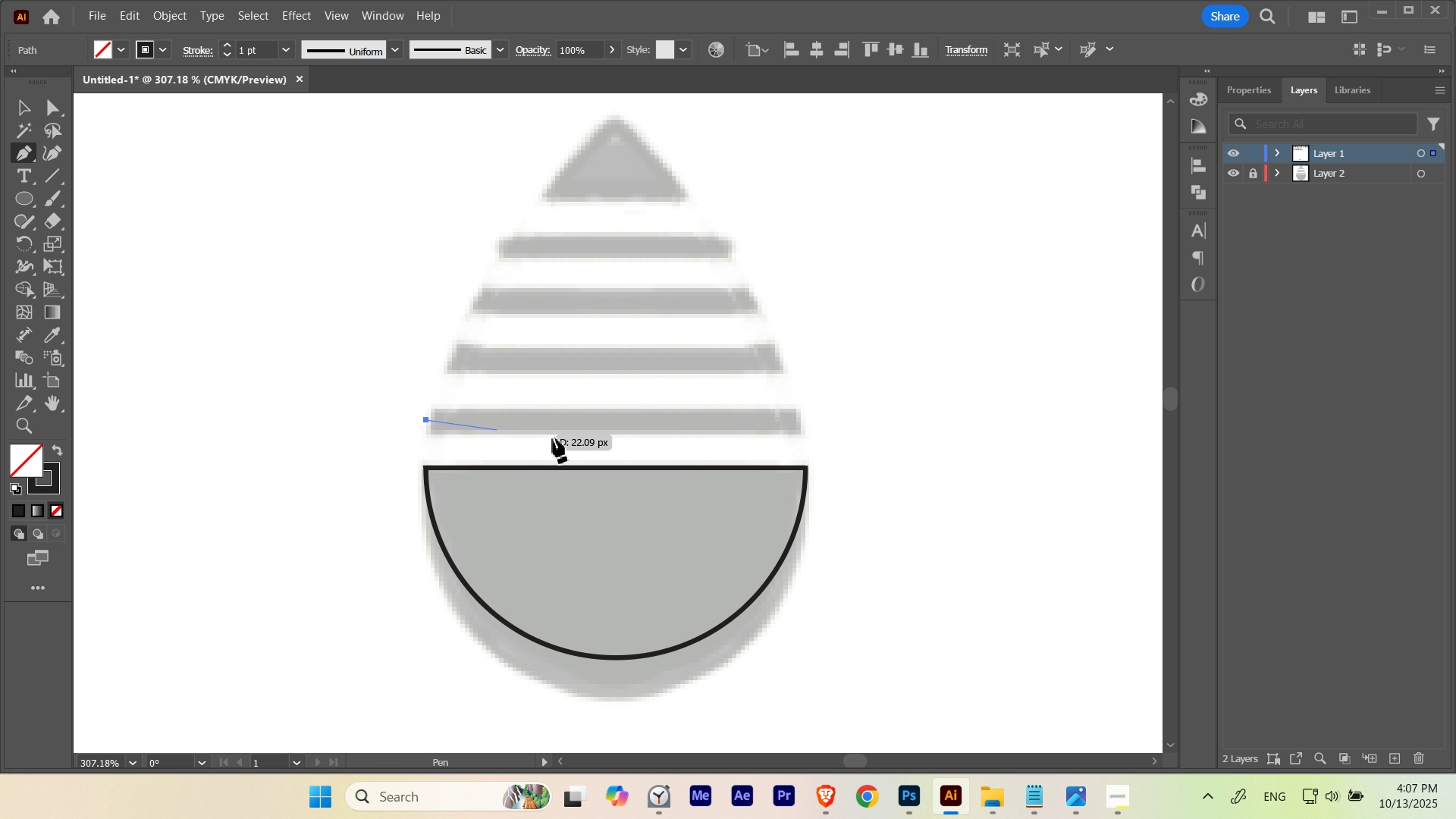 
hold_key(key=ShiftLeft, duration=2.38)
left_click([804, 463])
 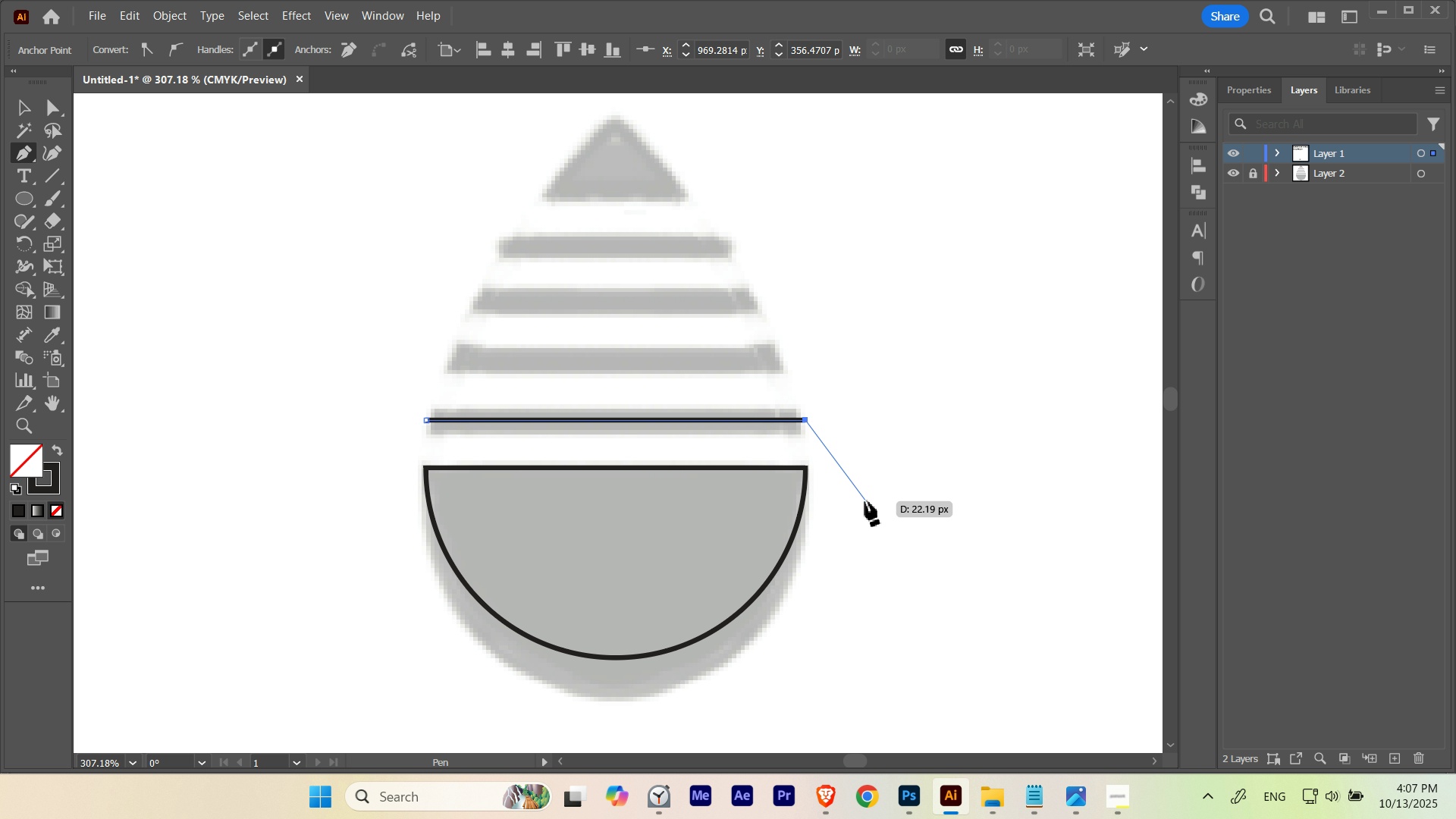 
key(V)
 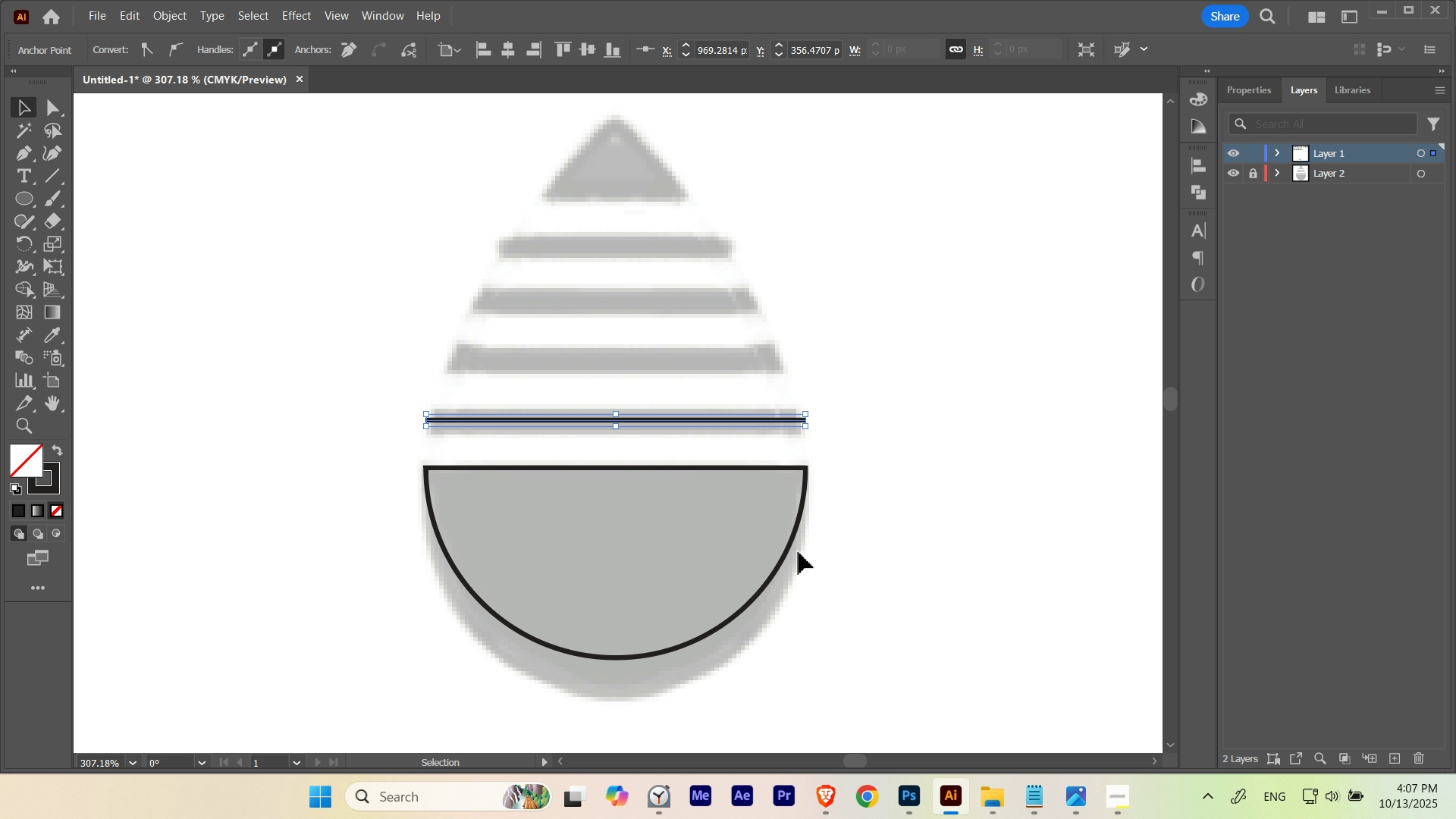 
left_click([799, 552])
 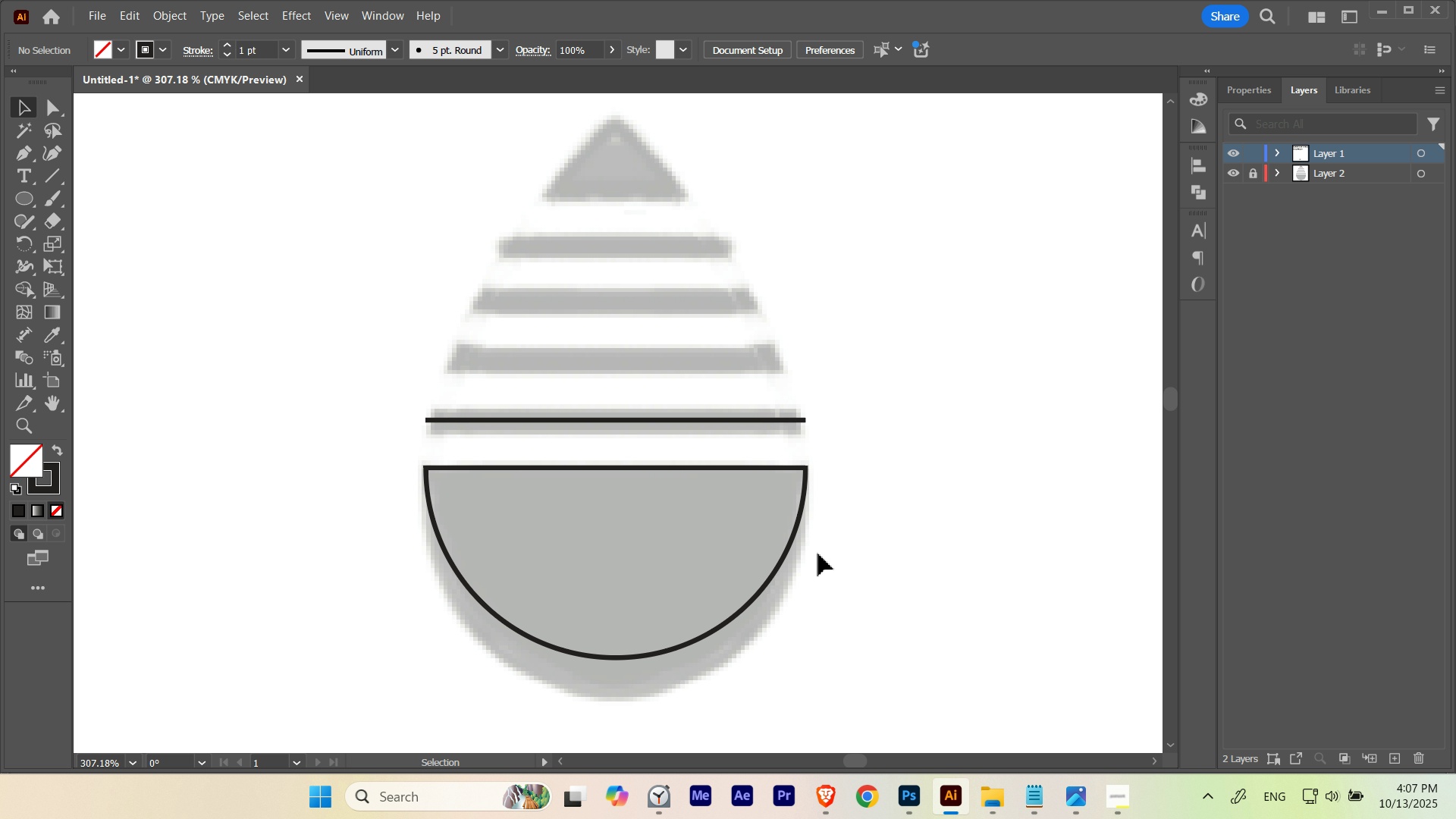 
left_click_drag(start_coordinate=[817, 554], to_coordinate=[730, 507])
 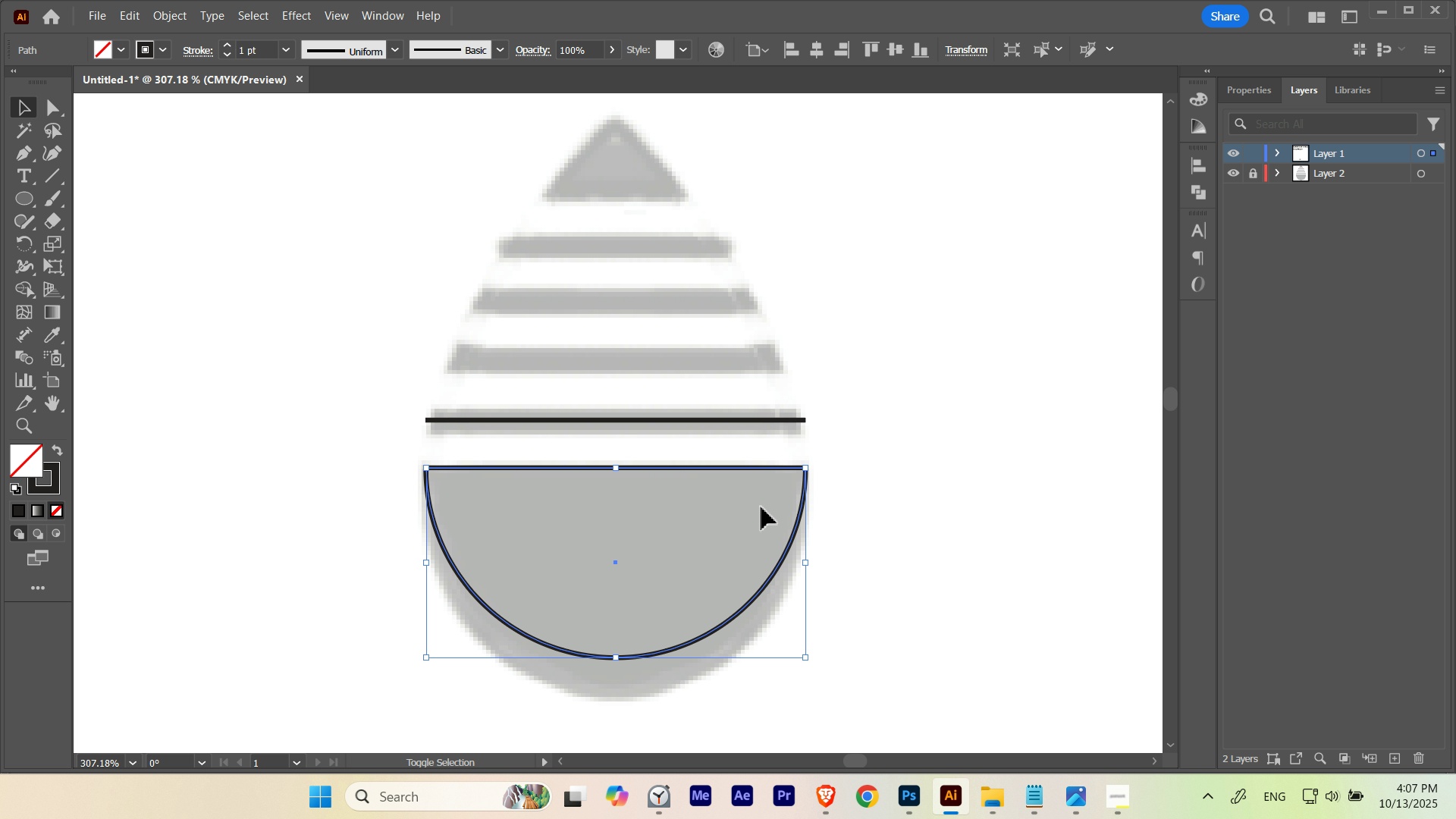 
key(Shift+X)
 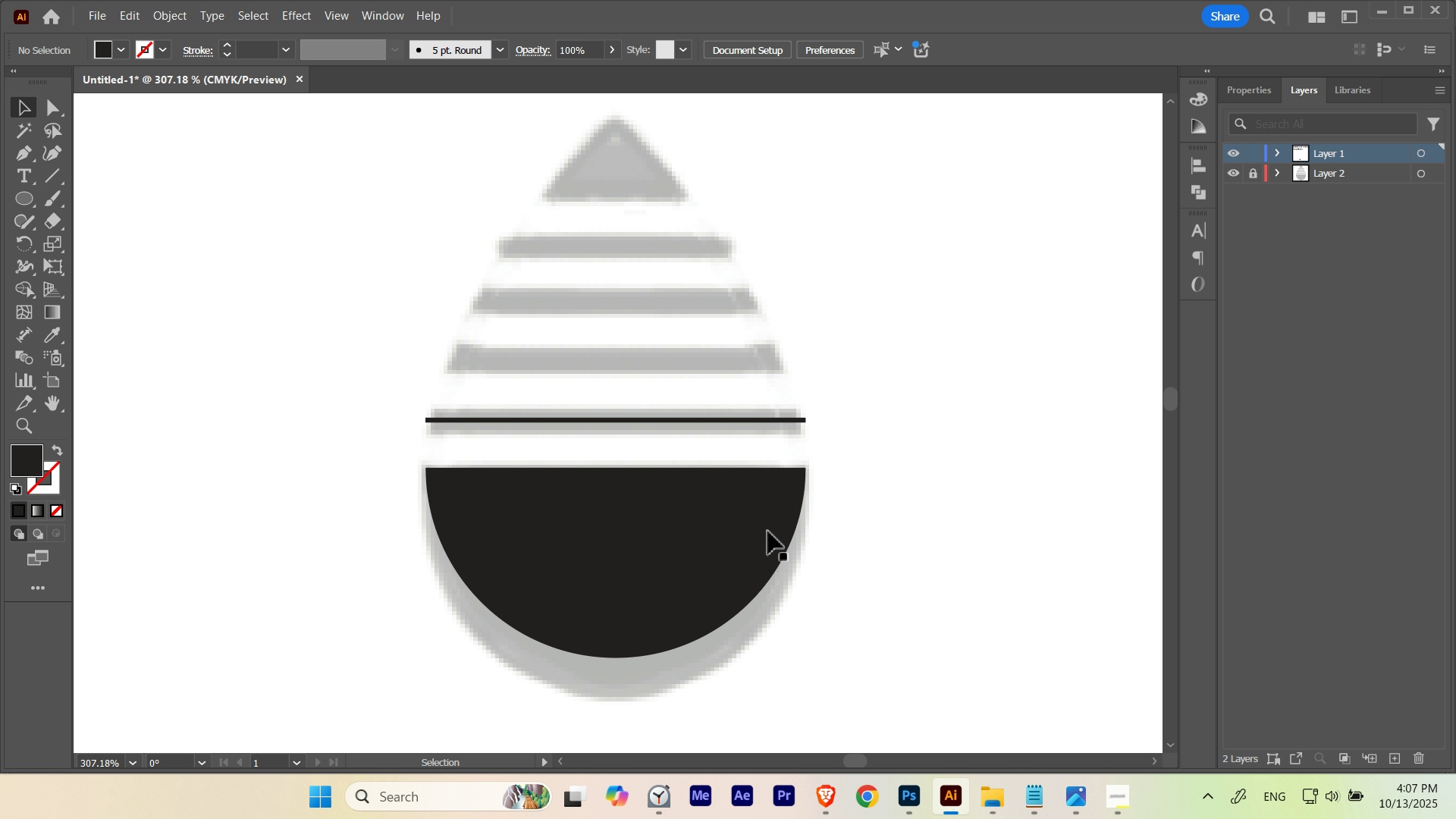 
double_click([742, 529])
 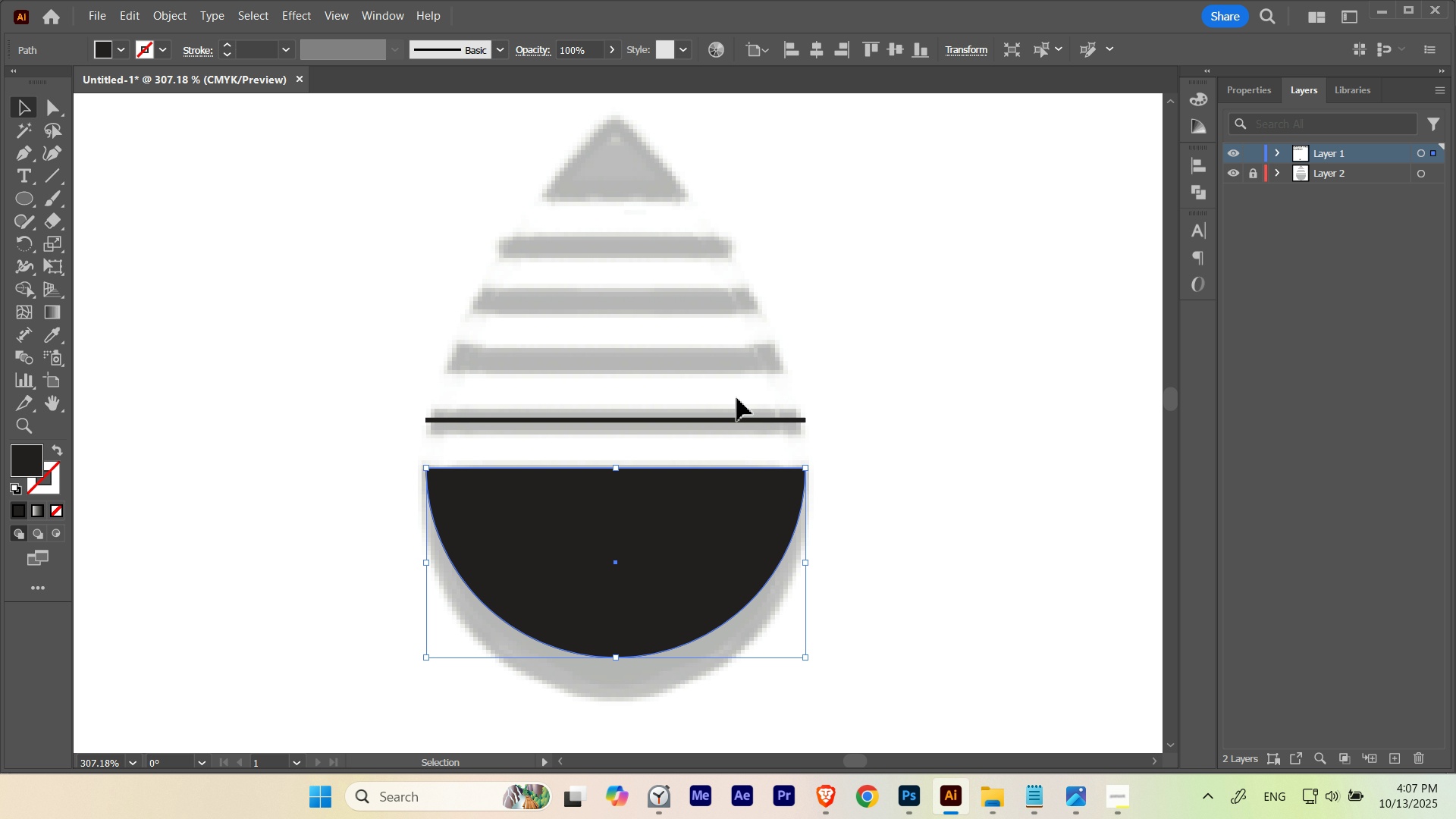 
left_click_drag(start_coordinate=[695, 382], to_coordinate=[716, 428])
 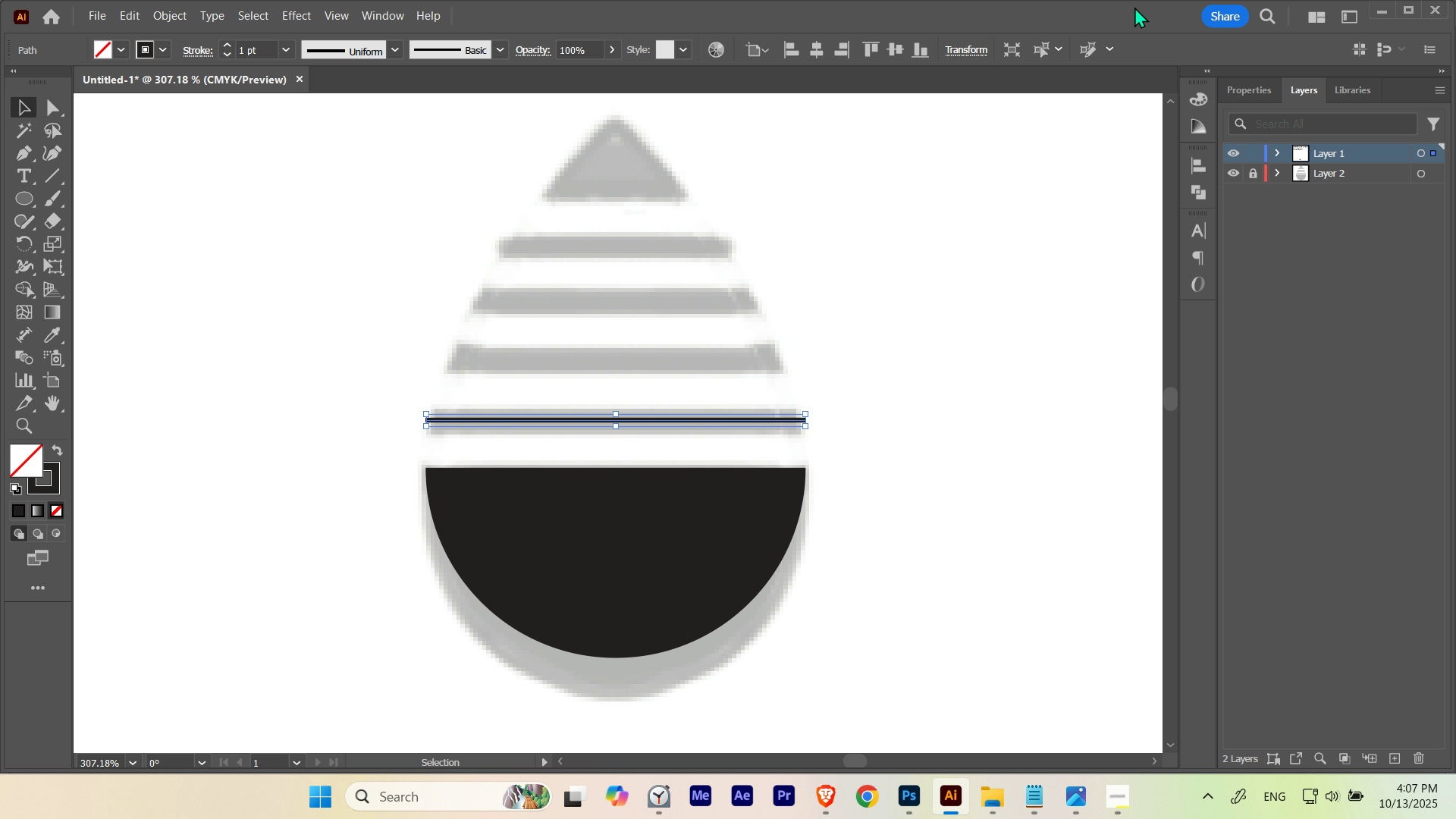 
left_click([1248, 86])
 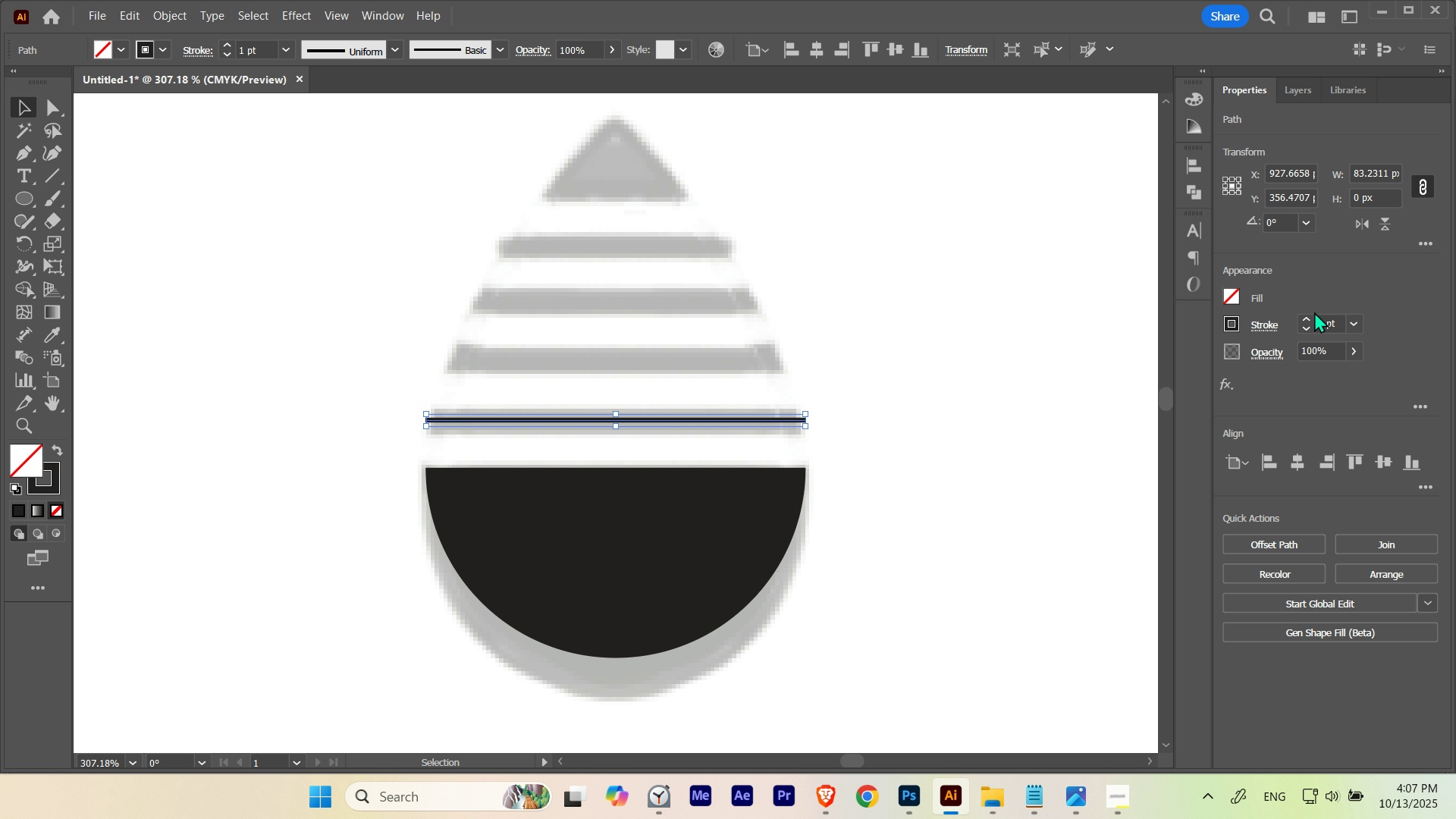 
scroll: coordinate [1321, 321], scroll_direction: up, amount: 3.0
 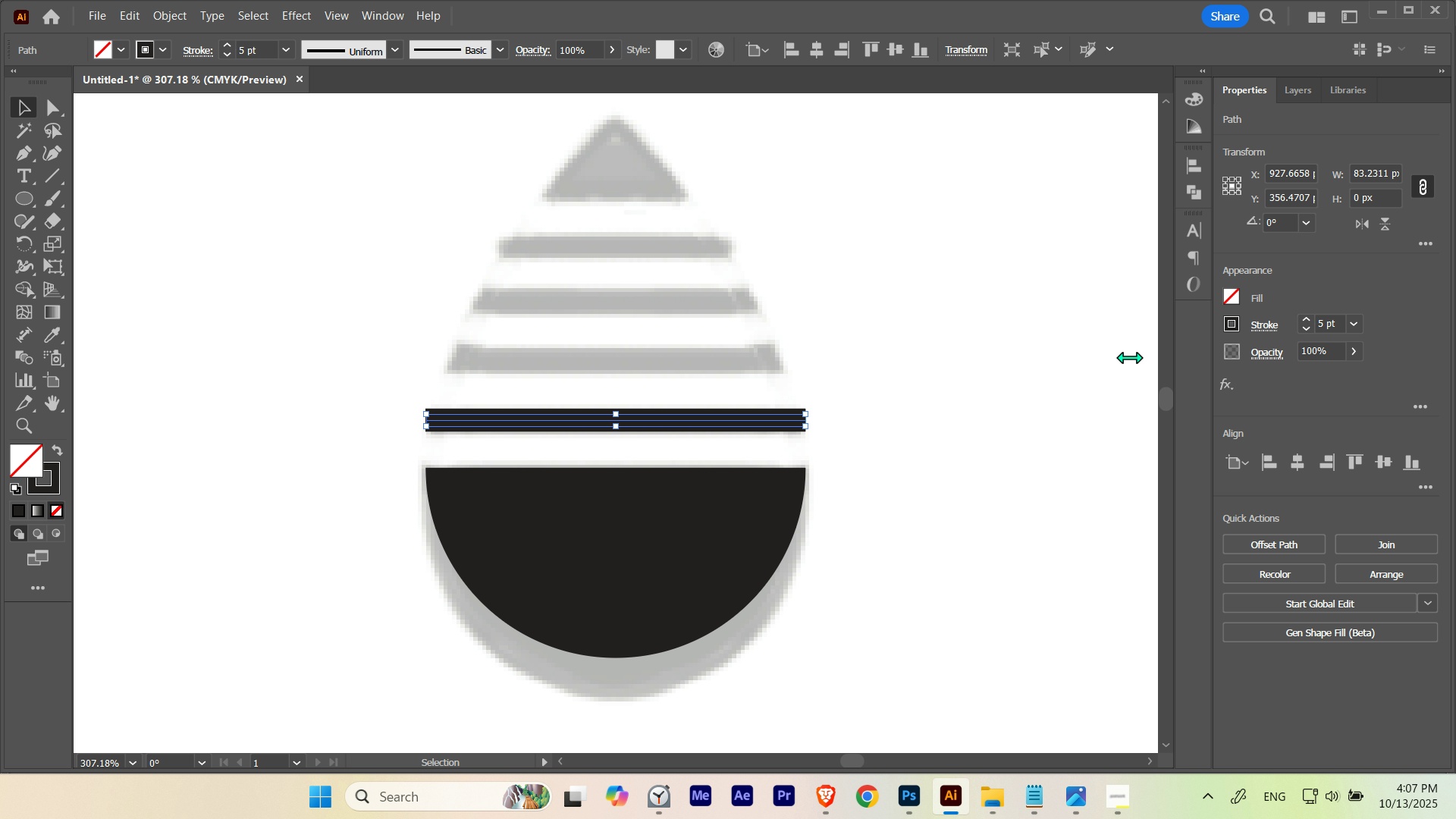 
key(Control+ControlLeft)
 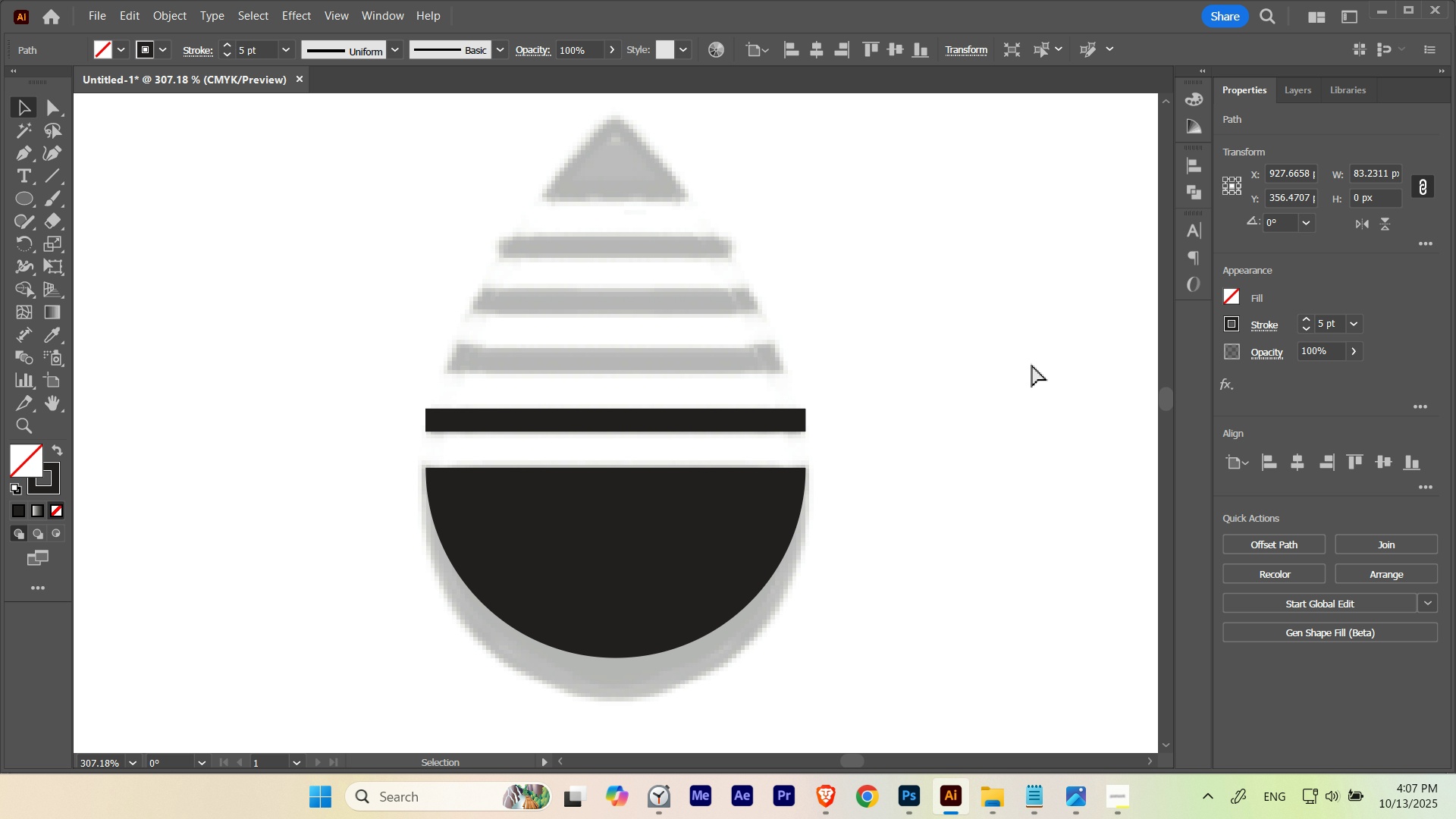 
key(Control+H)
 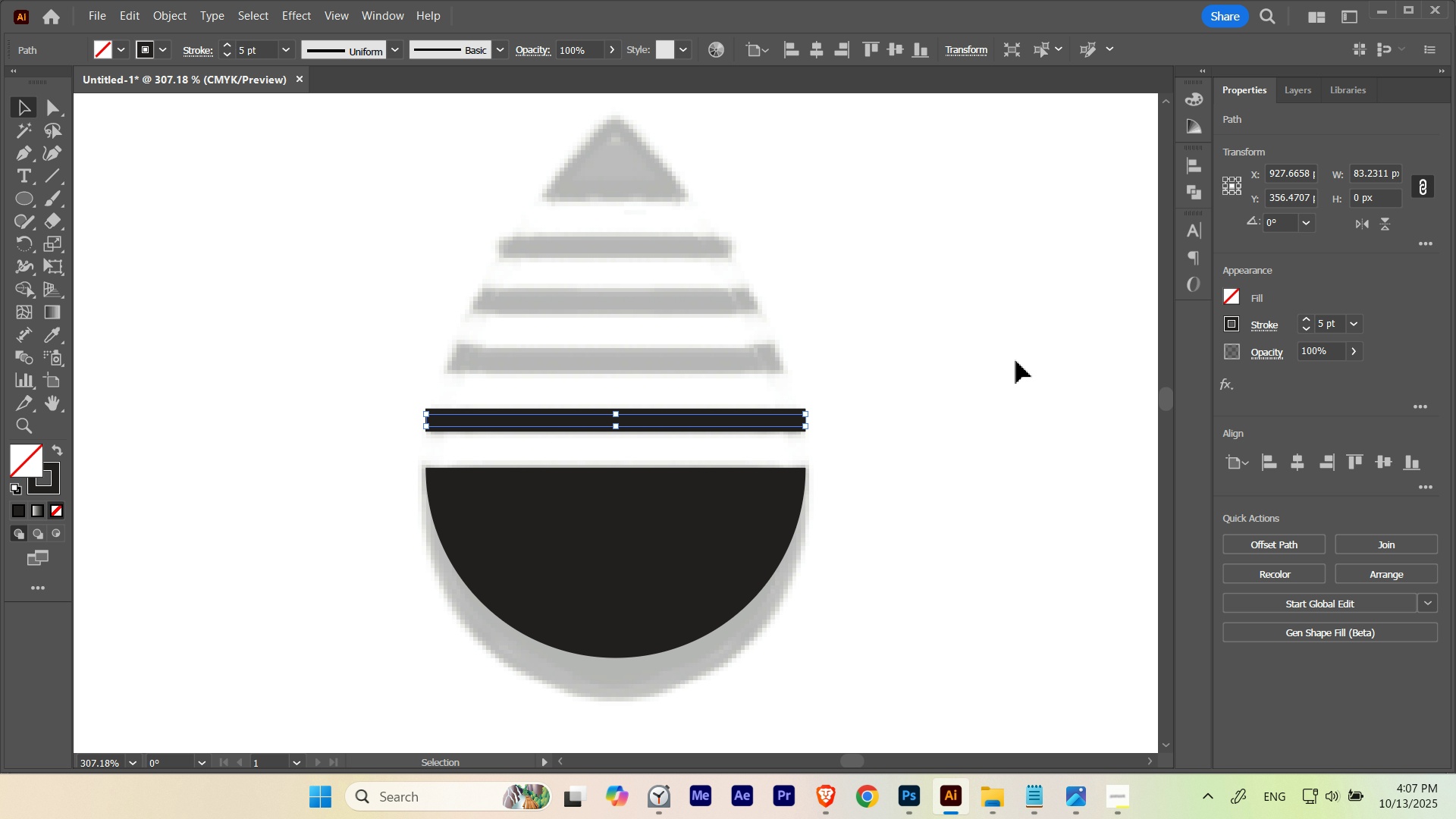 
left_click([890, 374])
 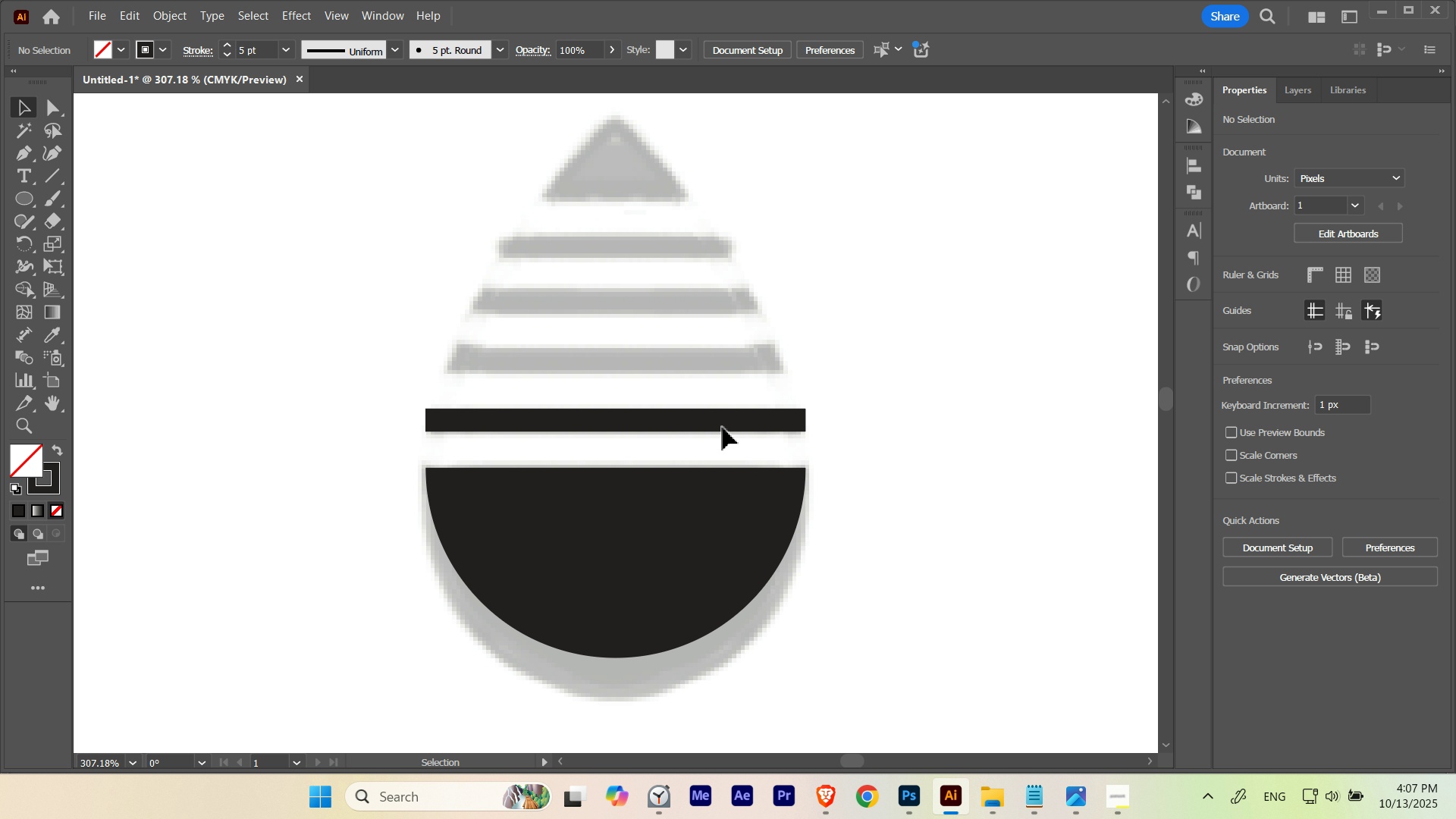 
hold_key(key=AltLeft, duration=4.03)
left_click_drag(start_coordinate=[726, 421], to_coordinate=[733, 360])
 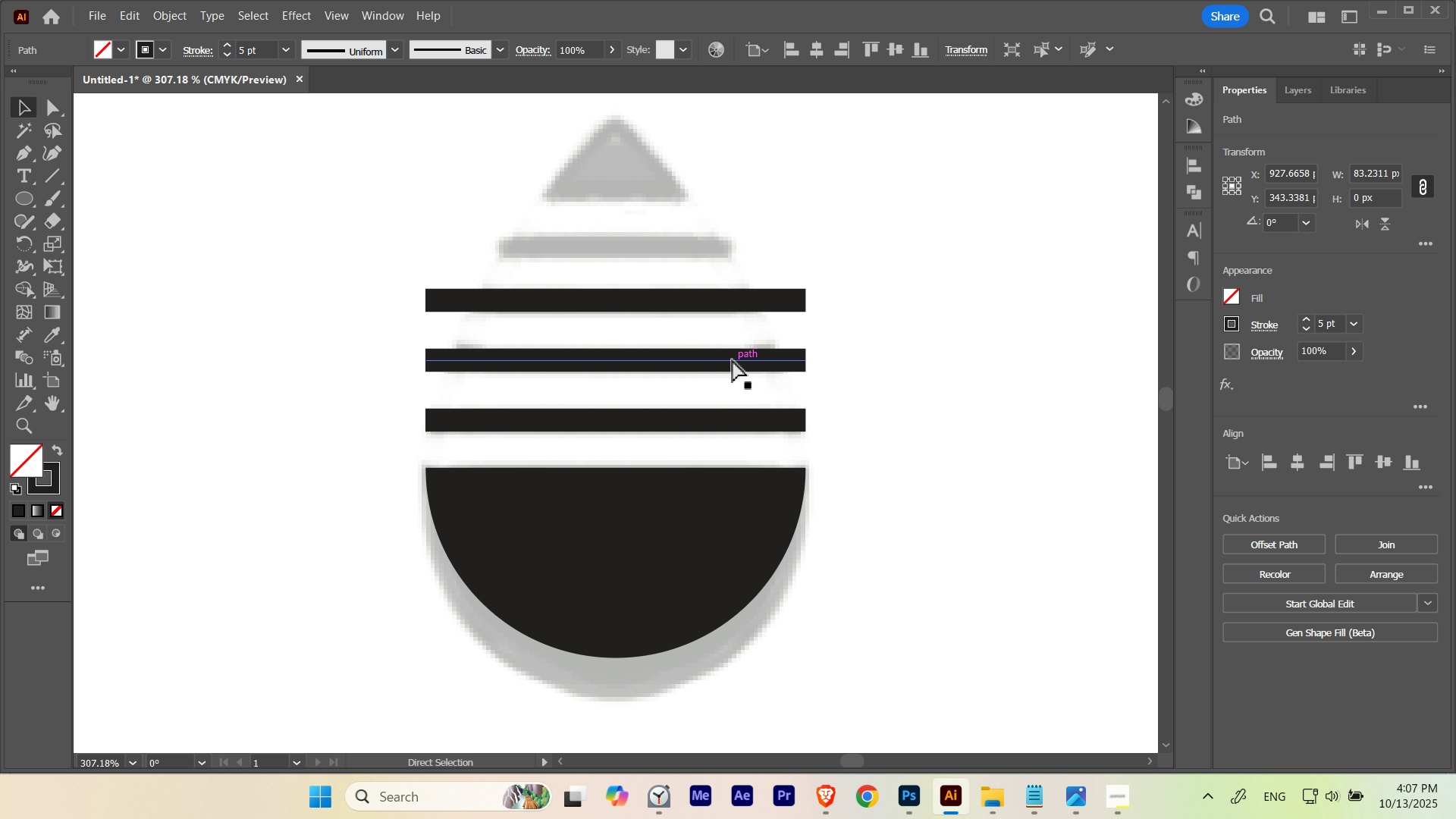 
hold_key(key=ShiftLeft, duration=2.94)
 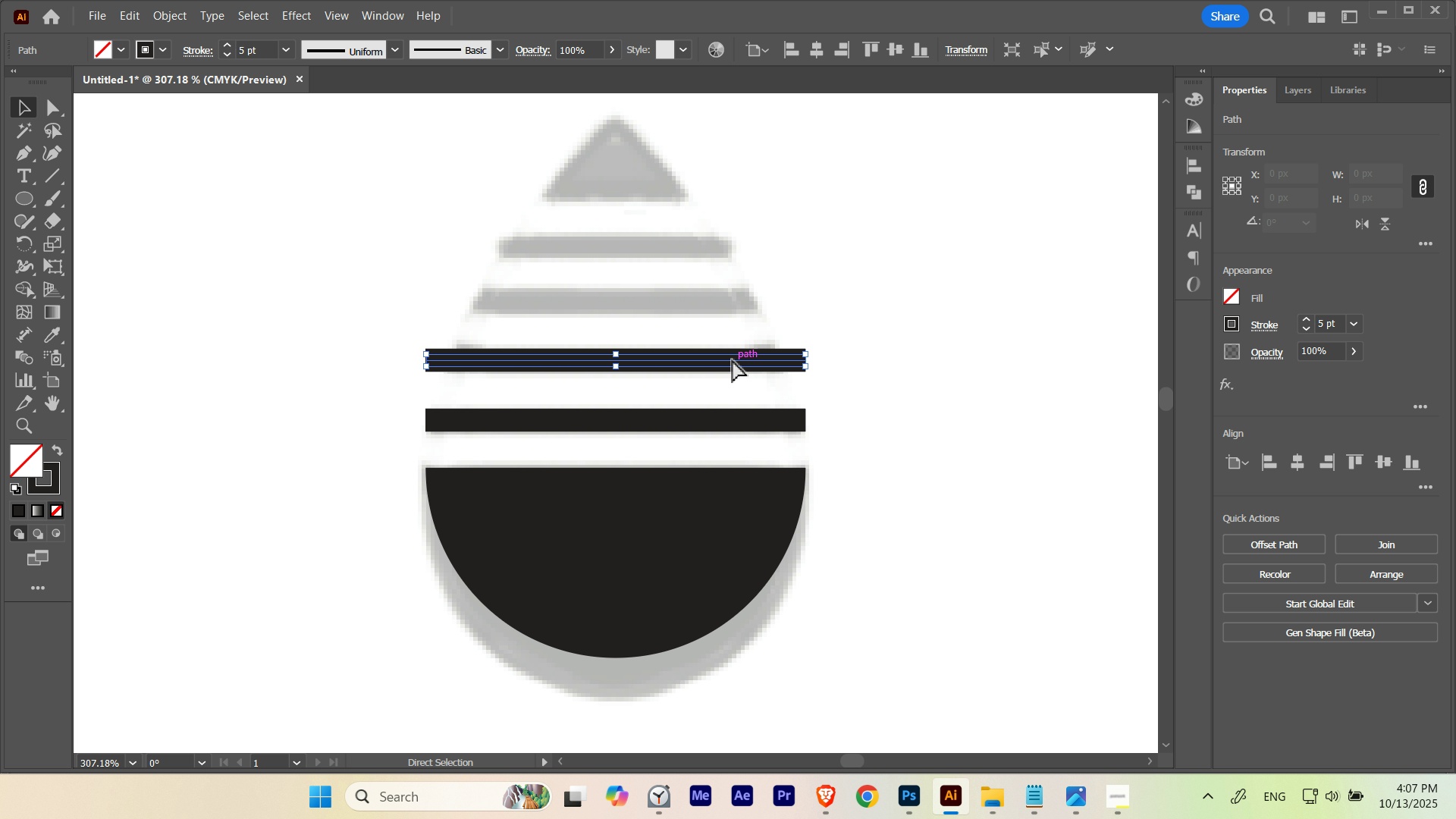 
key(Control+D)
 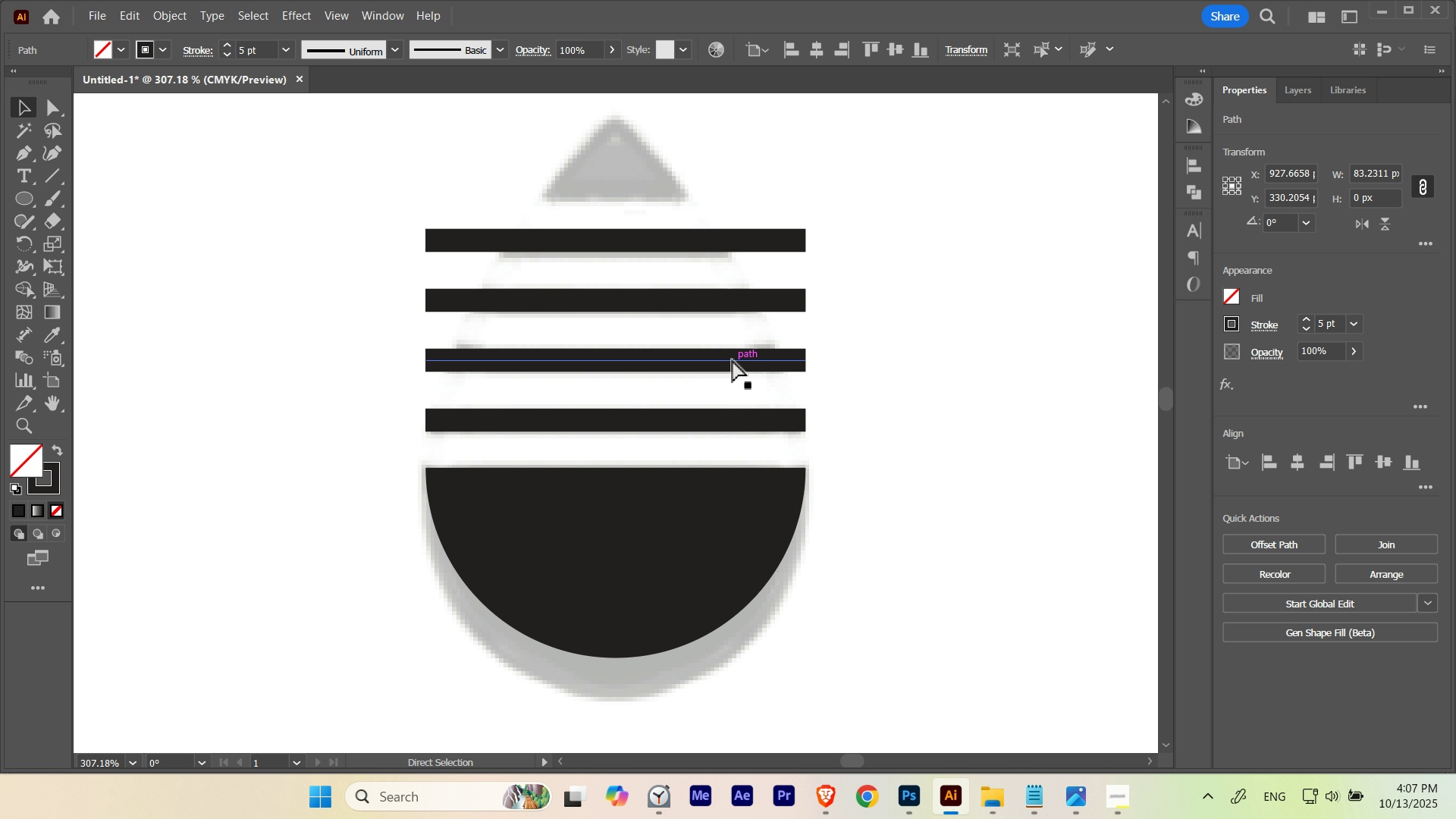 
key(Control+D)
 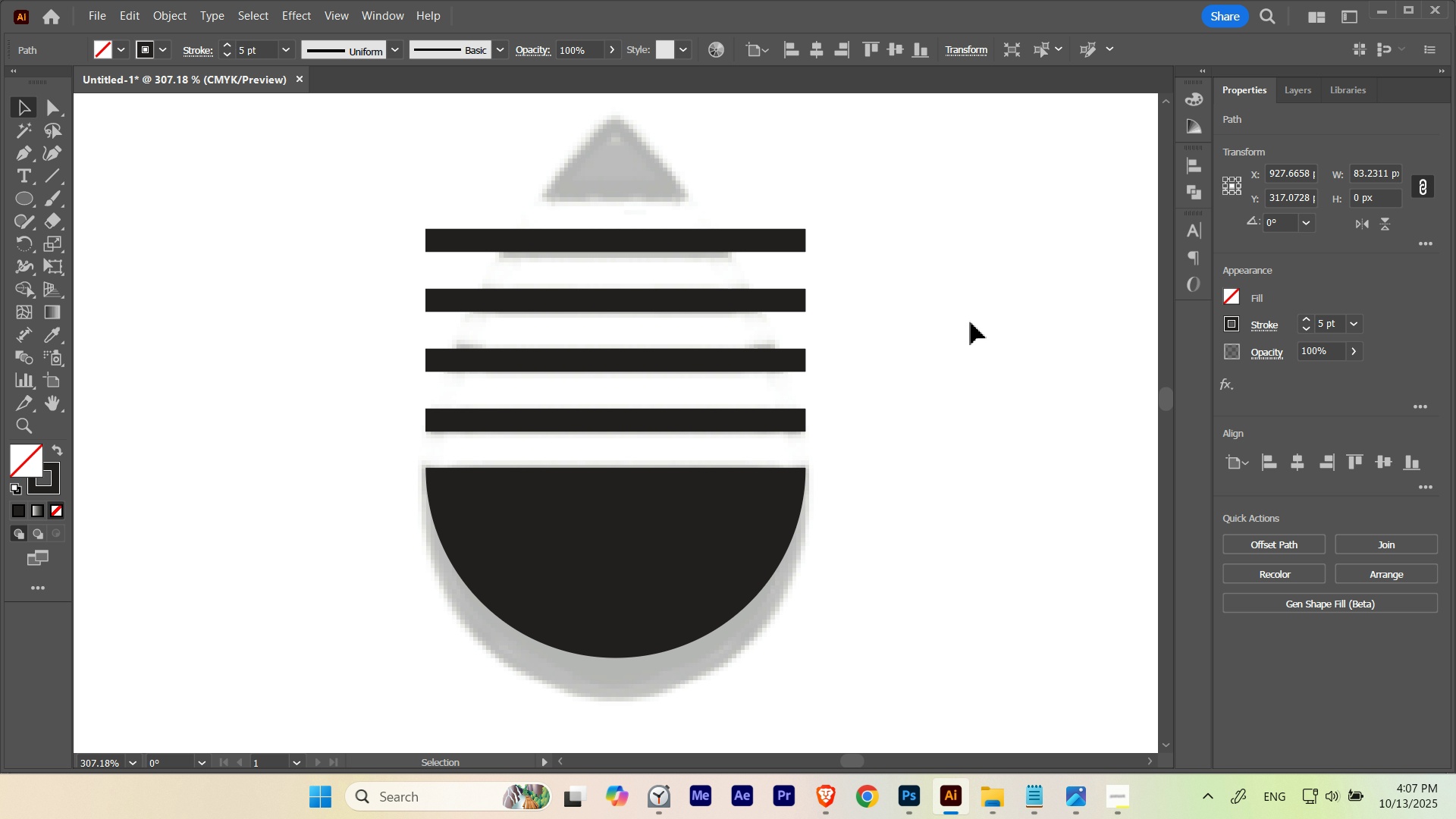 
double_click([1049, 307])
 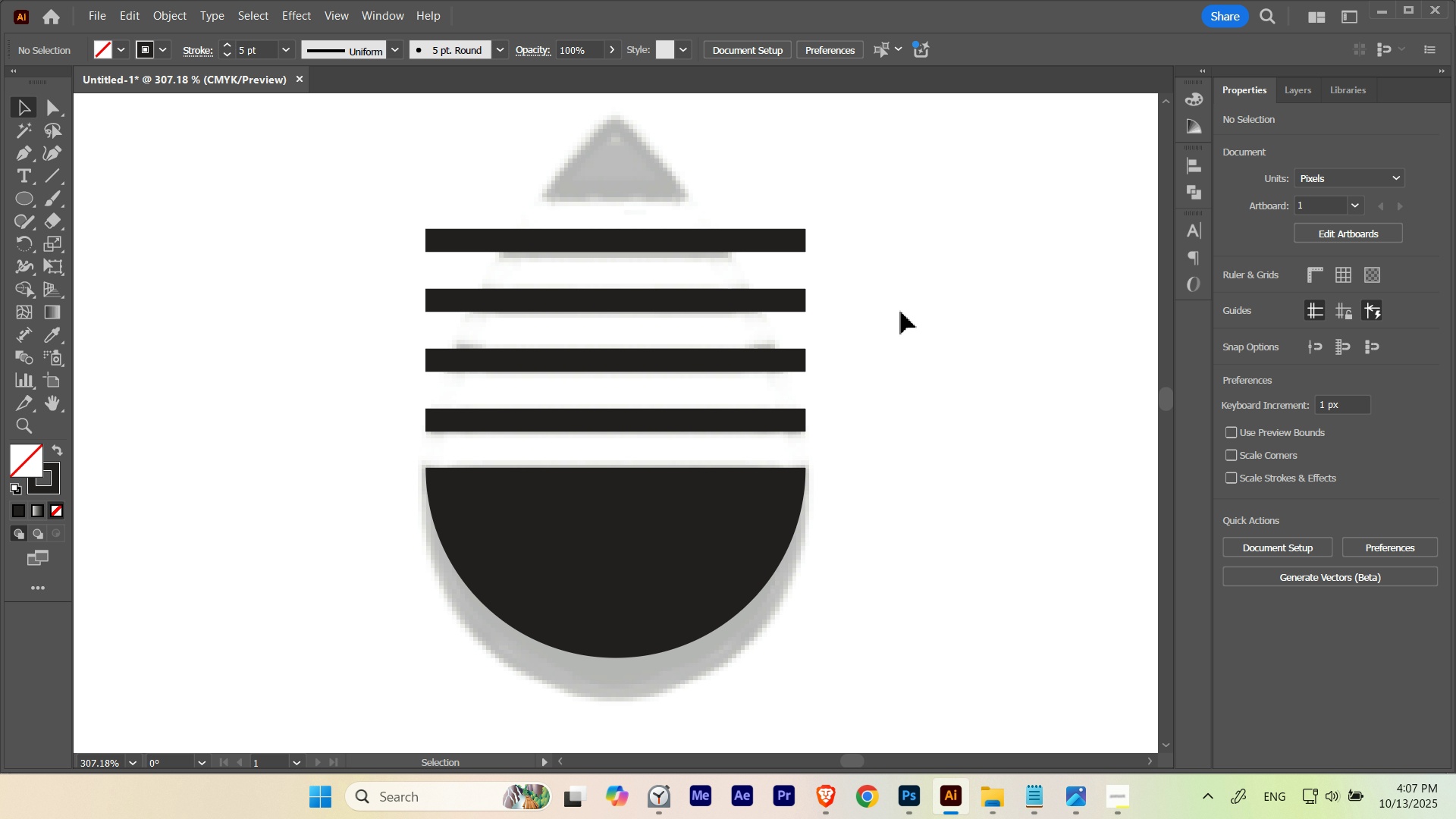 
left_click([901, 312])
 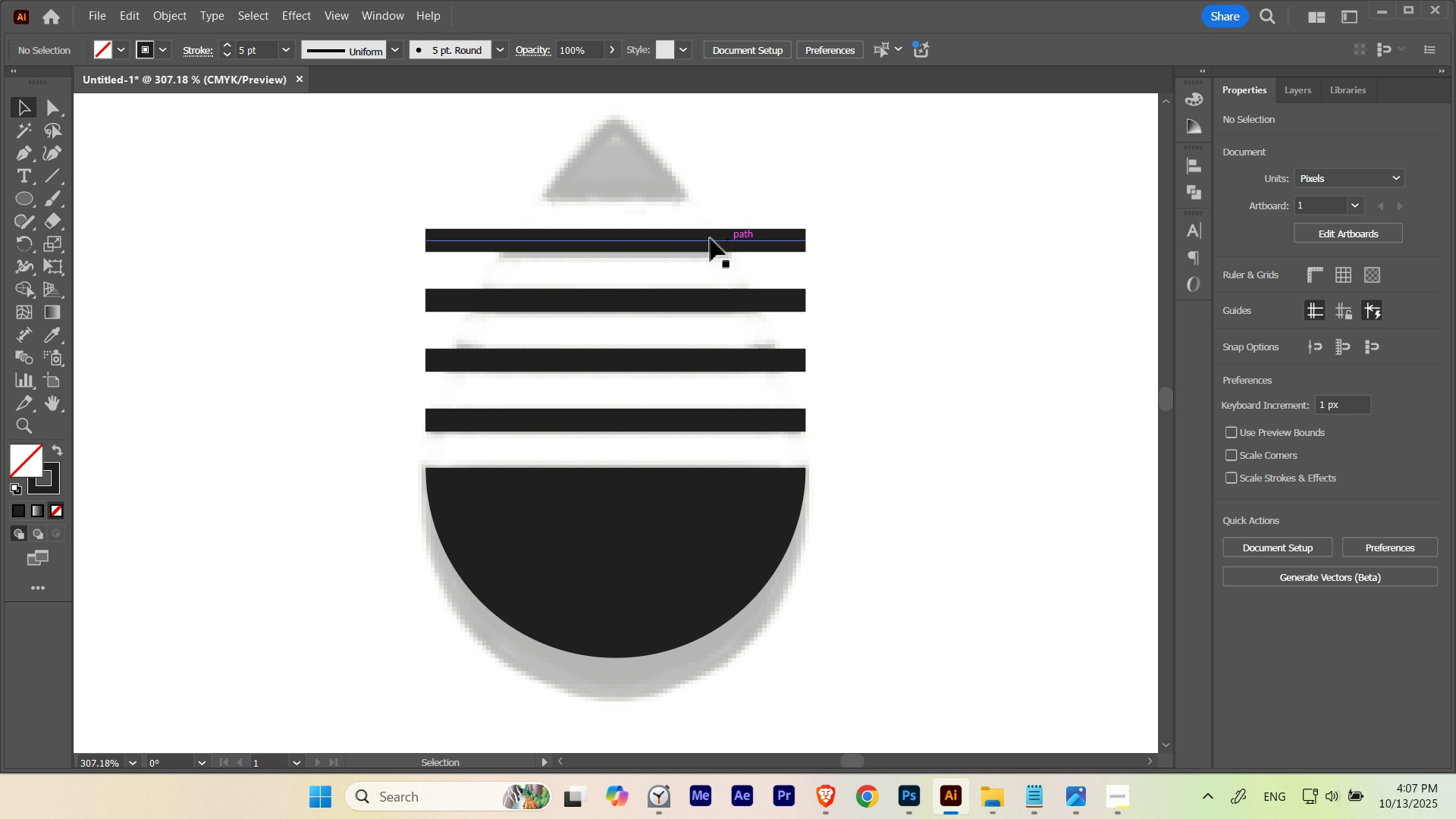 
left_click_drag(start_coordinate=[571, 182], to_coordinate=[722, 379])
 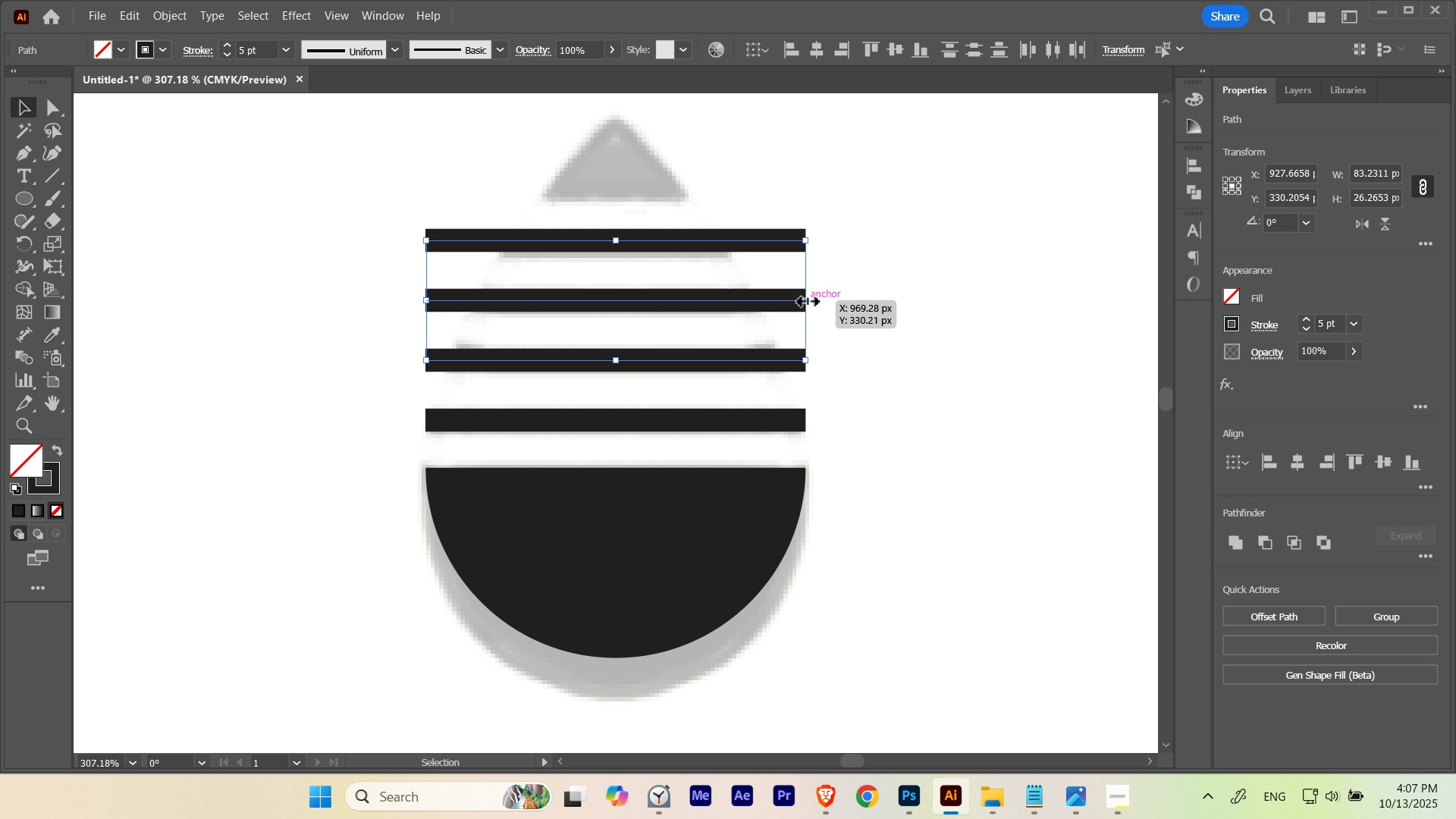 
left_click([902, 285])
 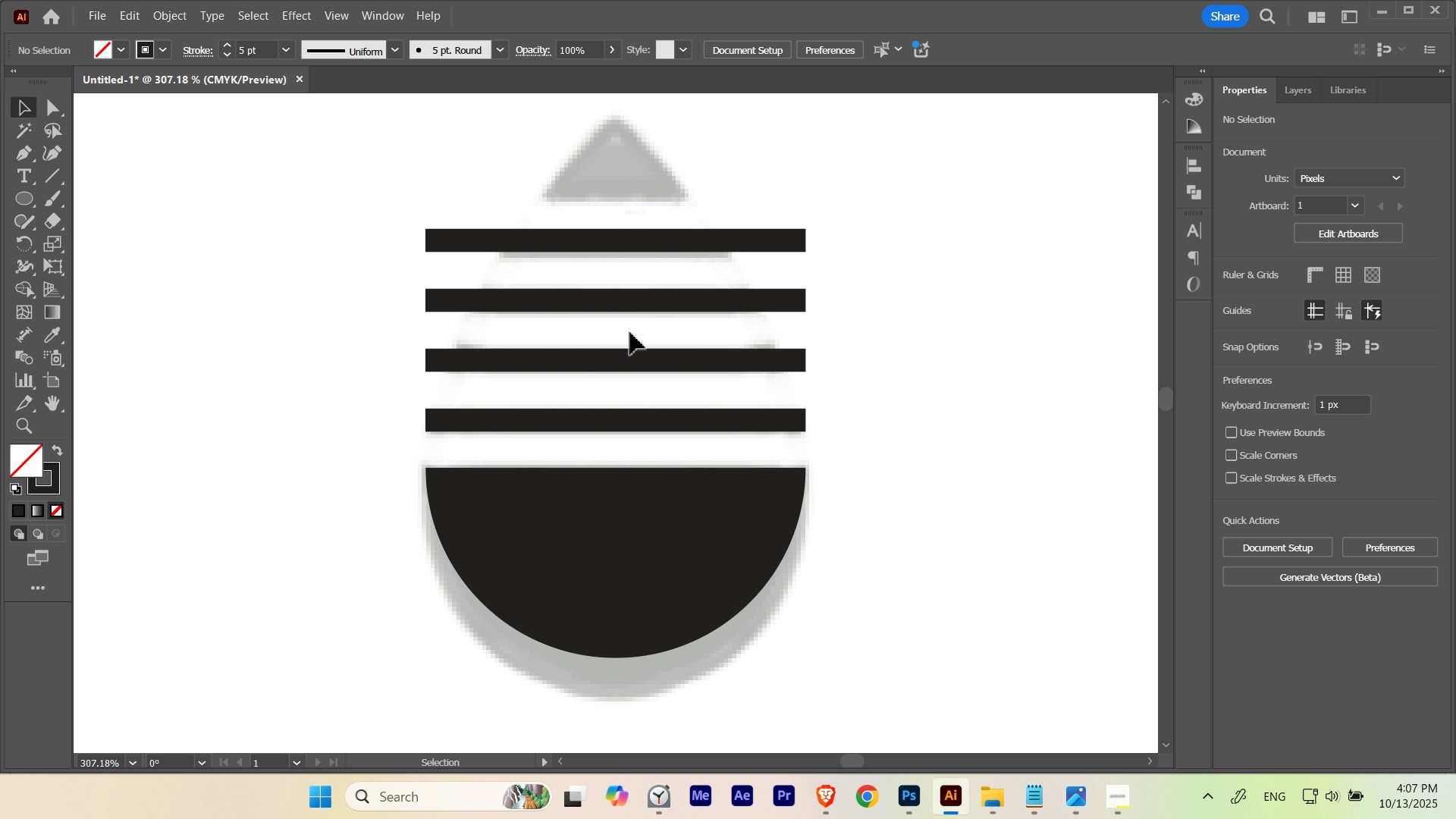 
left_click_drag(start_coordinate=[592, 329], to_coordinate=[615, 370])
 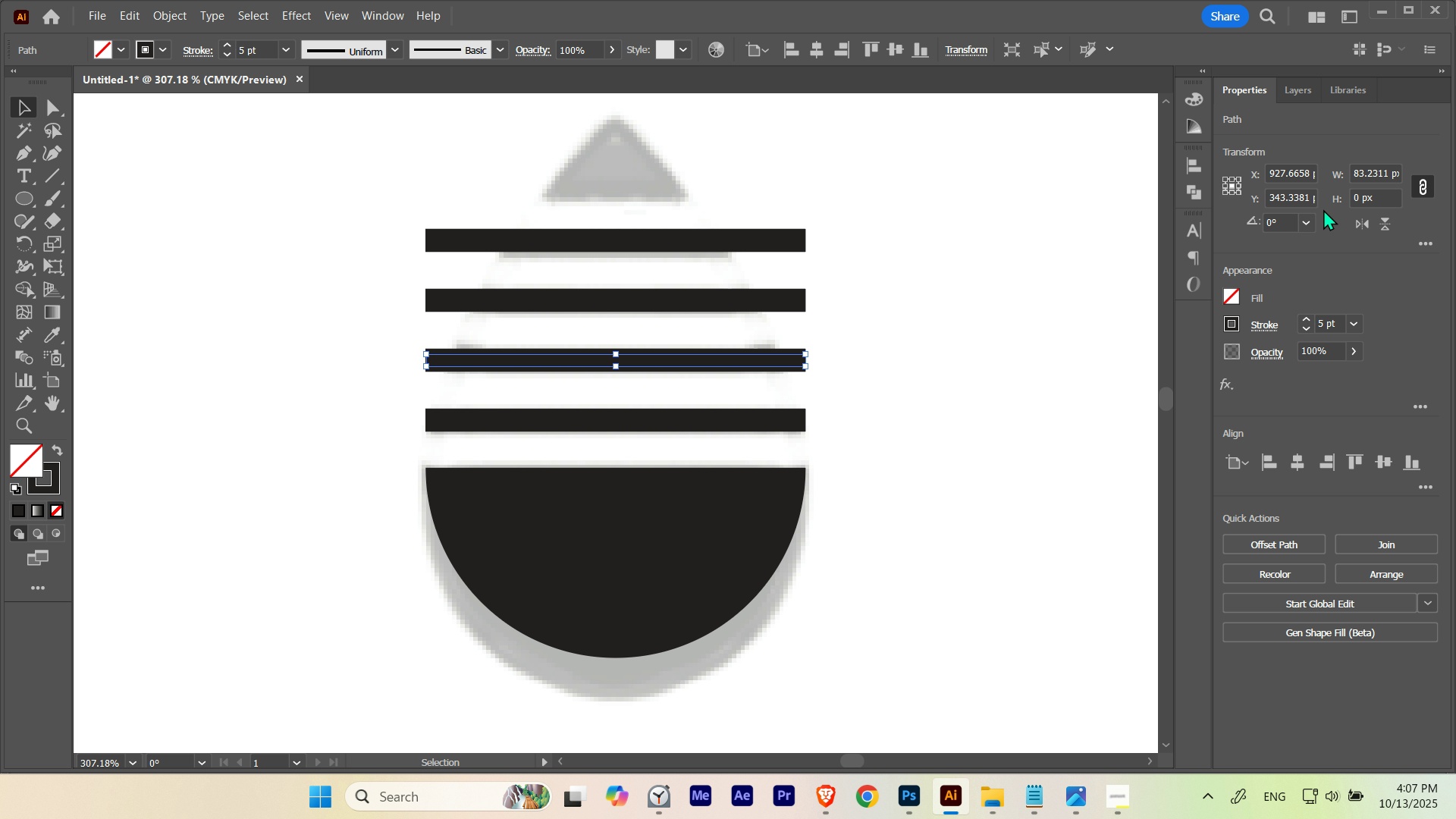 
key(Control+Shift+B)
 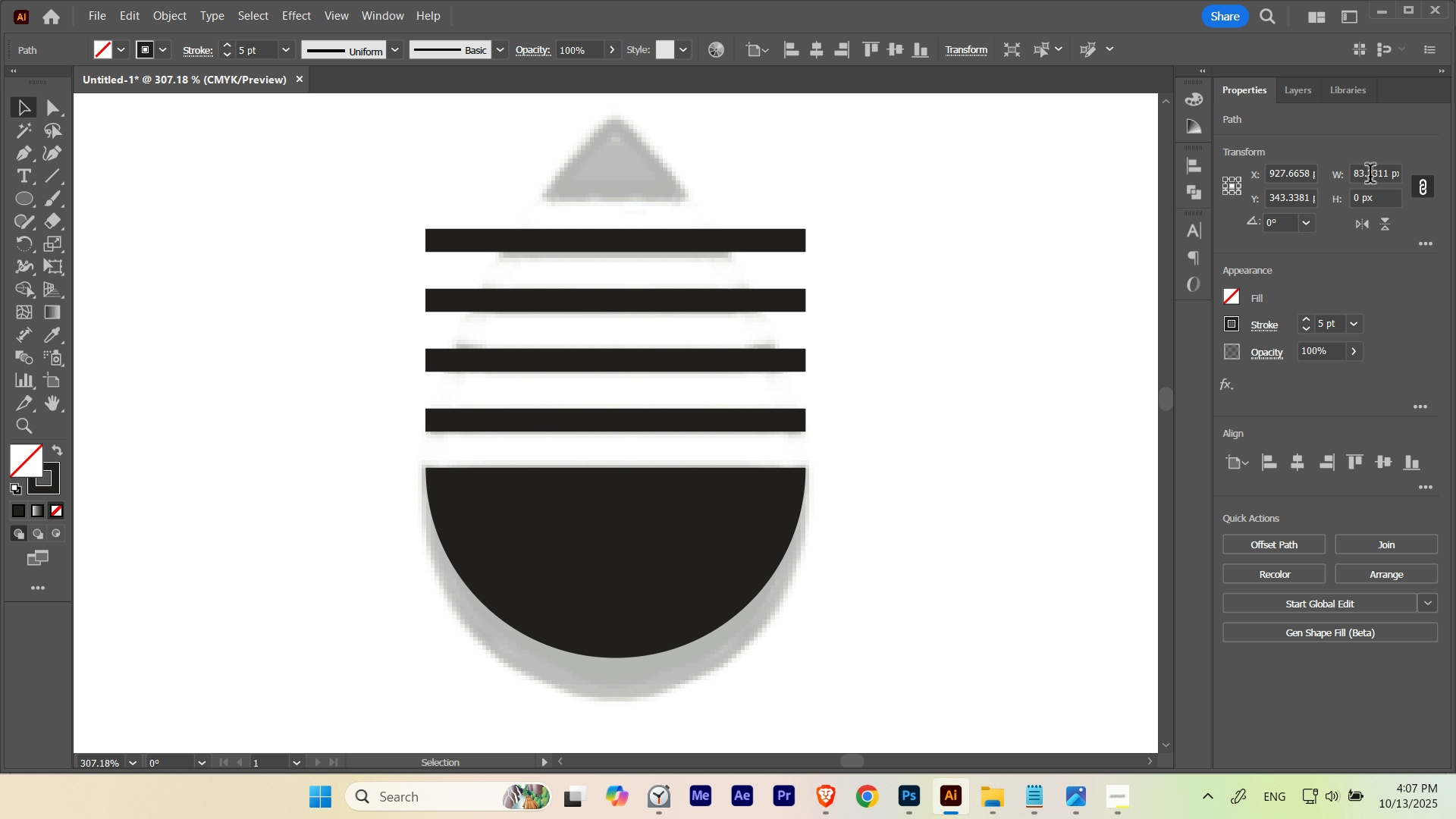 
hold_key(key=ShiftLeft, duration=2.47)
scroll: coordinate [1370, 176], scroll_direction: down, amount: 2.0
 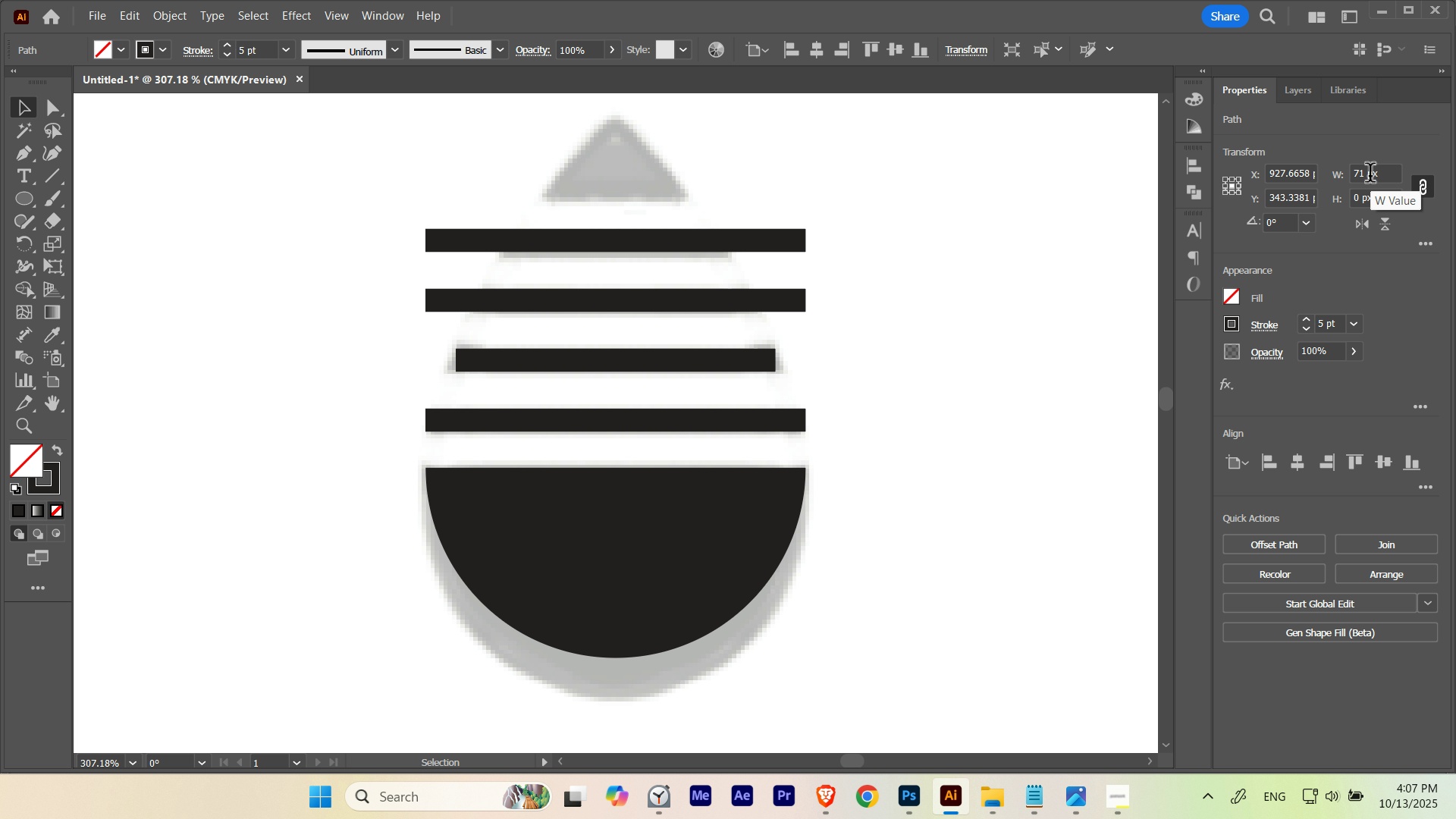 
scroll: coordinate [1370, 176], scroll_direction: up, amount: 1.0
 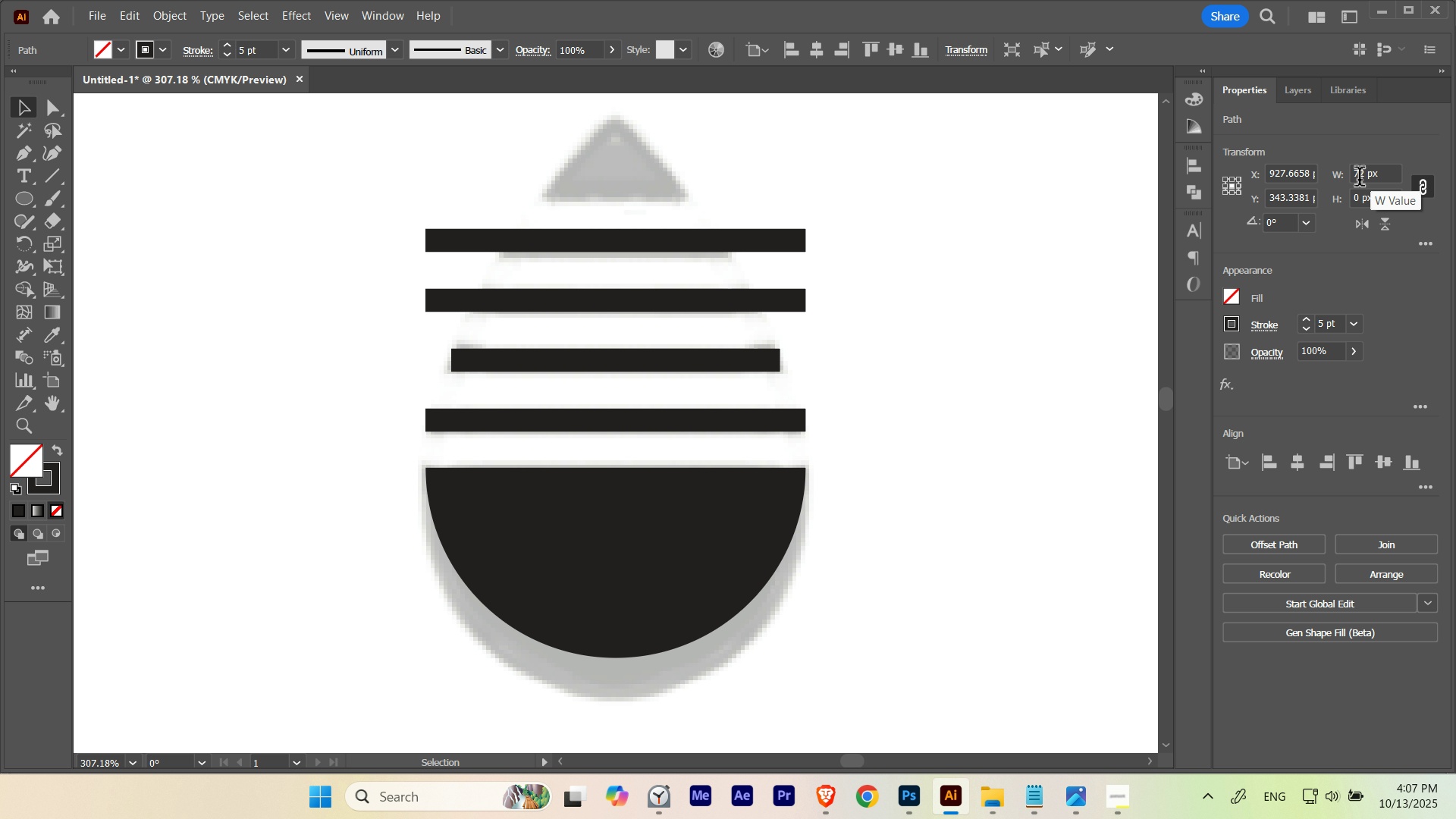 
left_click_drag(start_coordinate=[701, 276], to_coordinate=[728, 318])
 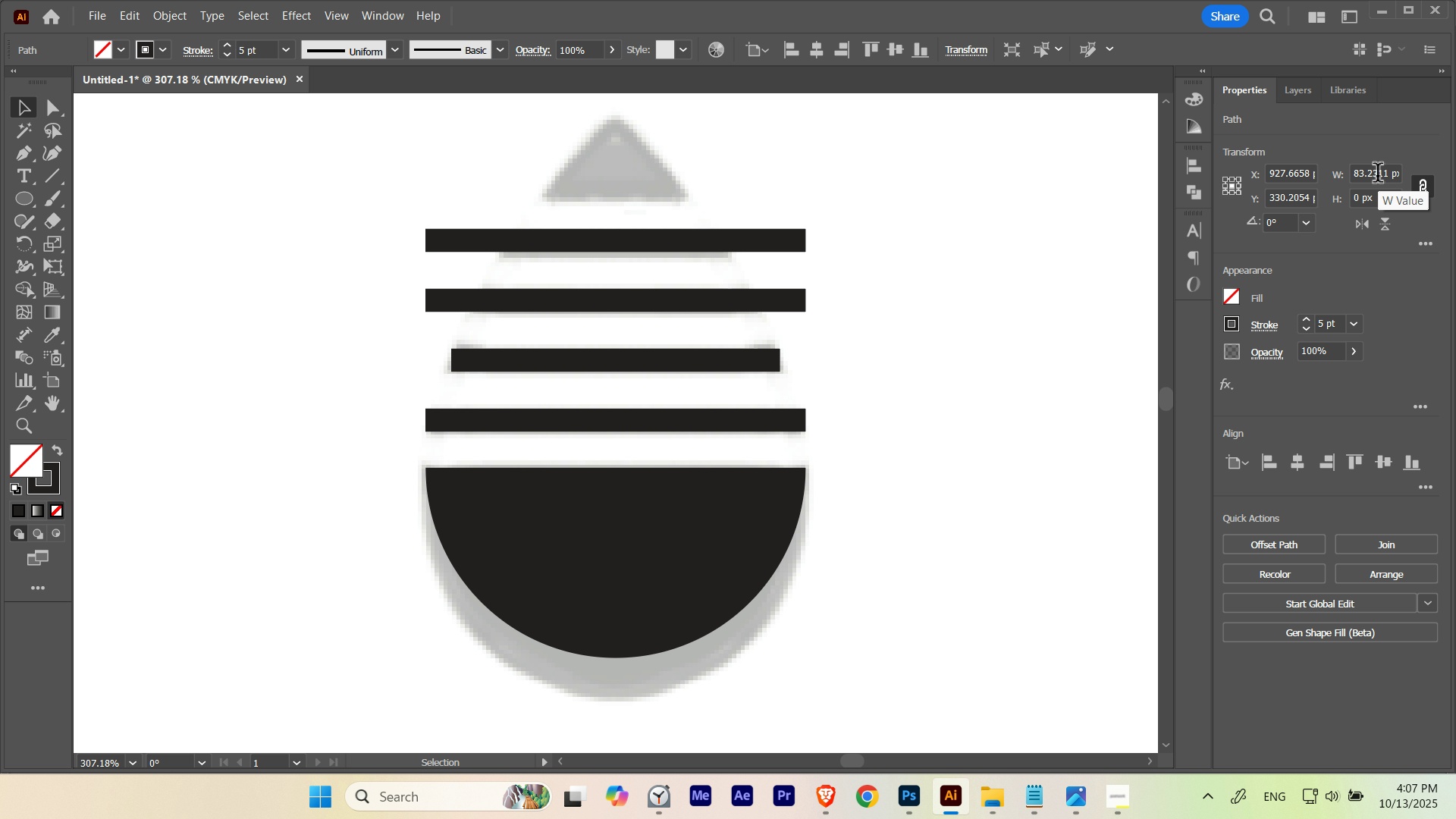 
hold_key(key=ShiftLeft, duration=1.11)
scroll: coordinate [1378, 176], scroll_direction: down, amount: 3.0
 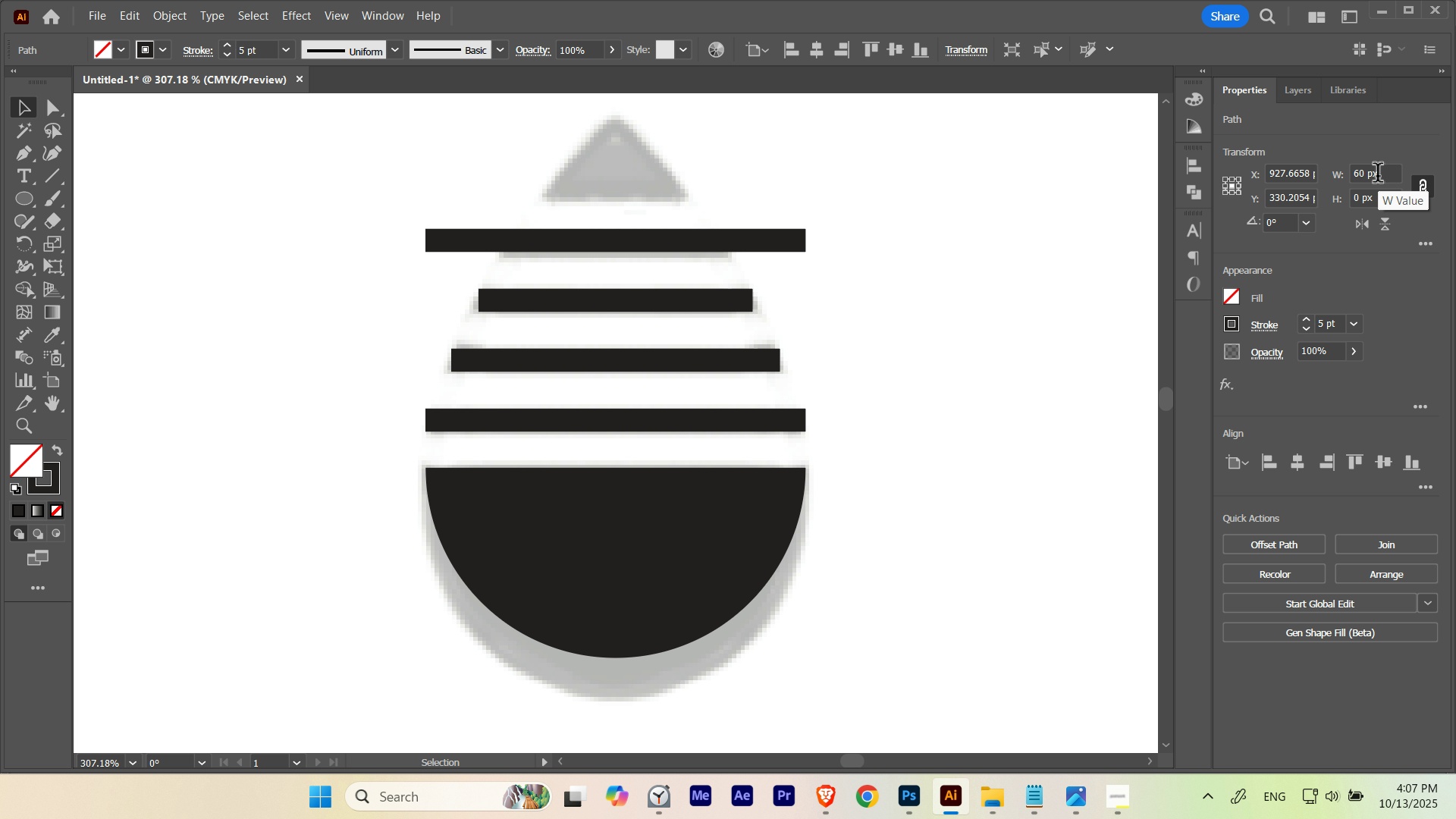 
scroll: coordinate [1378, 176], scroll_direction: none, amount: 0.0
 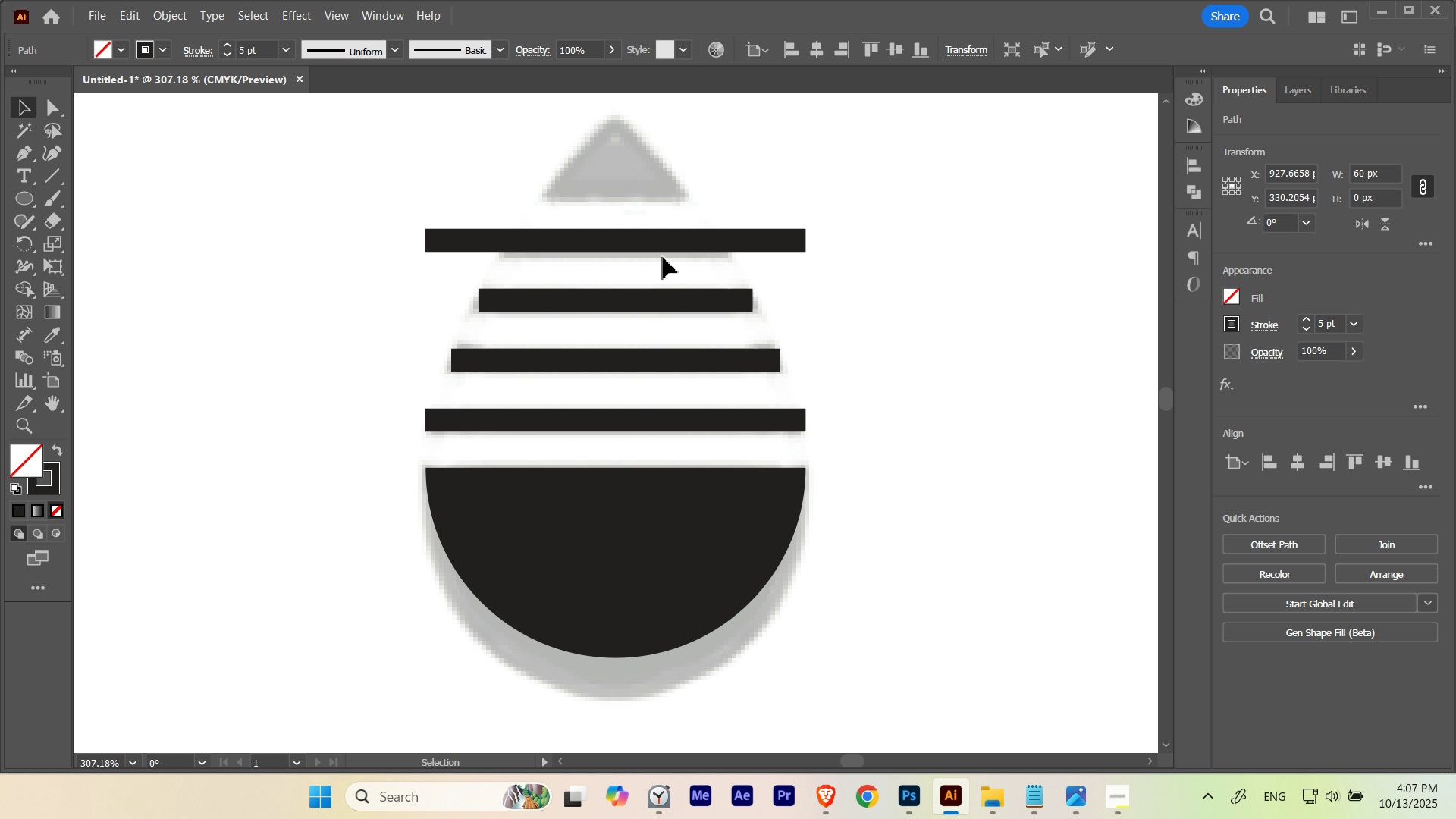 
left_click_drag(start_coordinate=[642, 199], to_coordinate=[696, 251])
 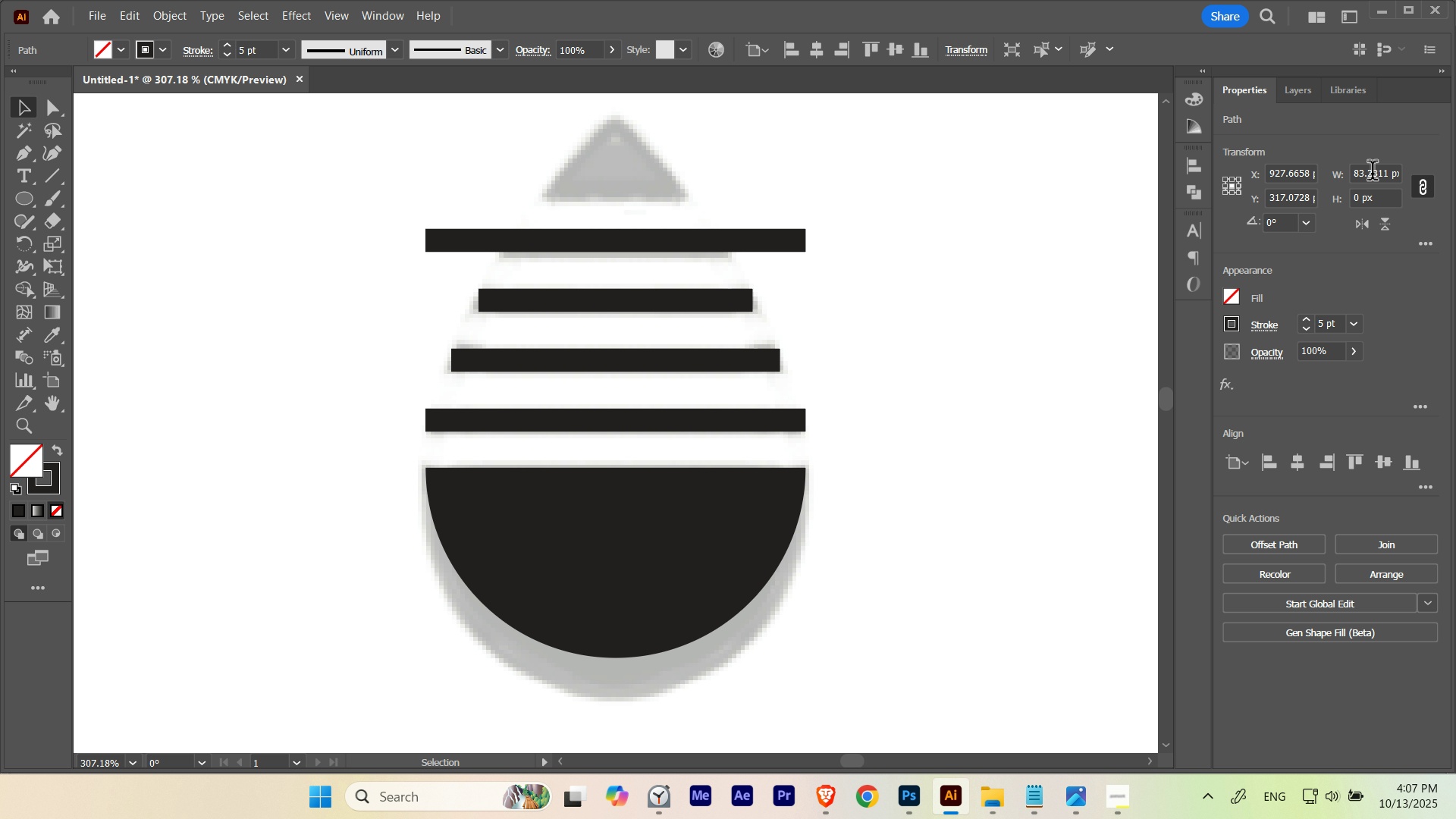 
hold_key(key=ShiftLeft, duration=1.61)
scroll: coordinate [1373, 174], scroll_direction: down, amount: 7.0
 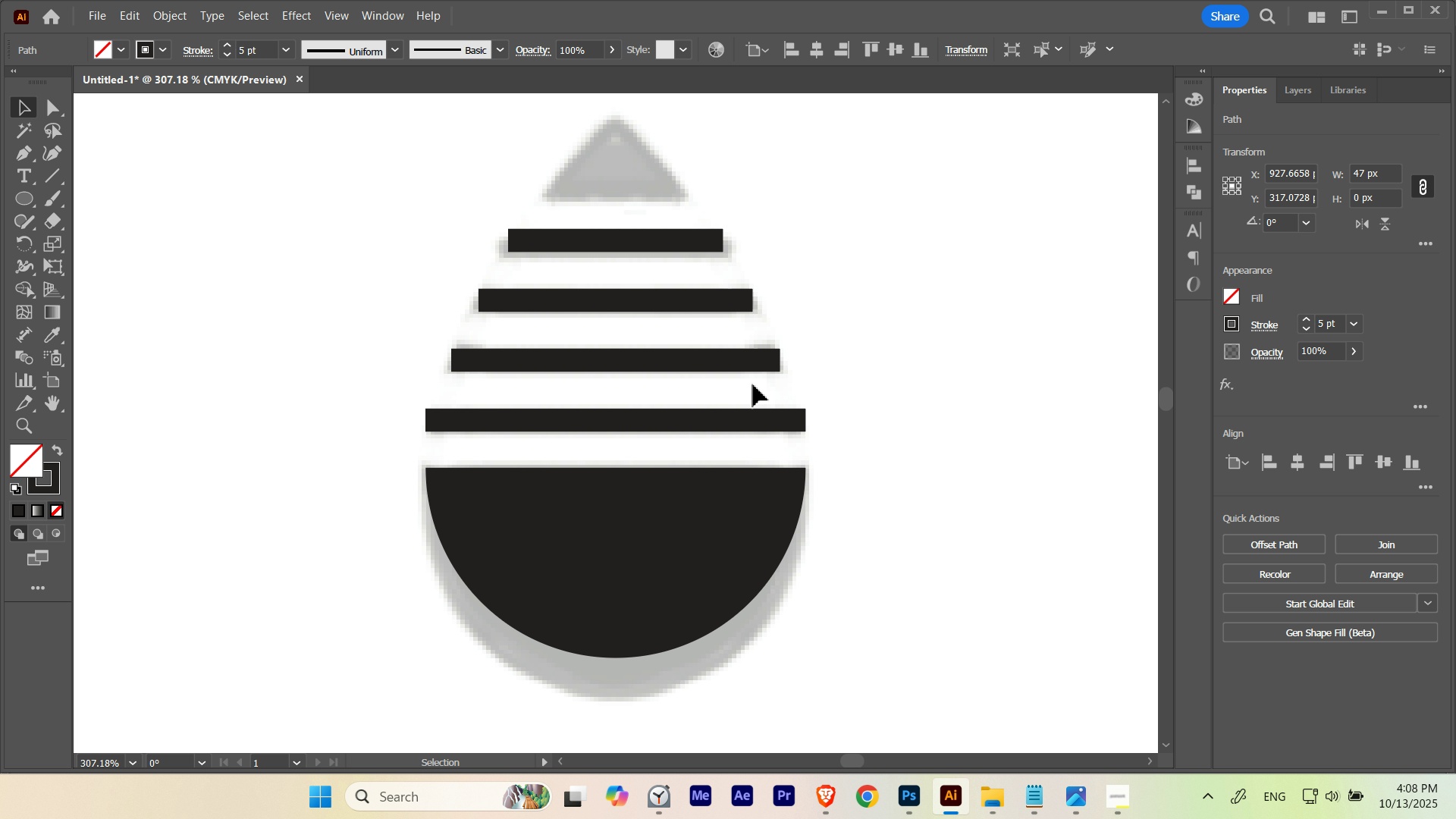 
hold_key(key=ControlLeft, duration=0.87)
 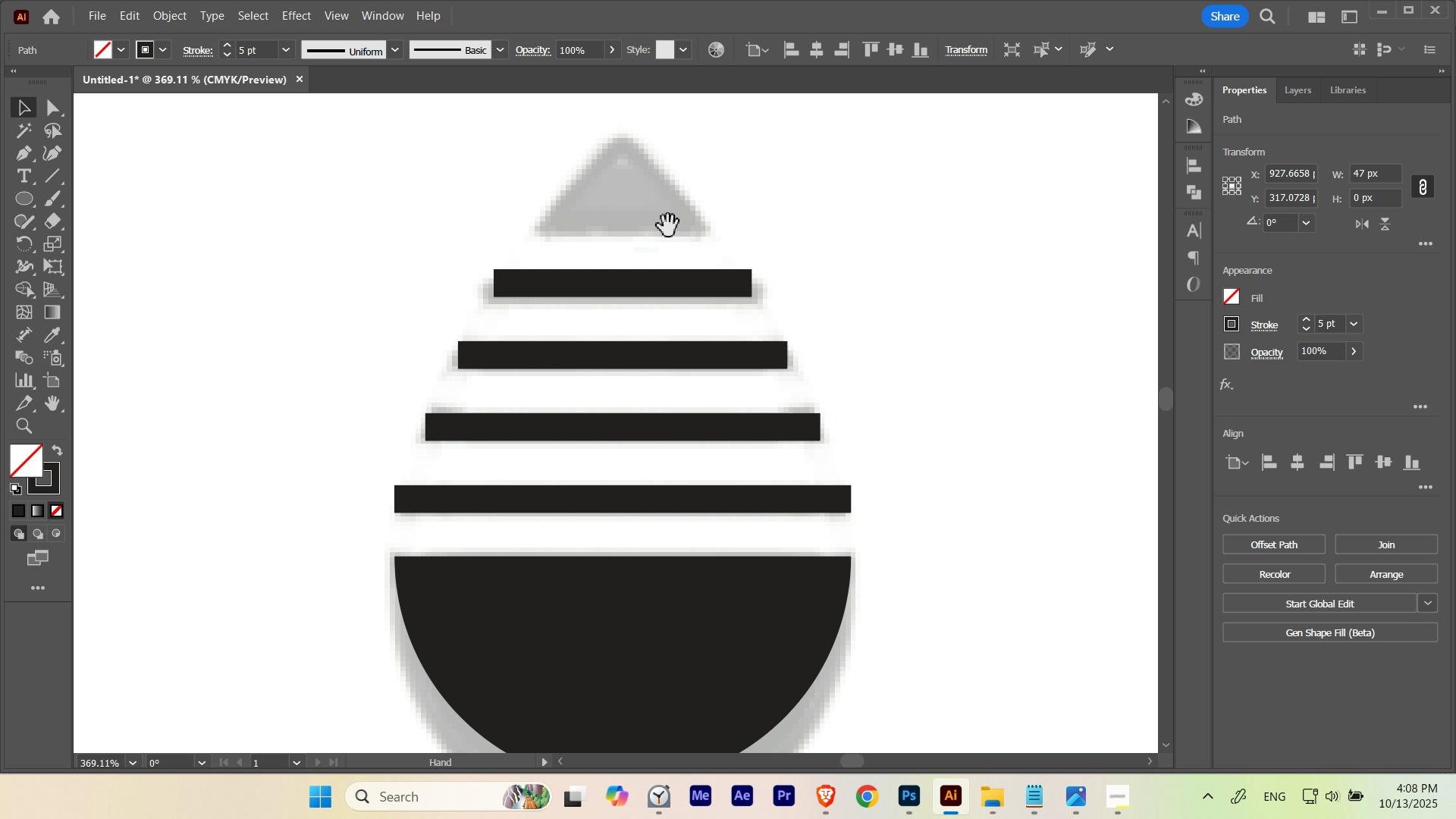 
hold_key(key=Space, duration=1.48)
 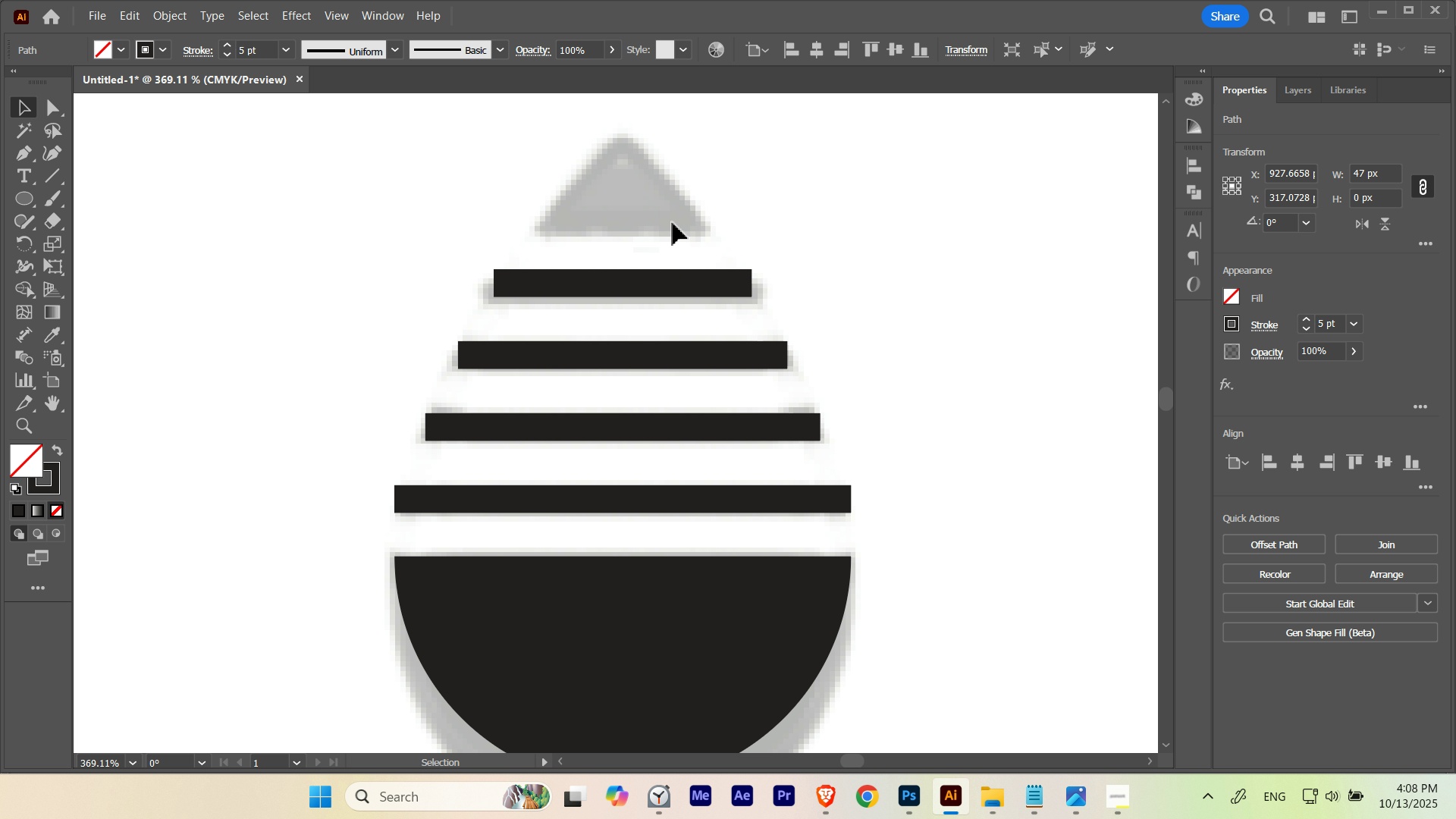 
left_click_drag(start_coordinate=[595, 179], to_coordinate=[635, 193])
 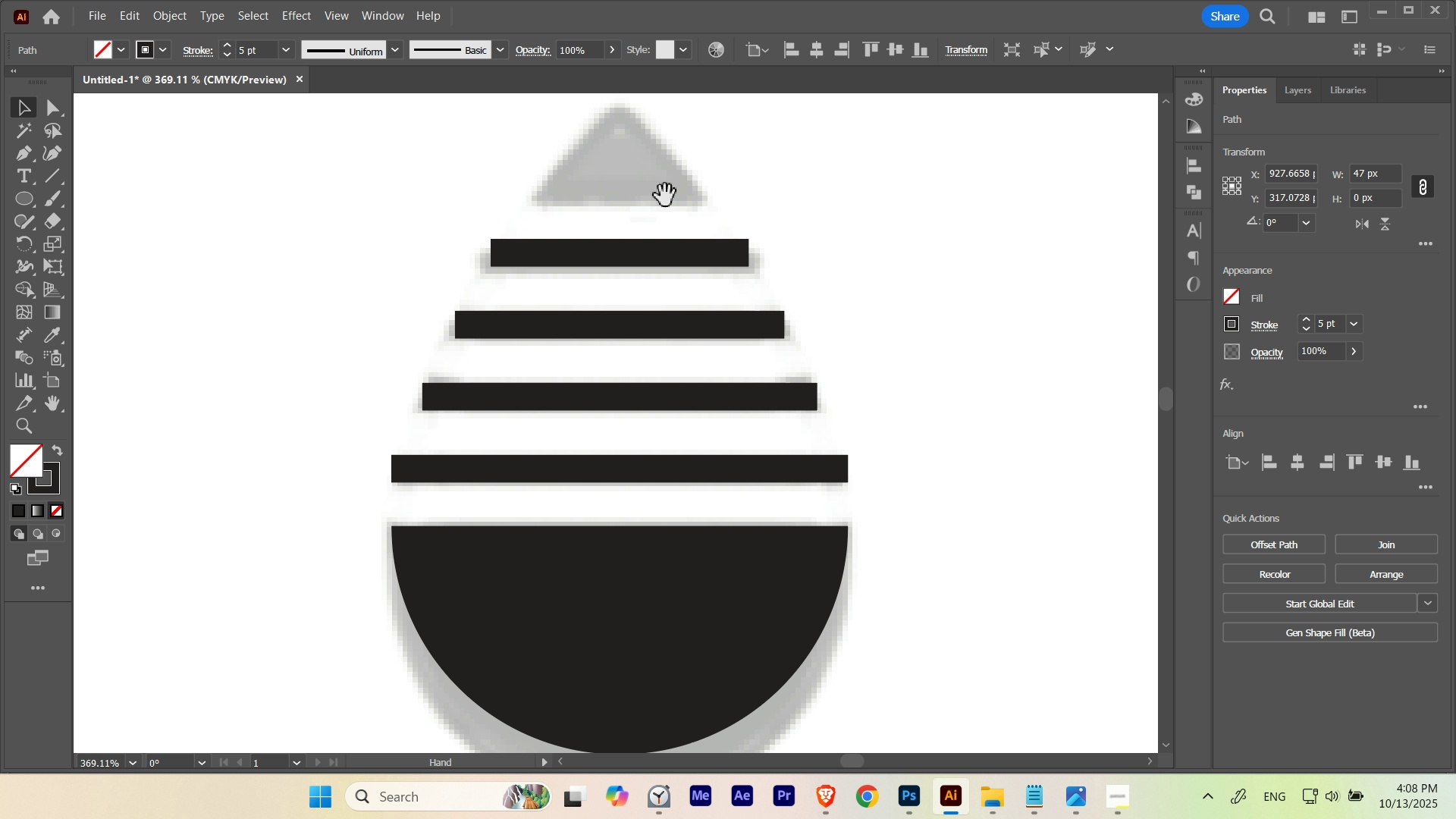 
left_click_drag(start_coordinate=[665, 196], to_coordinate=[668, 226])
 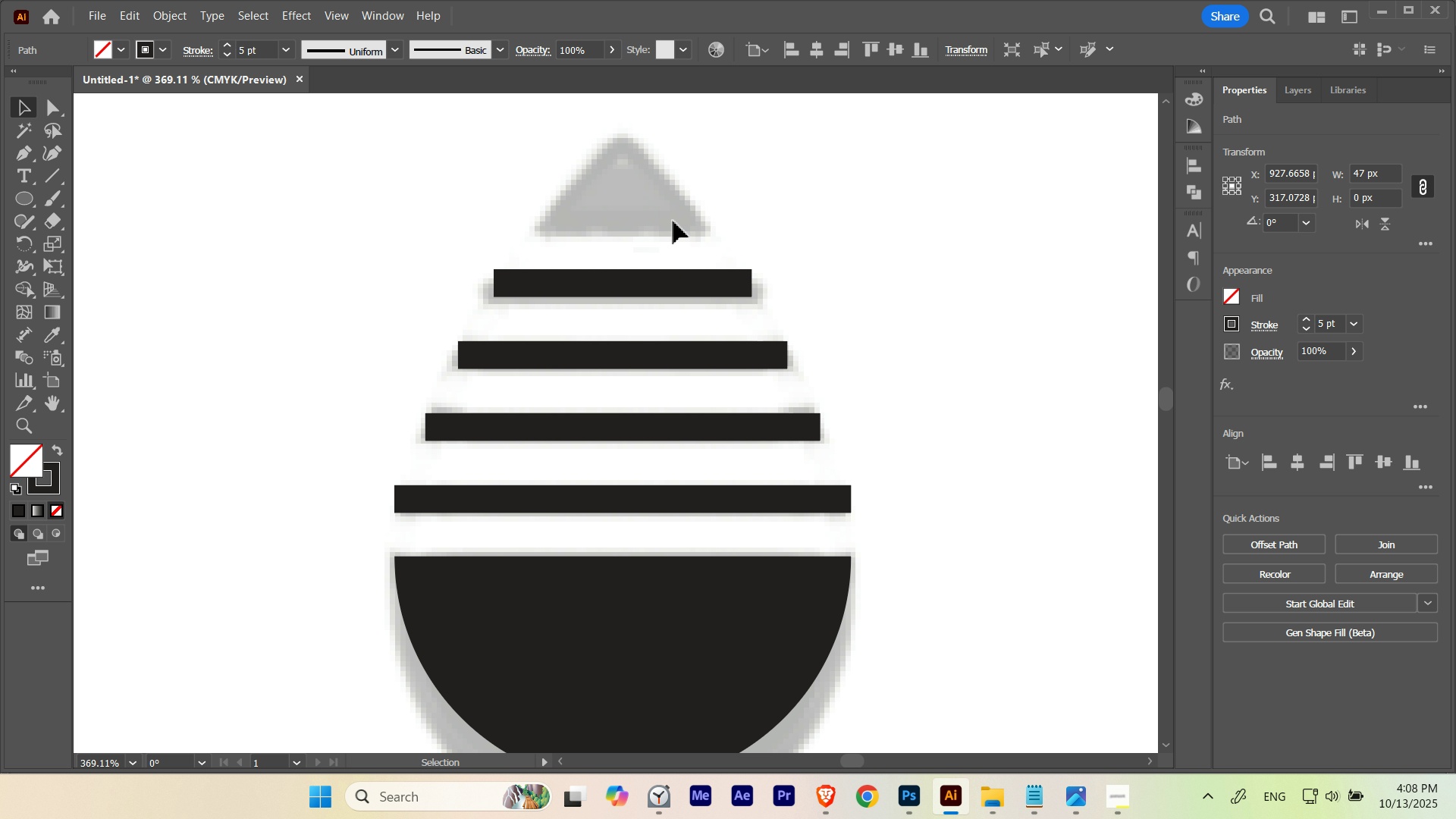 
type(mp)
 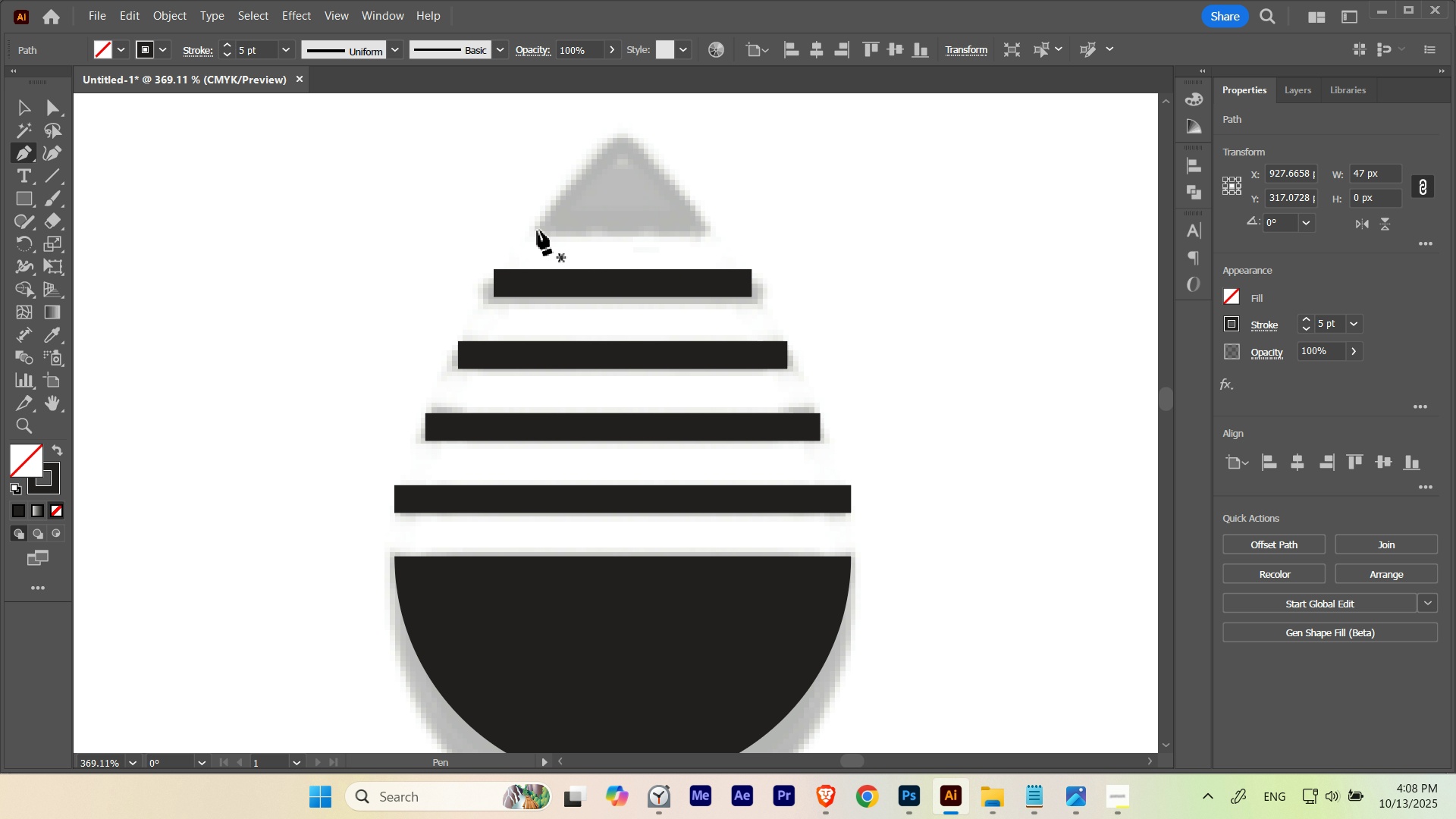 
left_click([538, 231])
 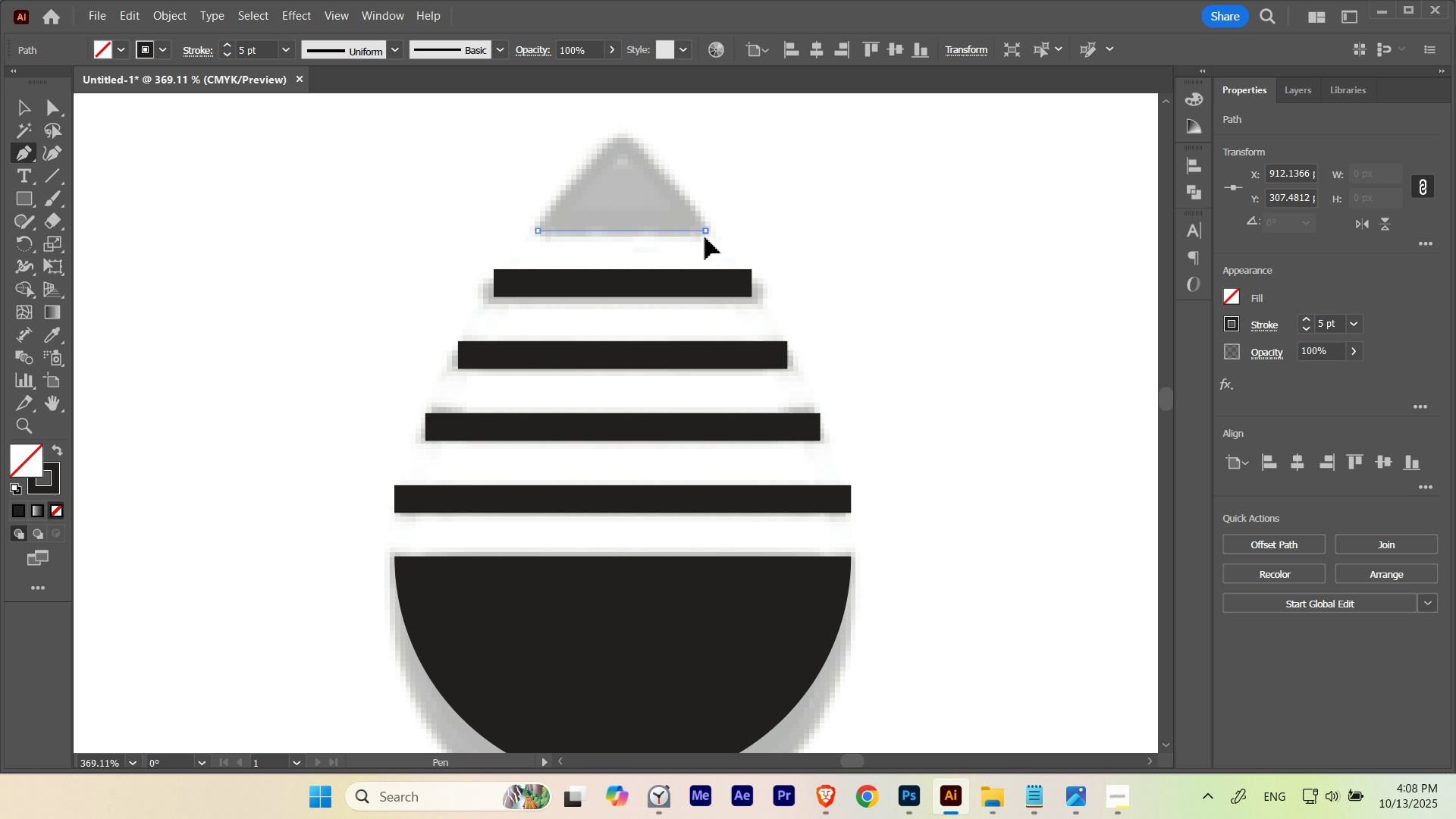 
left_click([705, 237])
 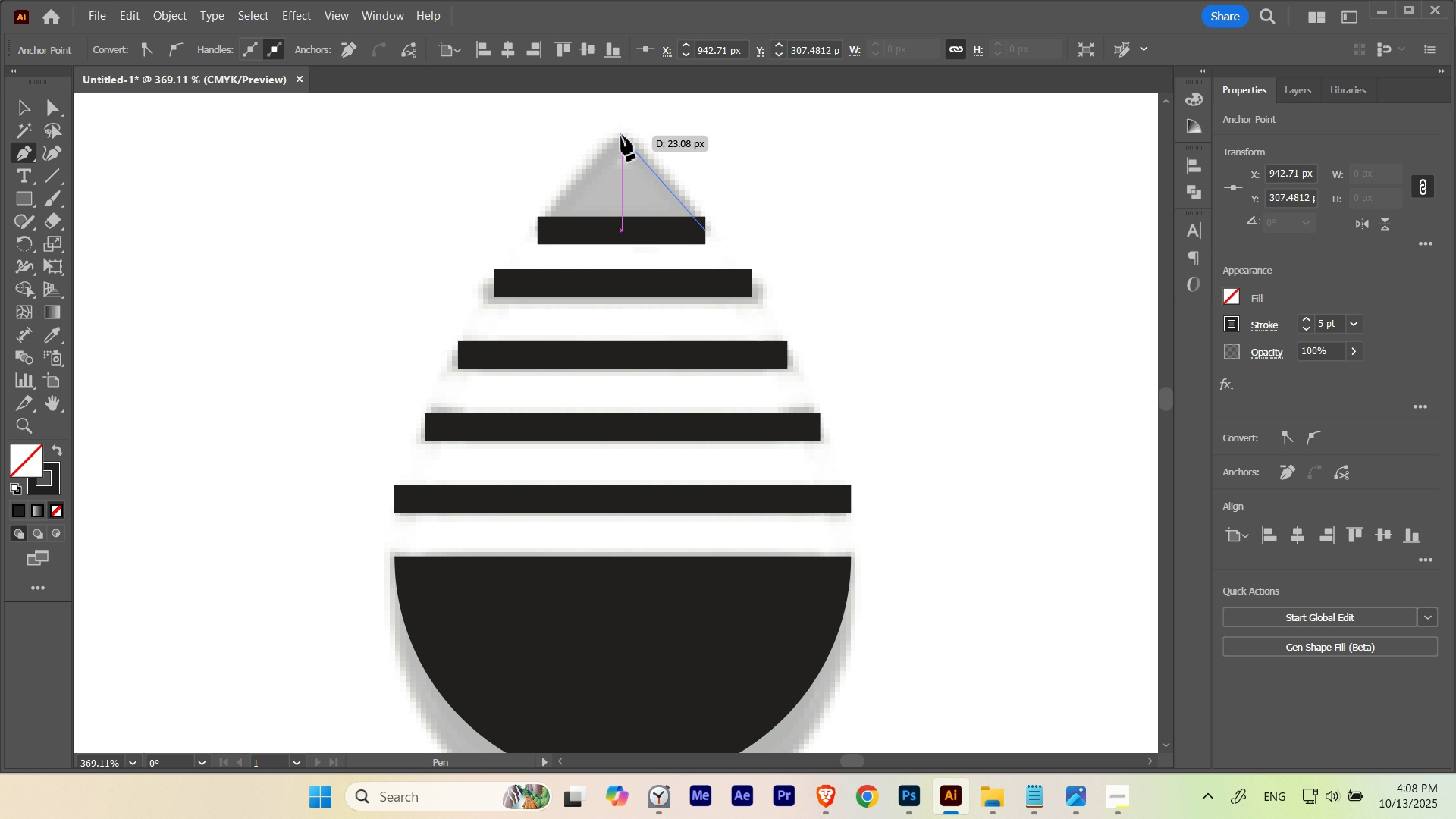 
left_click_drag(start_coordinate=[621, 136], to_coordinate=[566, 406])
 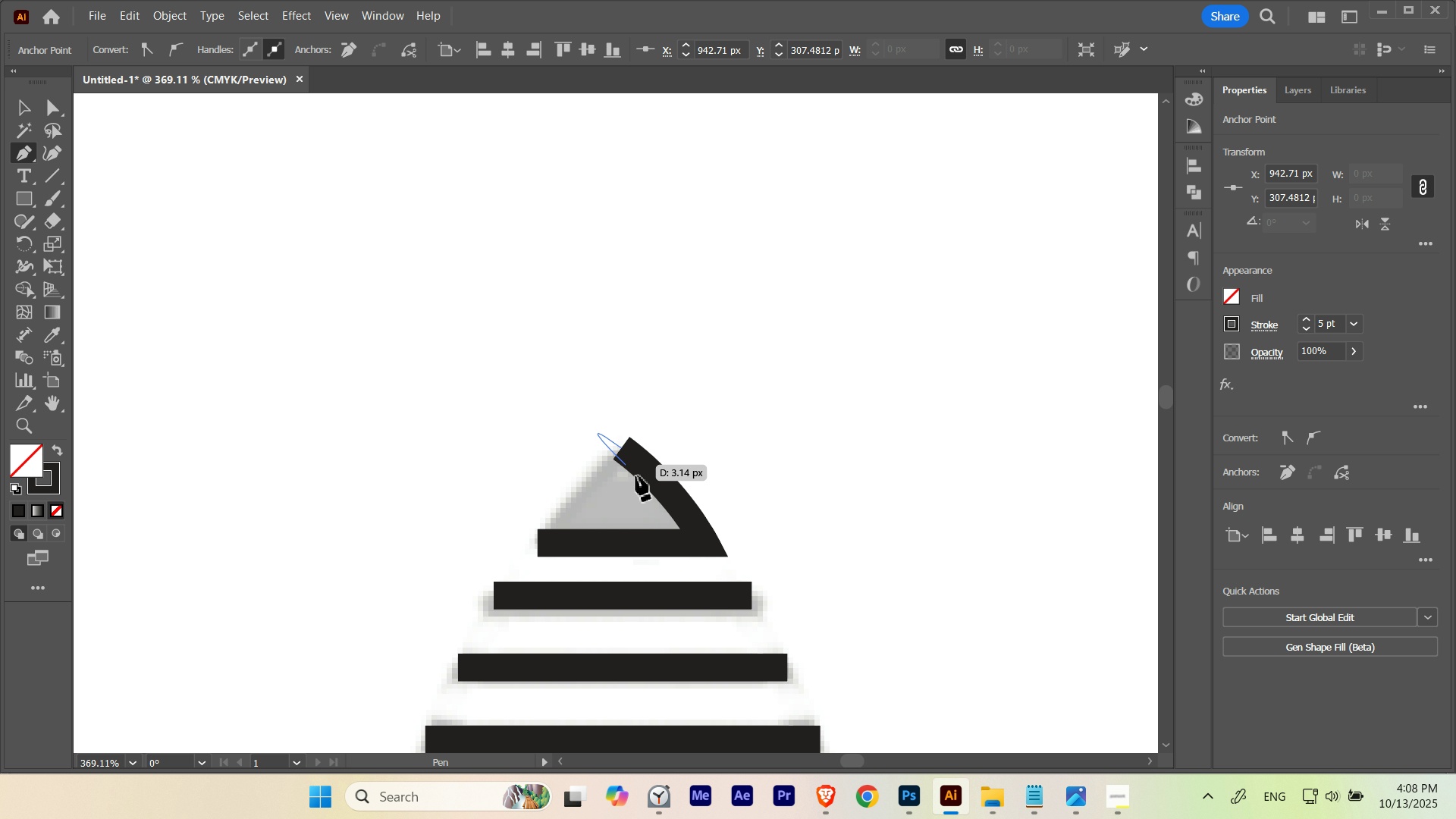 
hold_key(key=ControlLeft, duration=1.46)
 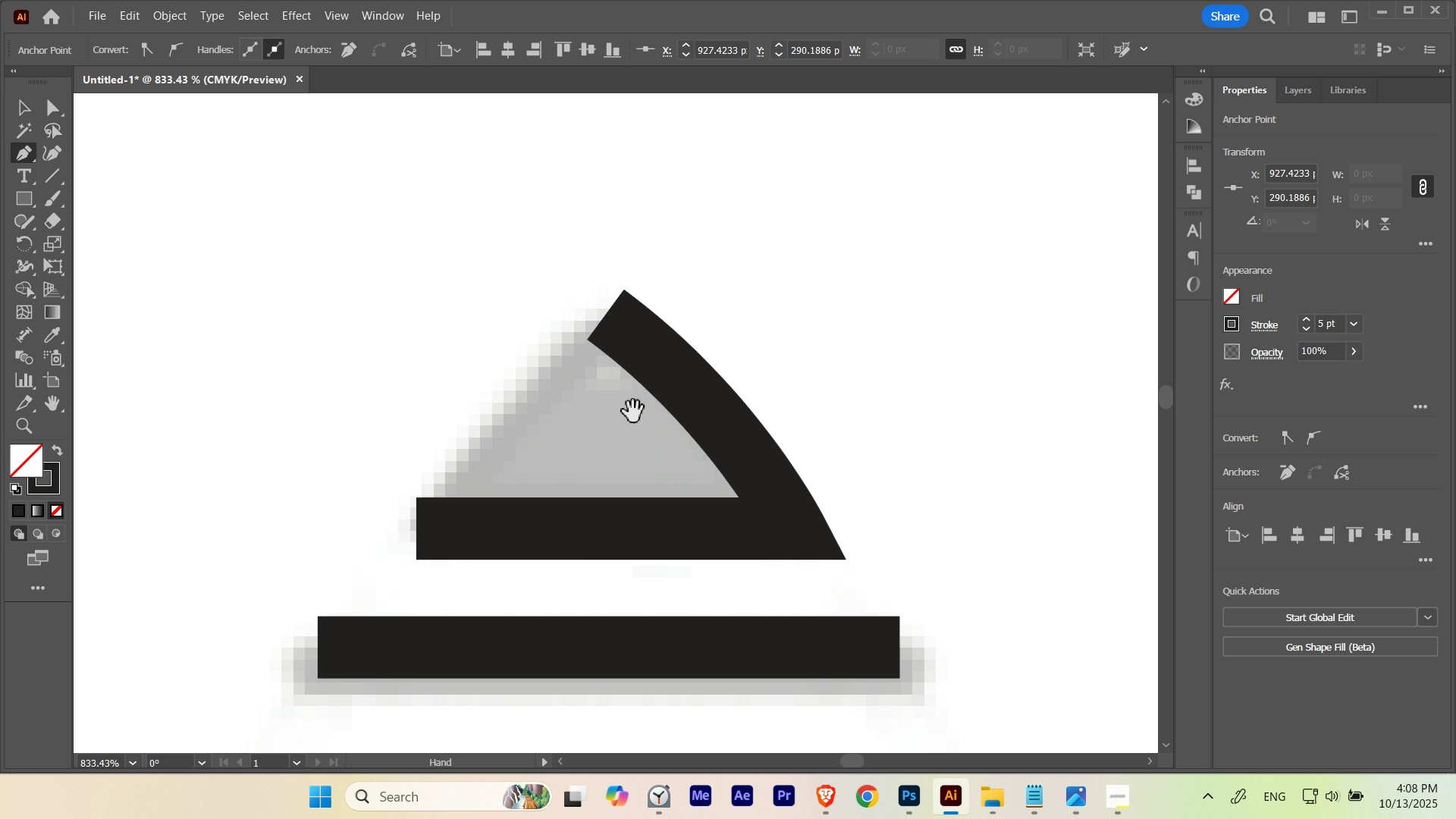 
hold_key(key=Space, duration=1.53)
 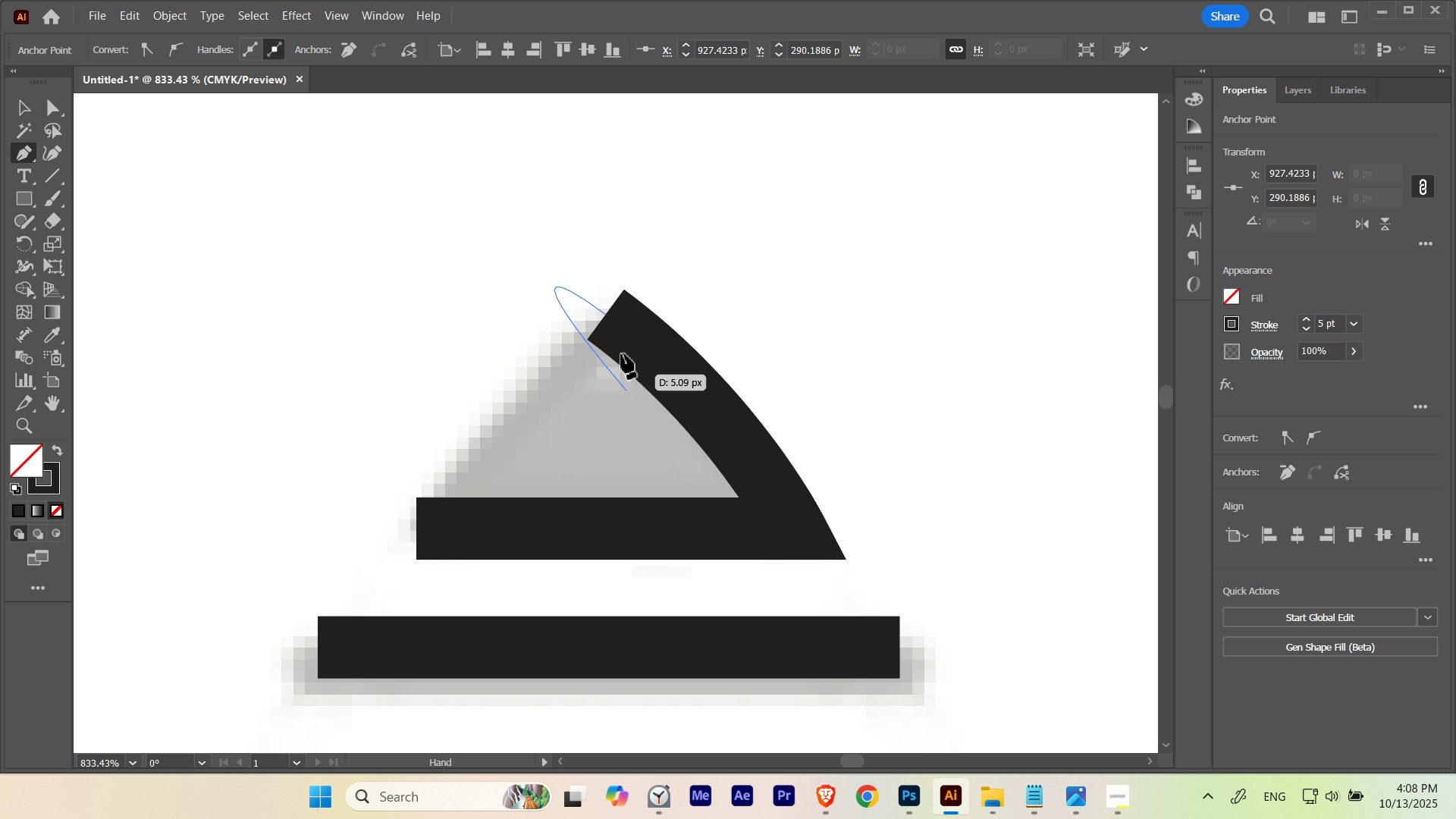 
left_click_drag(start_coordinate=[625, 510], to_coordinate=[803, 510])
 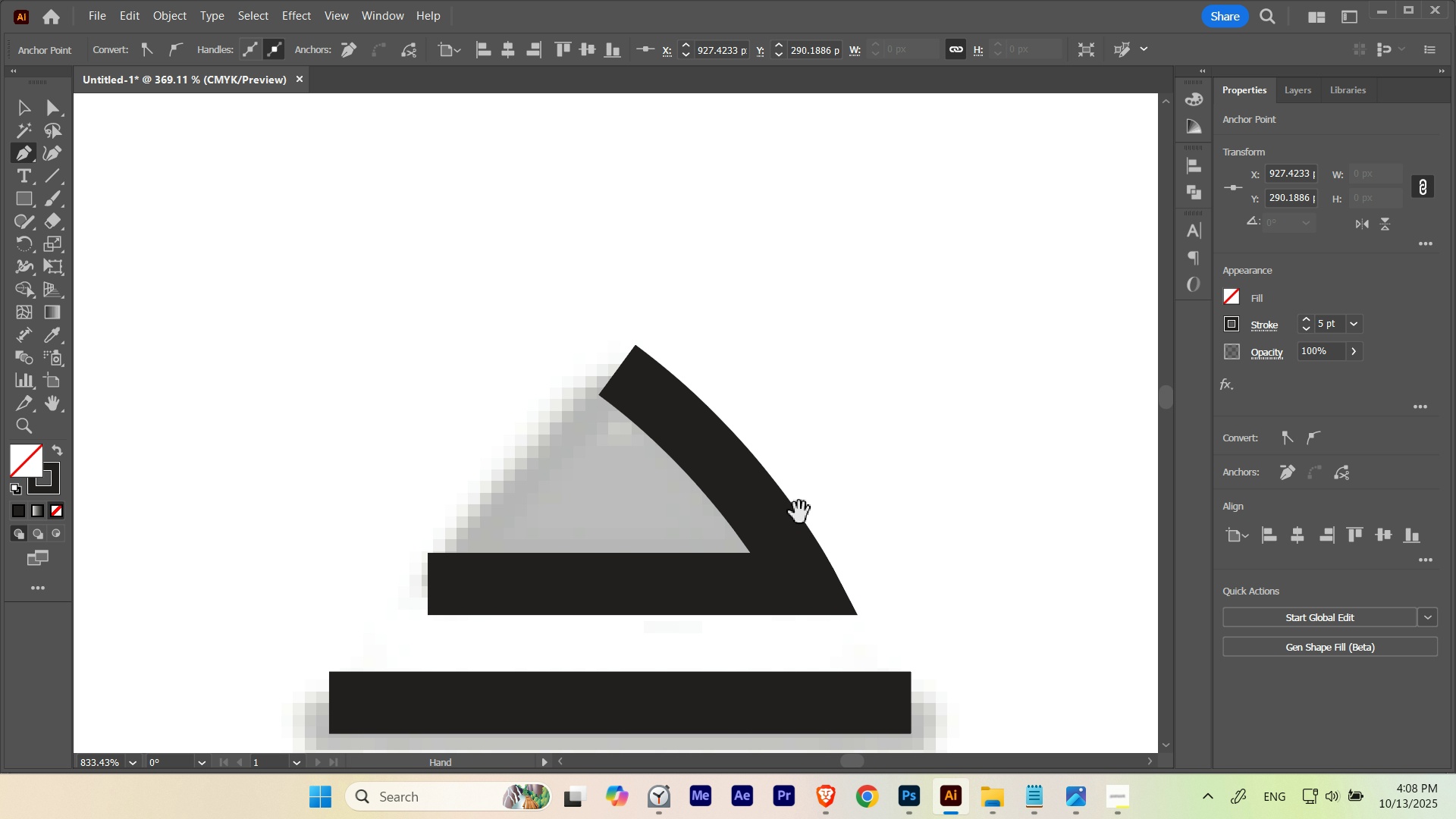 
hold_key(key=Space, duration=0.44)
 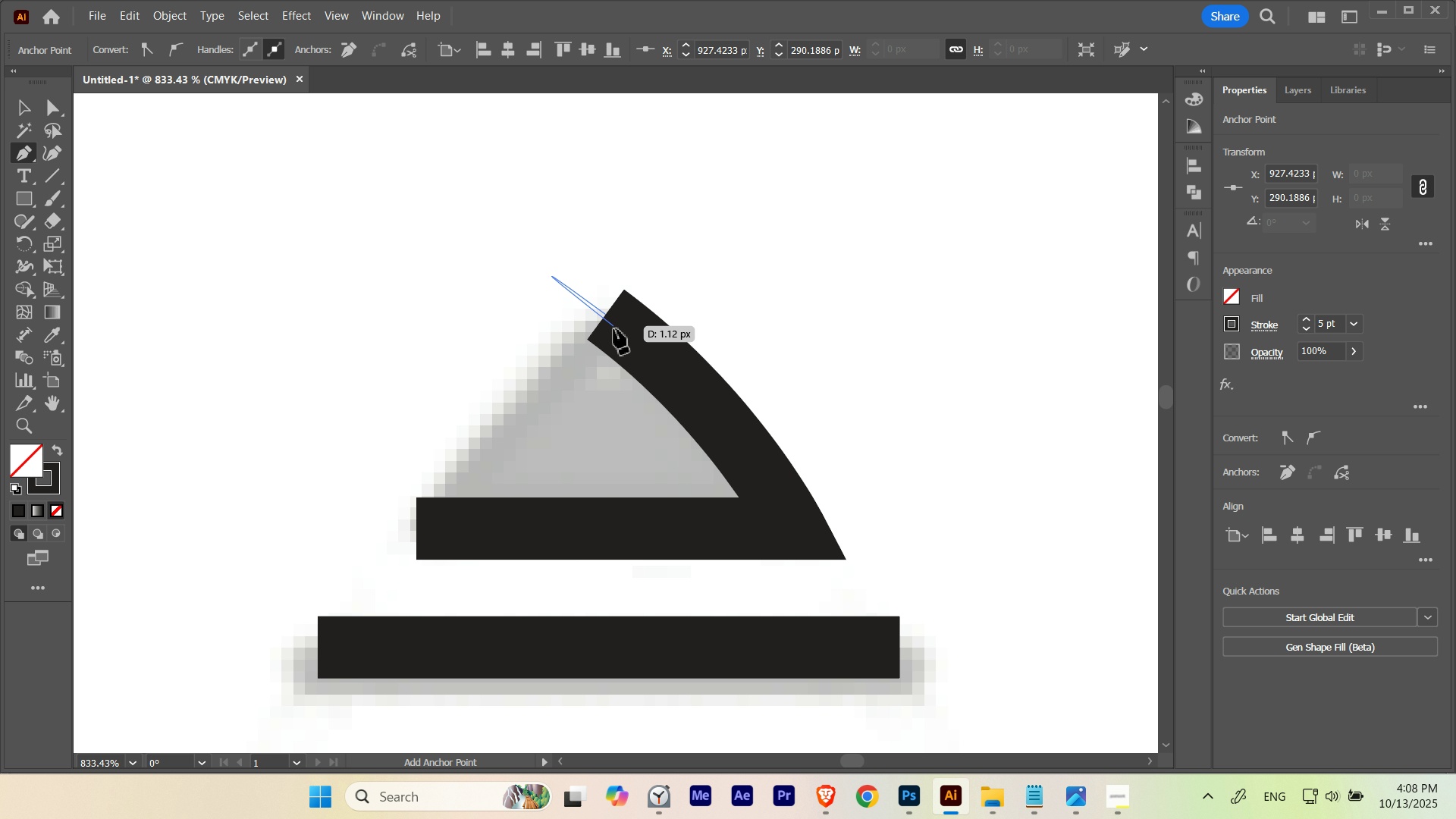 
left_click_drag(start_coordinate=[645, 467], to_coordinate=[634, 412])
 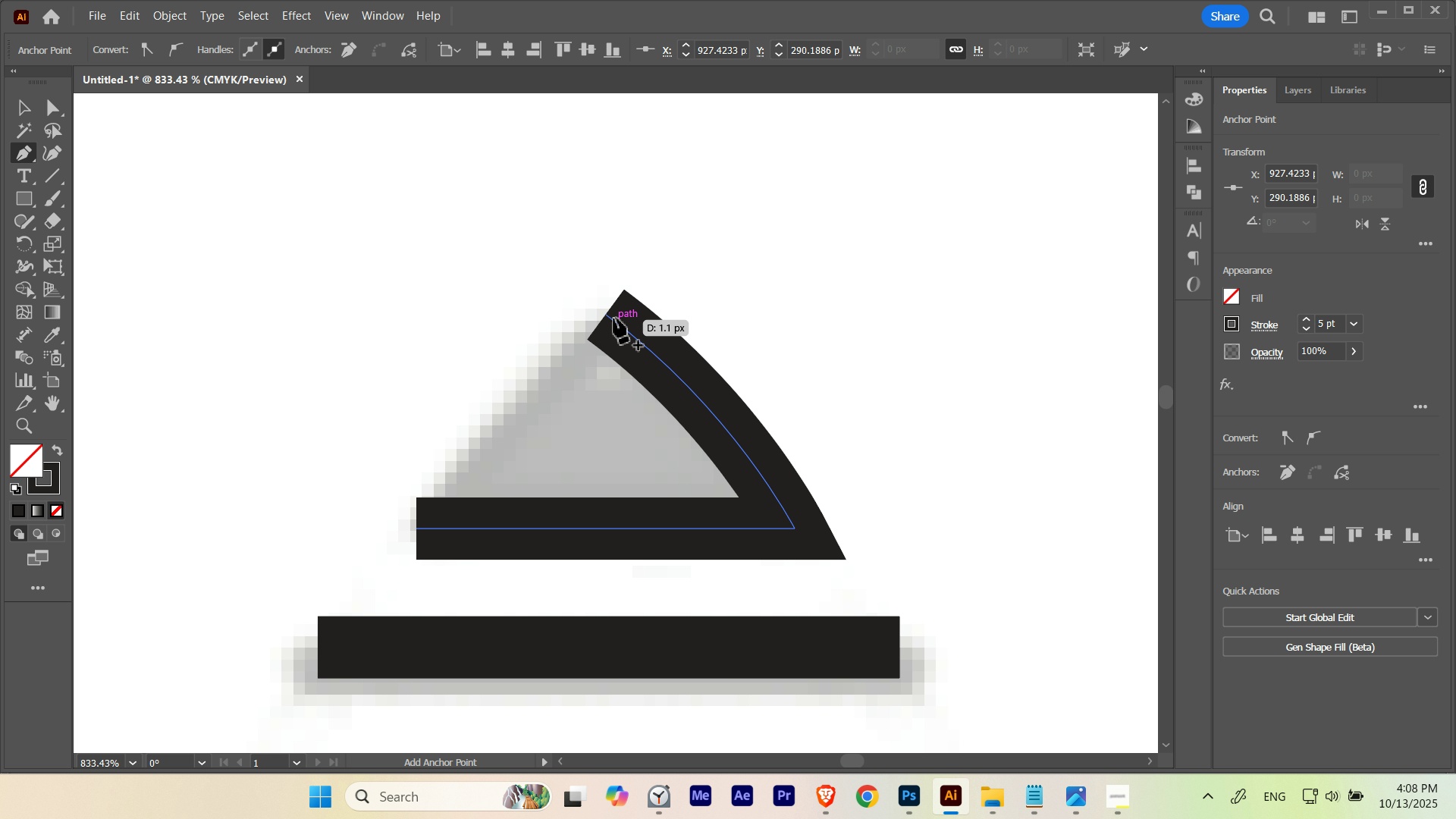 
key(A)
 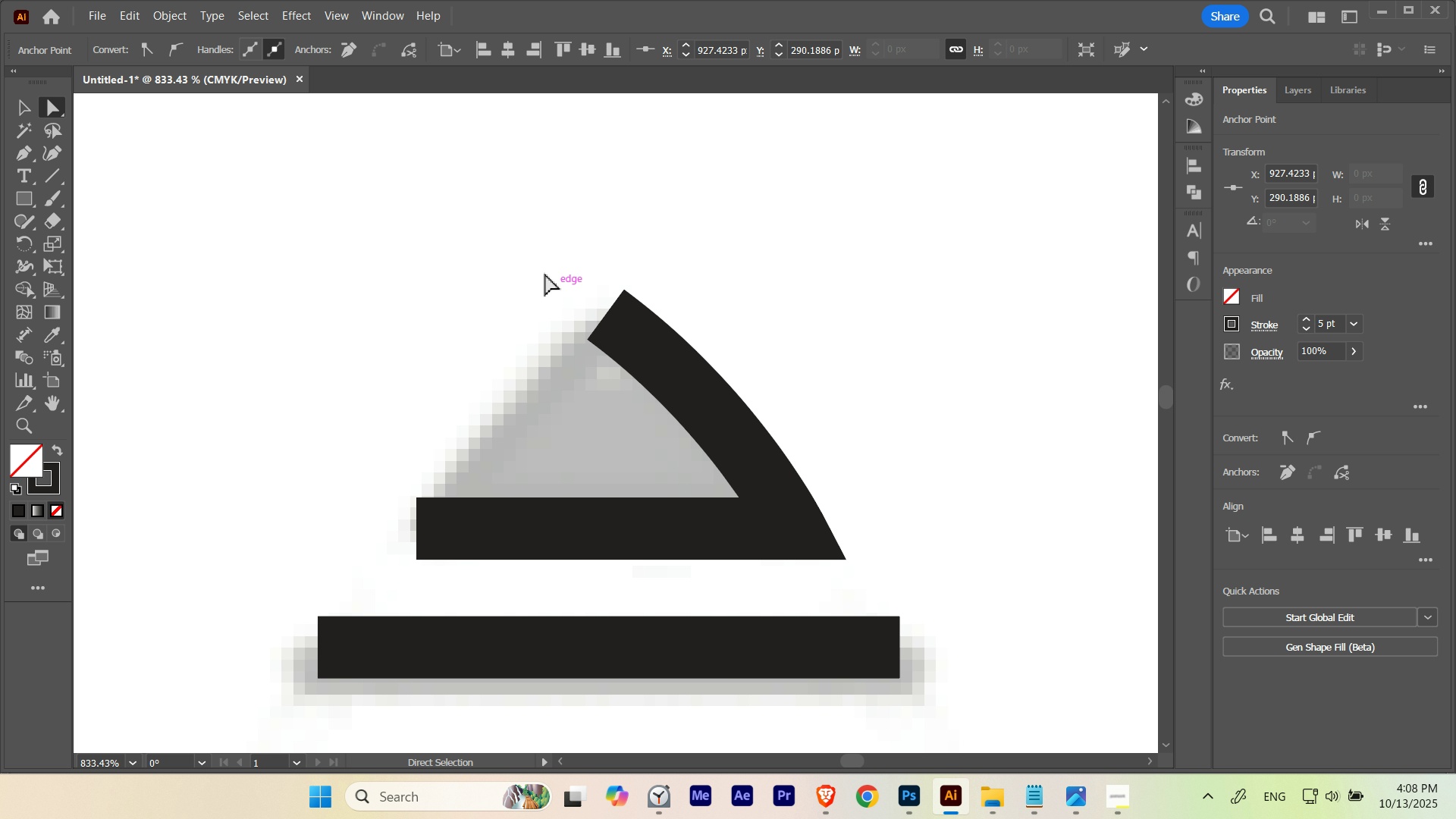 
left_click_drag(start_coordinate=[551, 275], to_coordinate=[679, 369])
 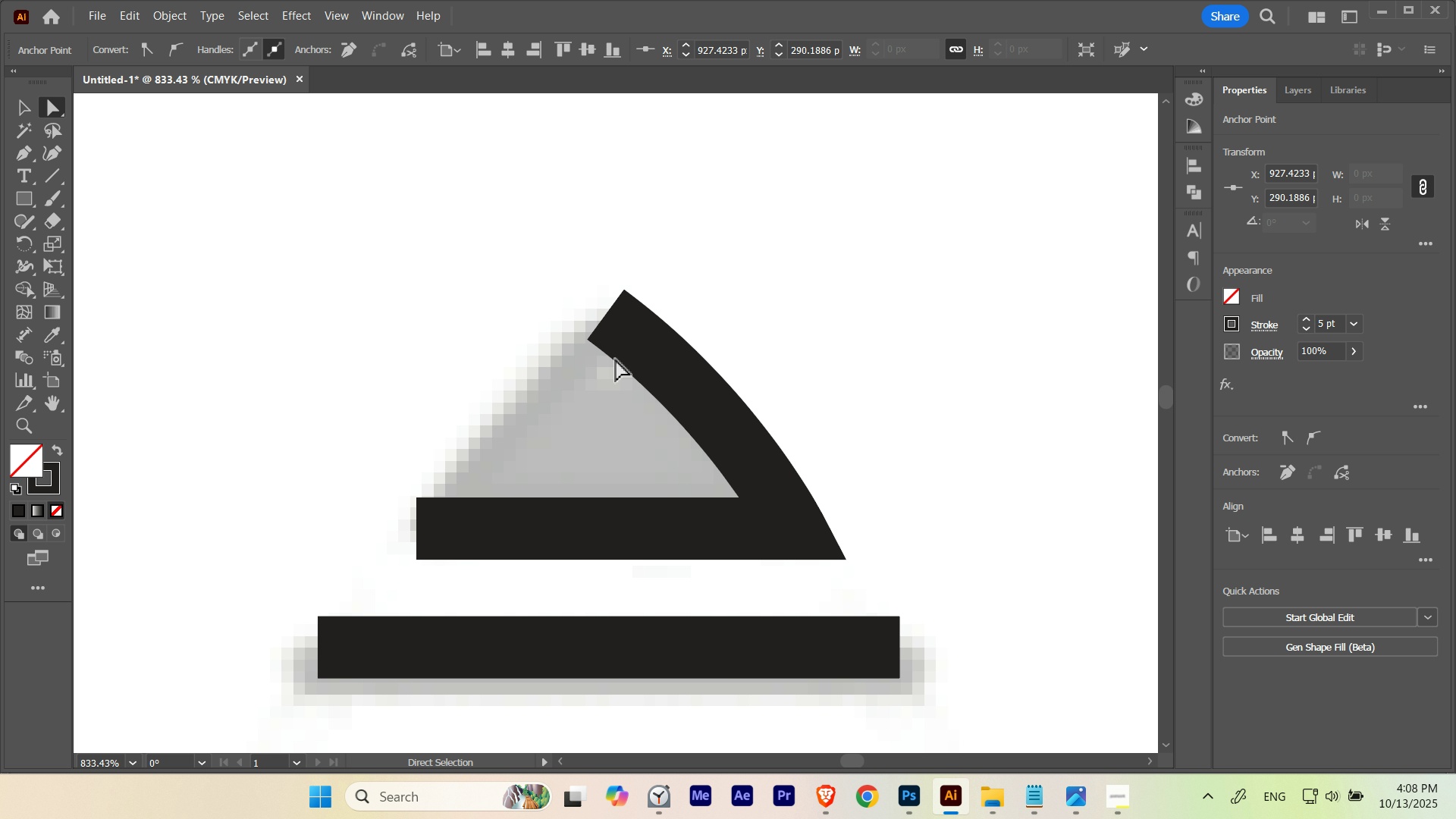 
key(Control+ControlLeft)
 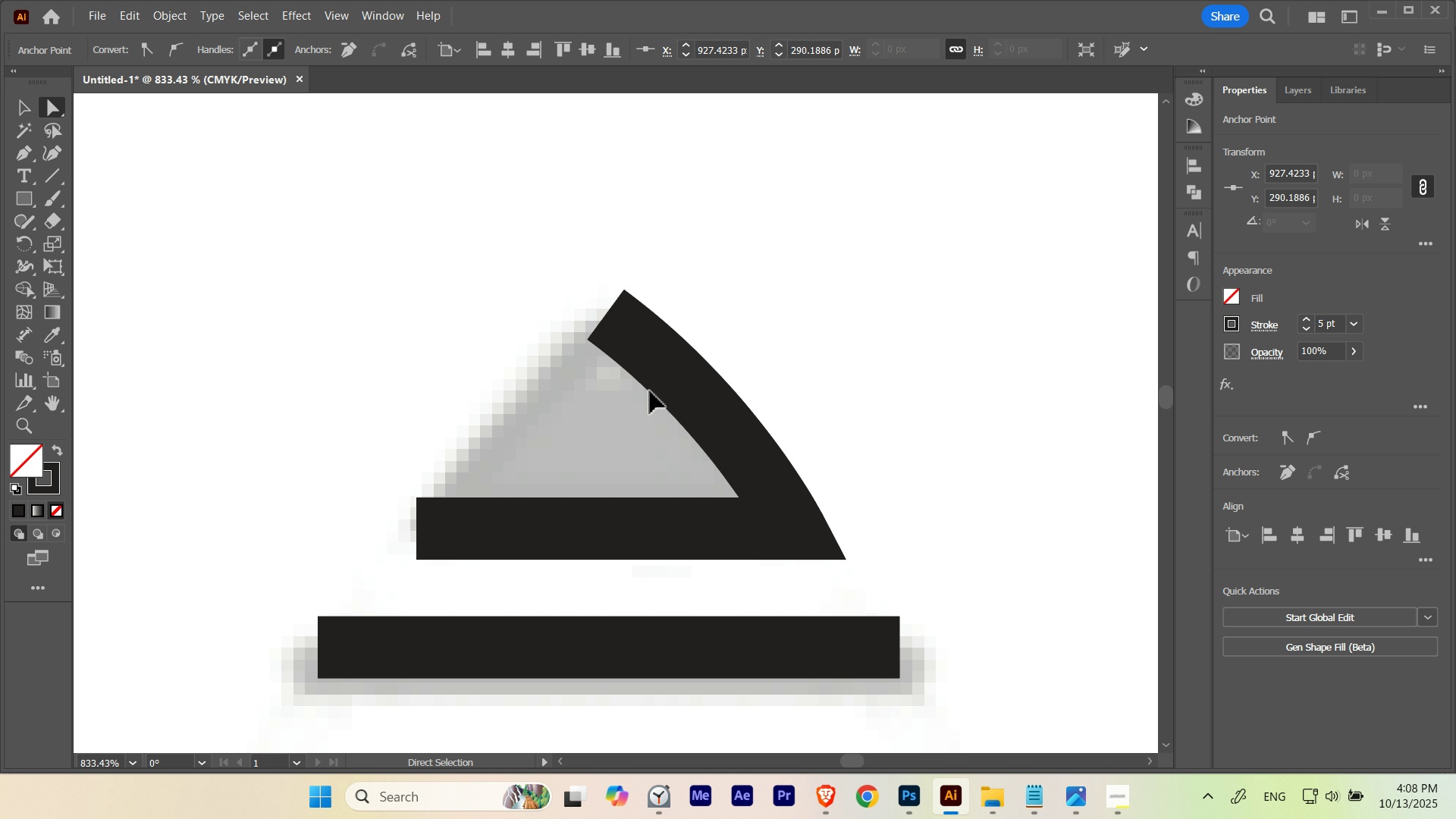 
key(Control+H)
 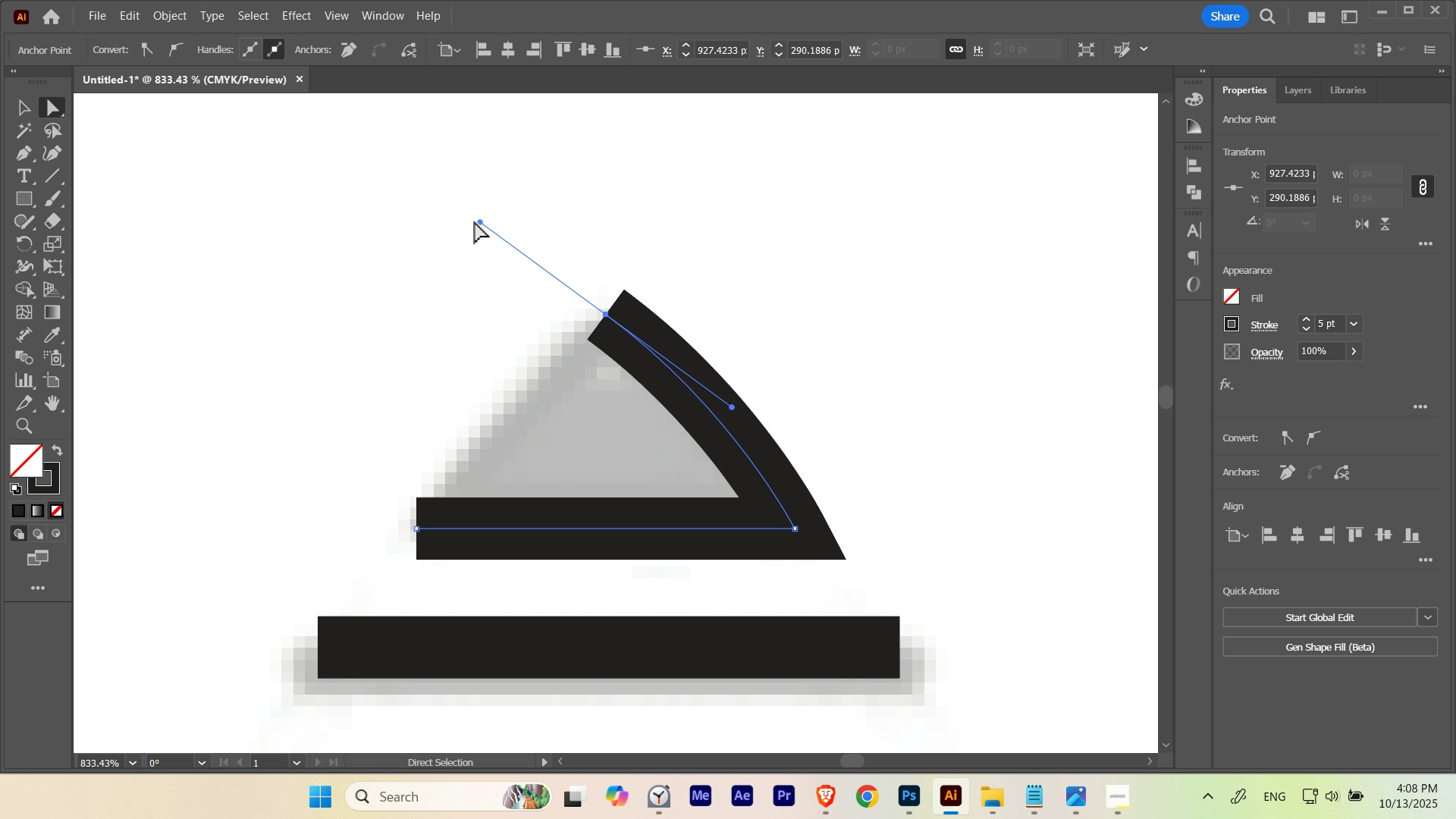 
left_click_drag(start_coordinate=[479, 223], to_coordinate=[571, 462])
 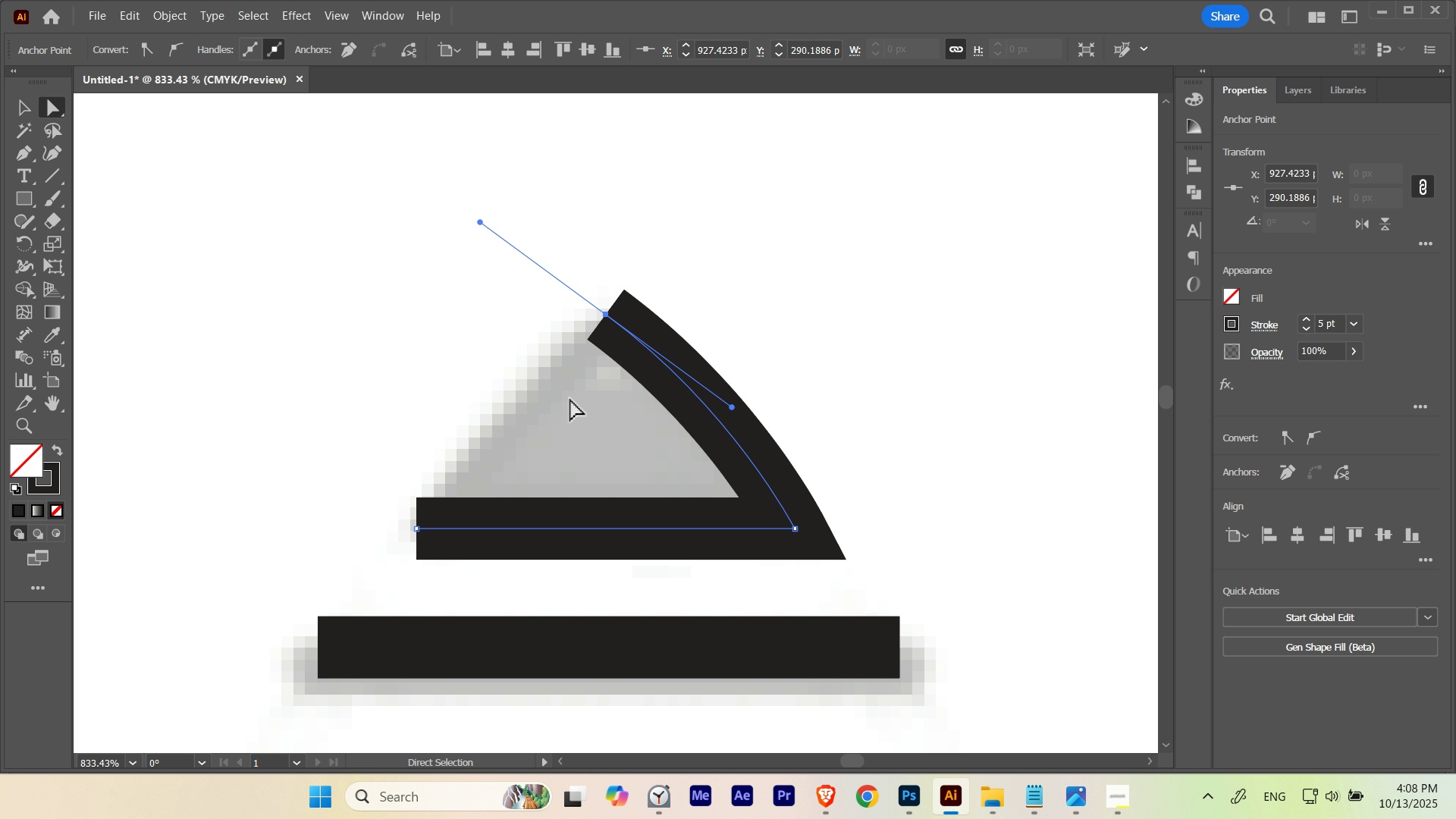 
hold_key(key=ShiftLeft, duration=0.36)
 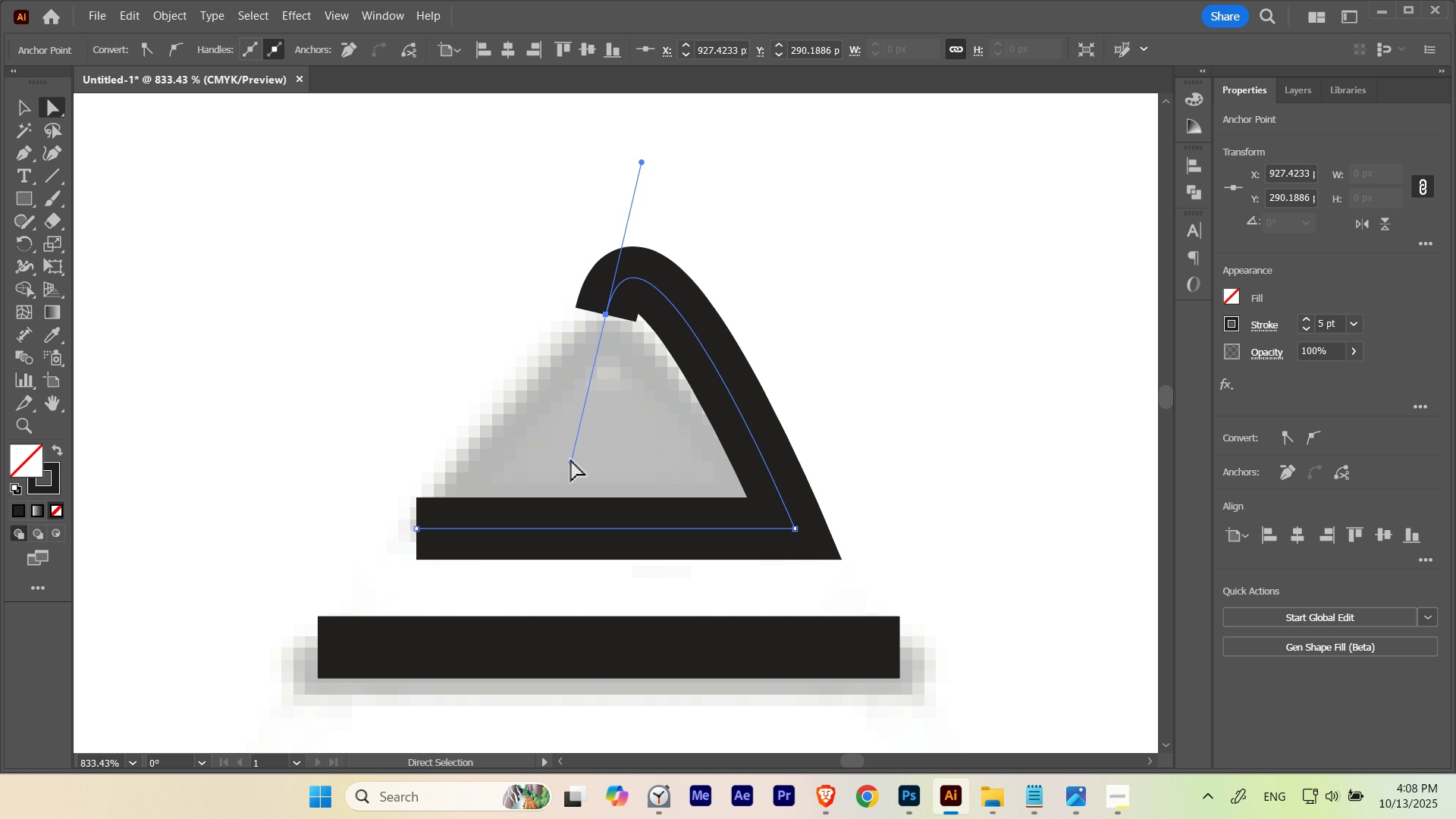 
key(Control+Z)
 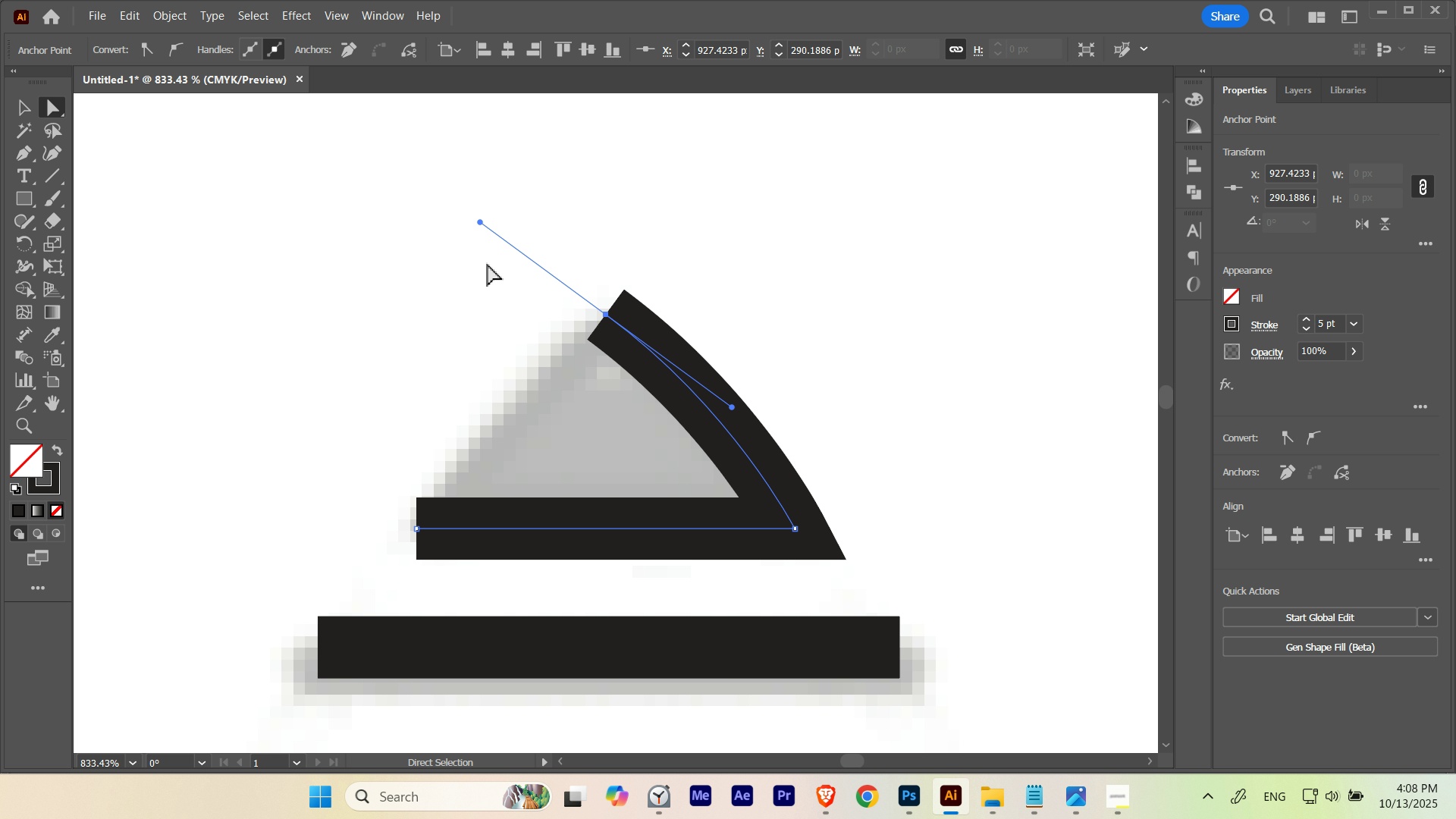 
hold_key(key=AltLeft, duration=2.23)
left_click_drag(start_coordinate=[479, 222], to_coordinate=[621, 449])
 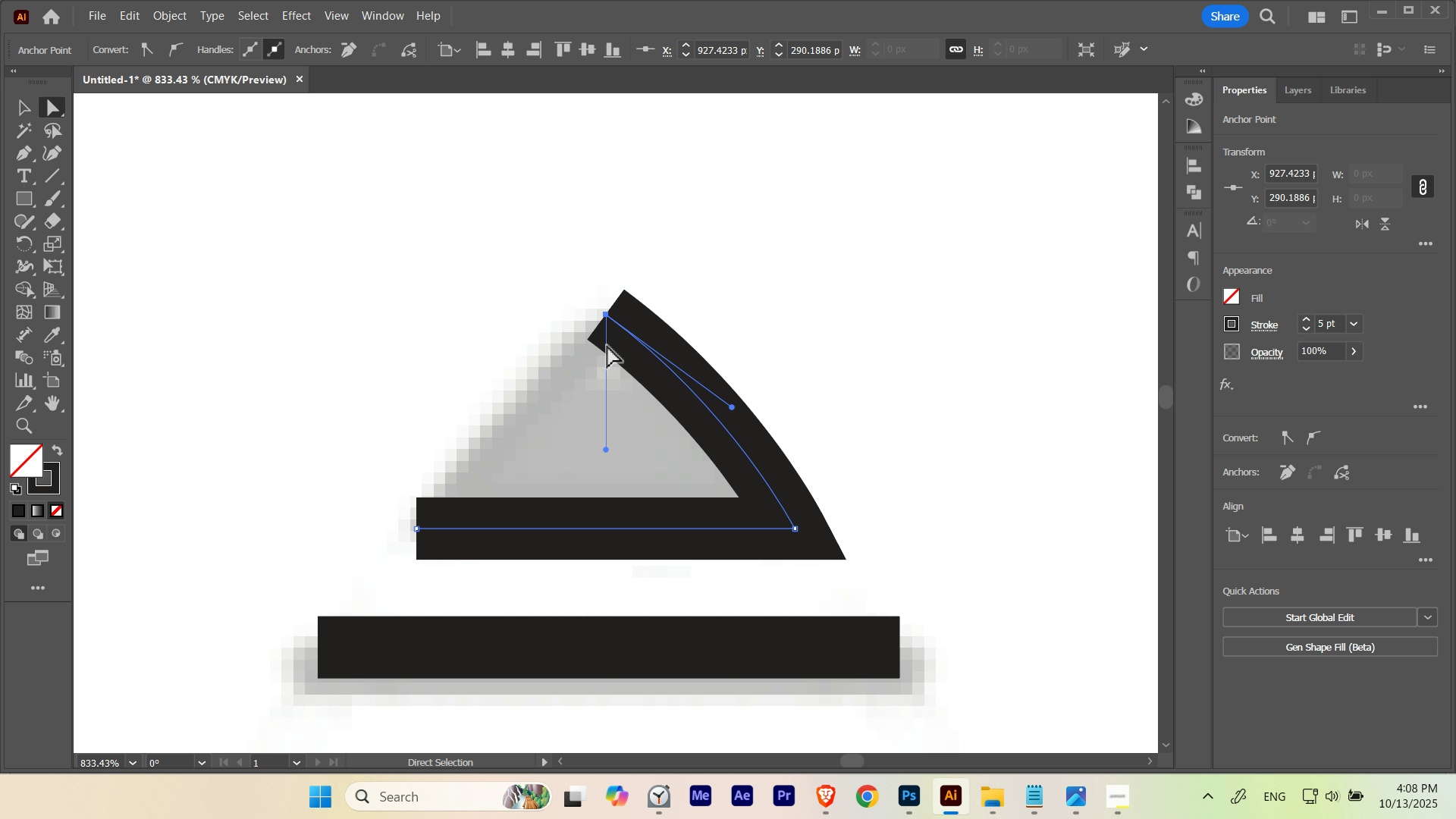 
hold_key(key=ShiftLeft, duration=0.85)
 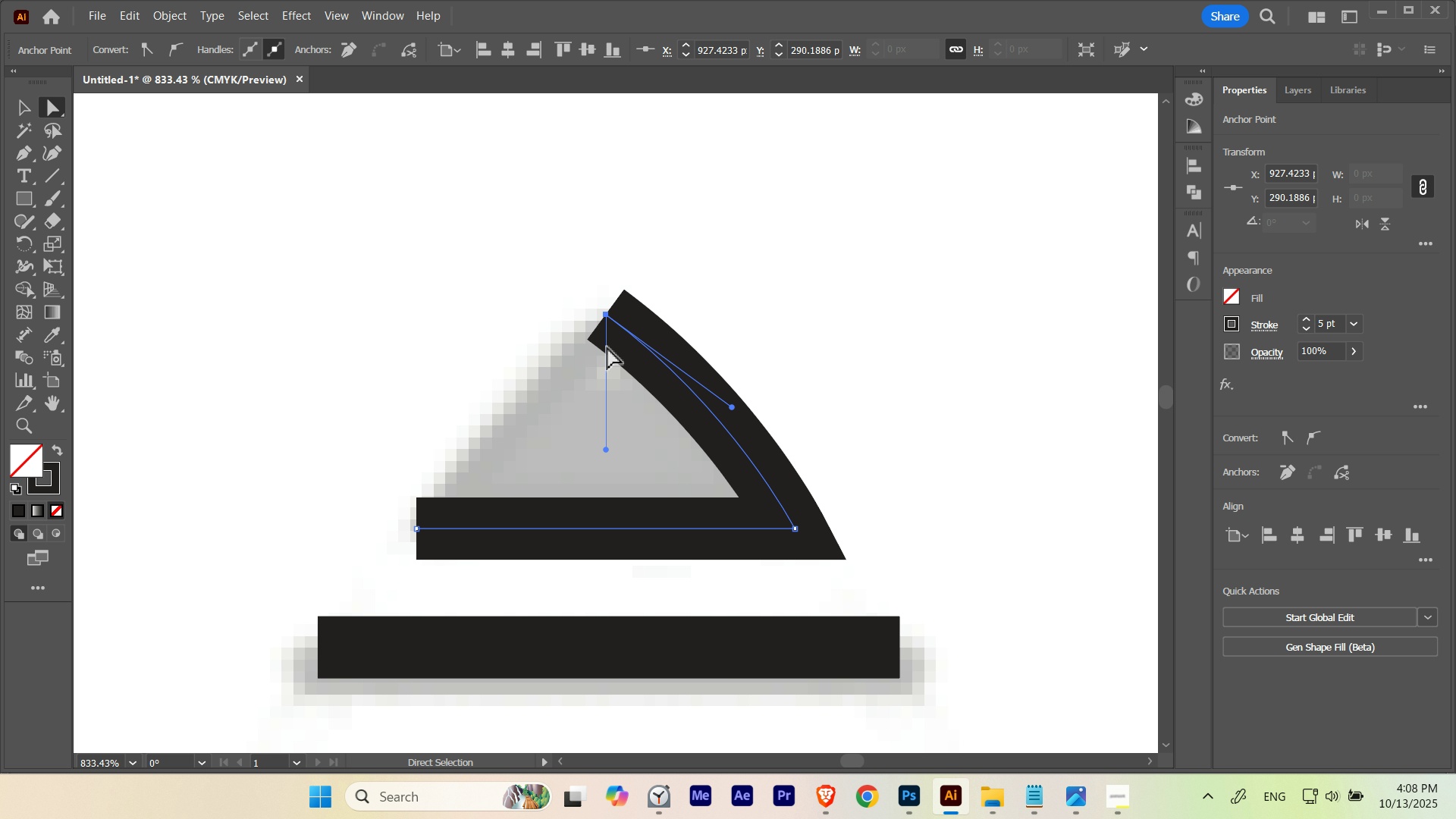 
key(P)
 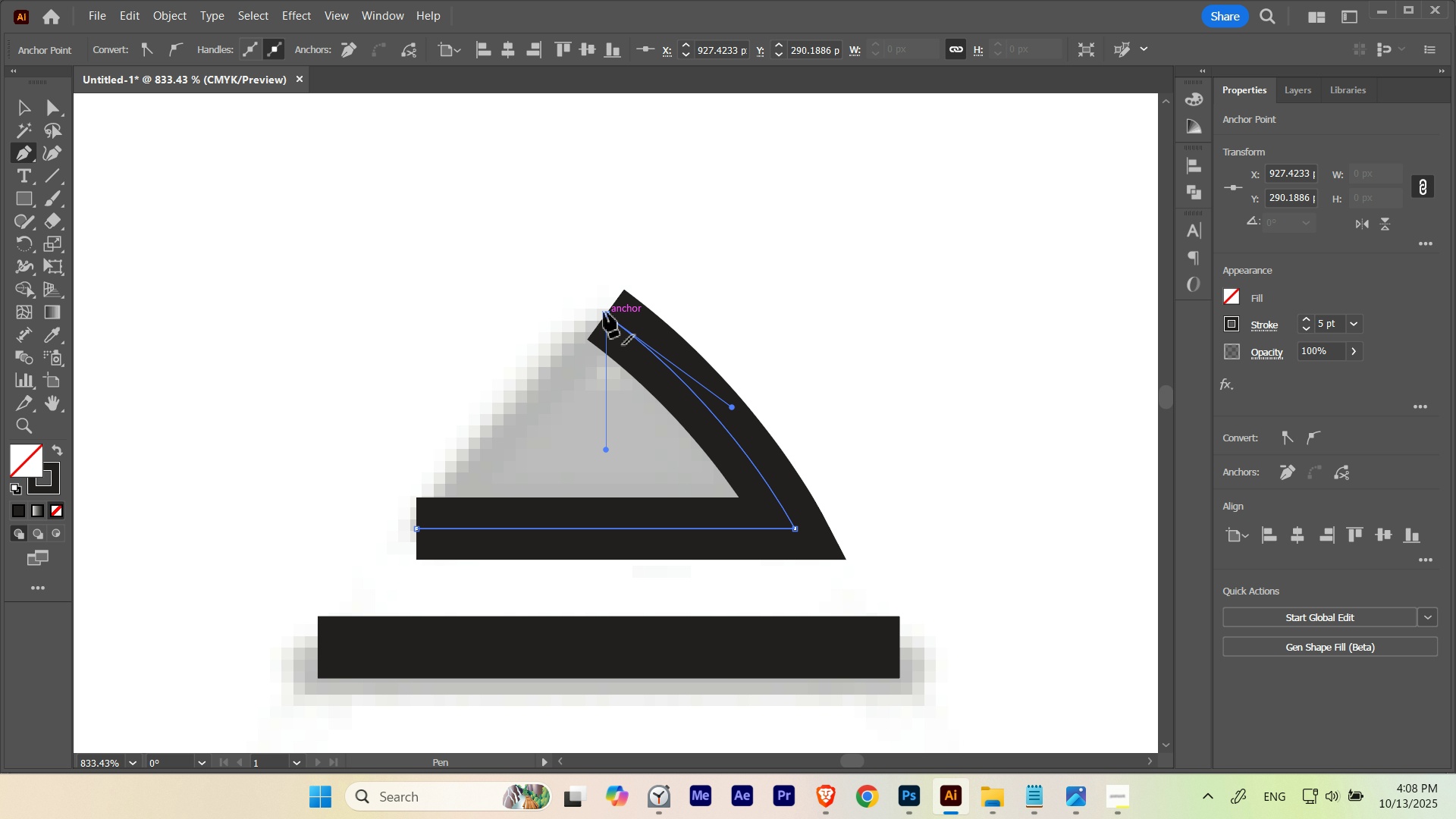 
left_click([604, 312])
 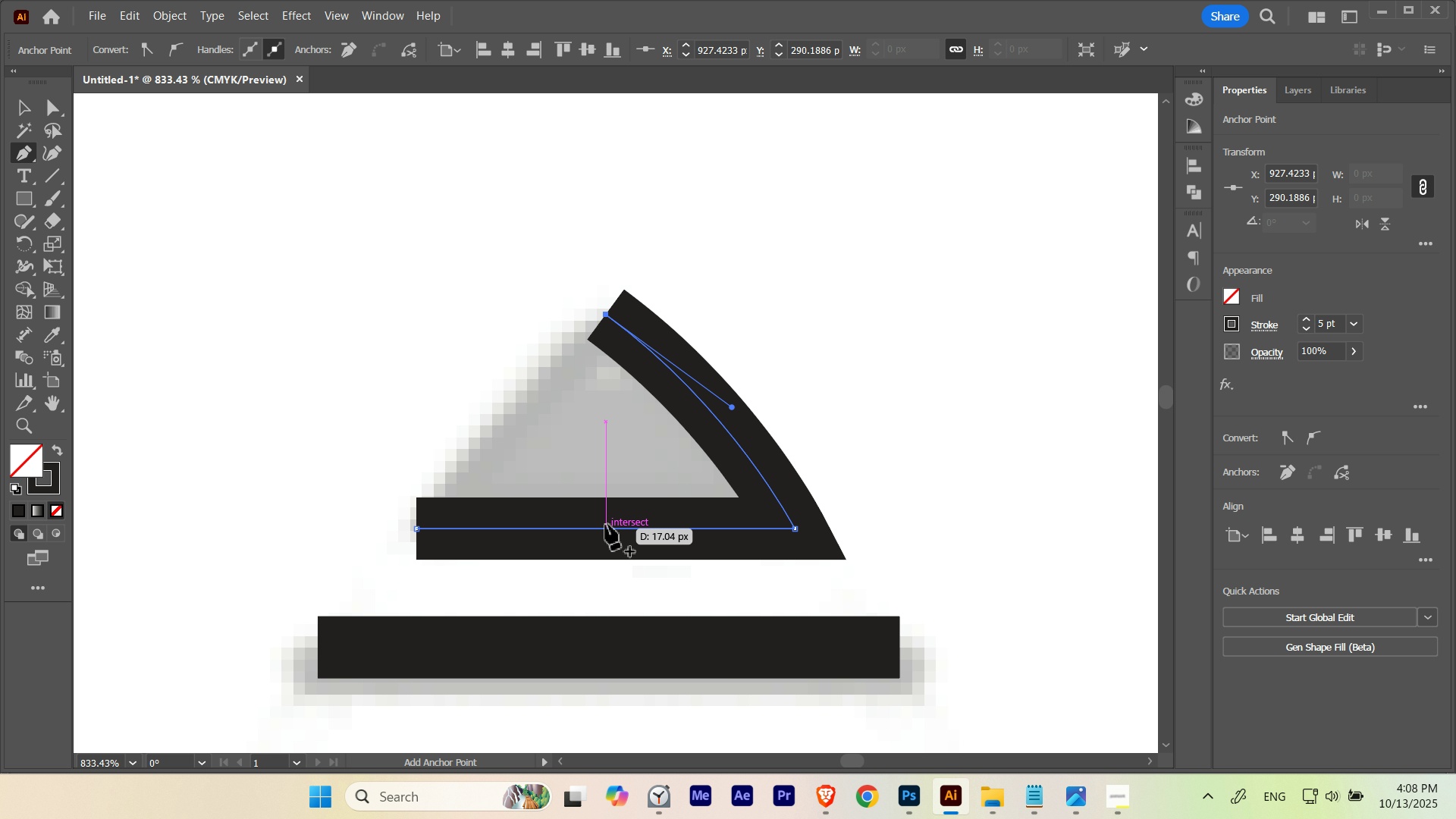 
key(A)
 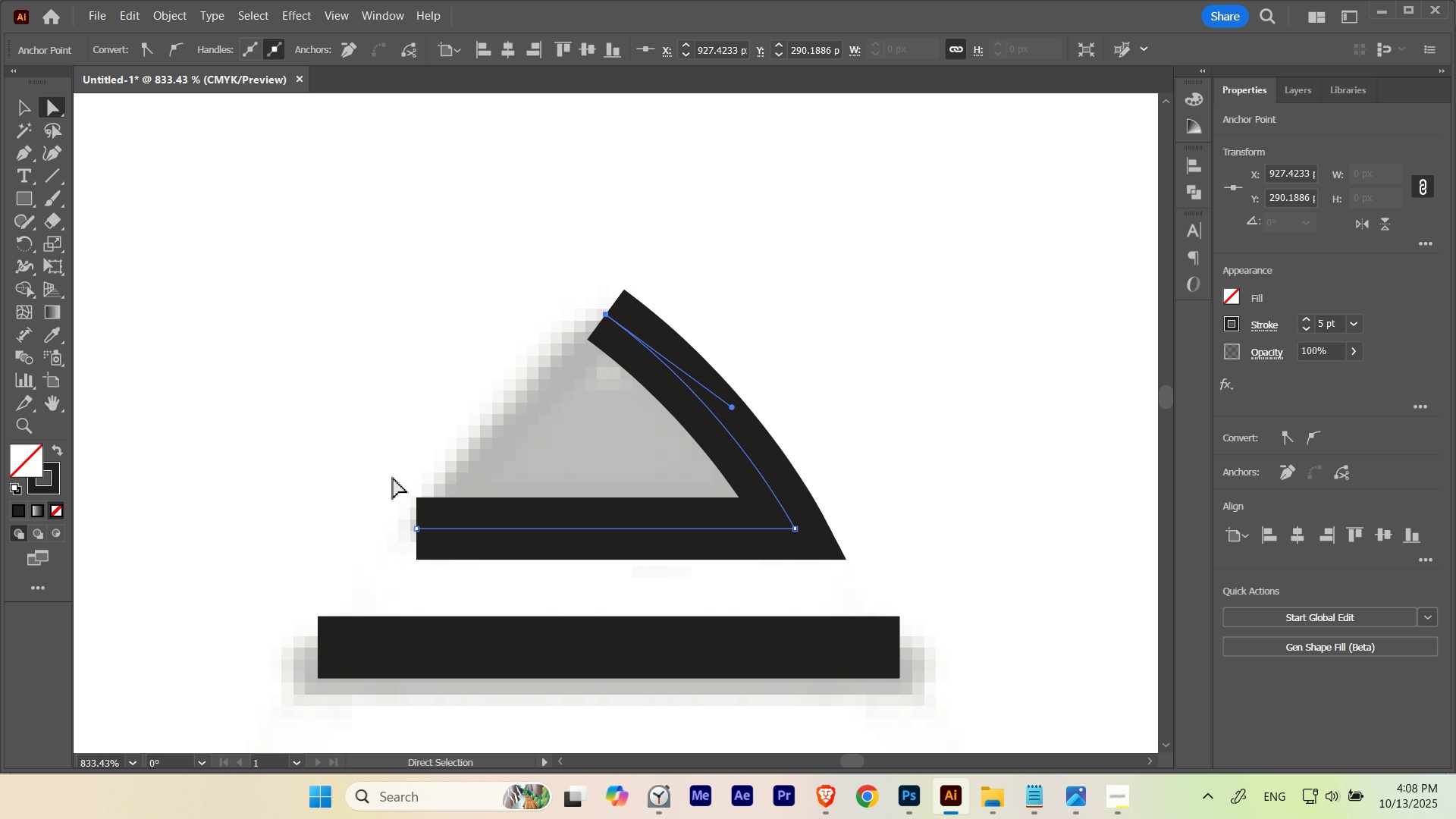 
left_click_drag(start_coordinate=[392, 477], to_coordinate=[438, 554])
 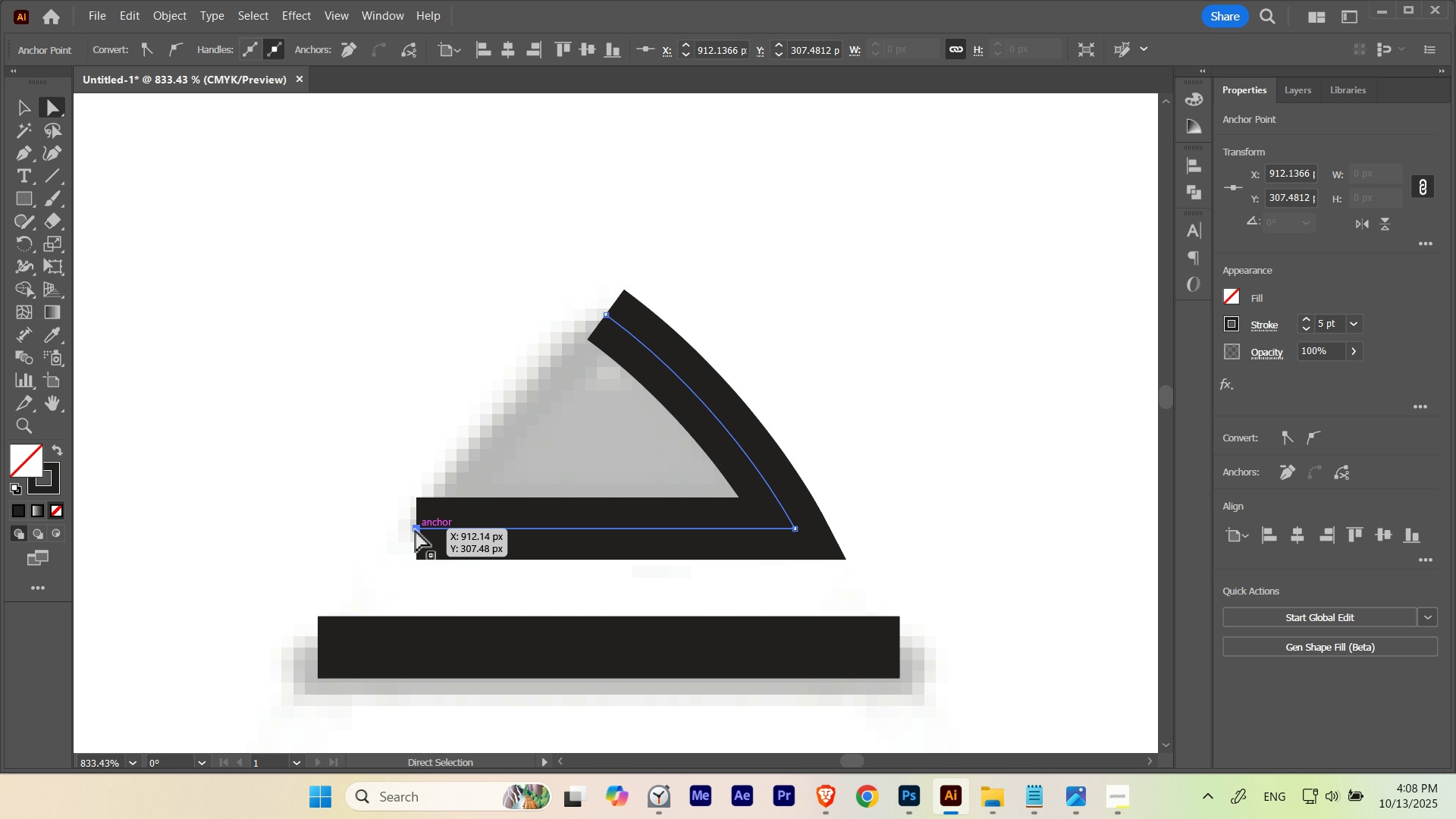 
left_click([416, 530])
 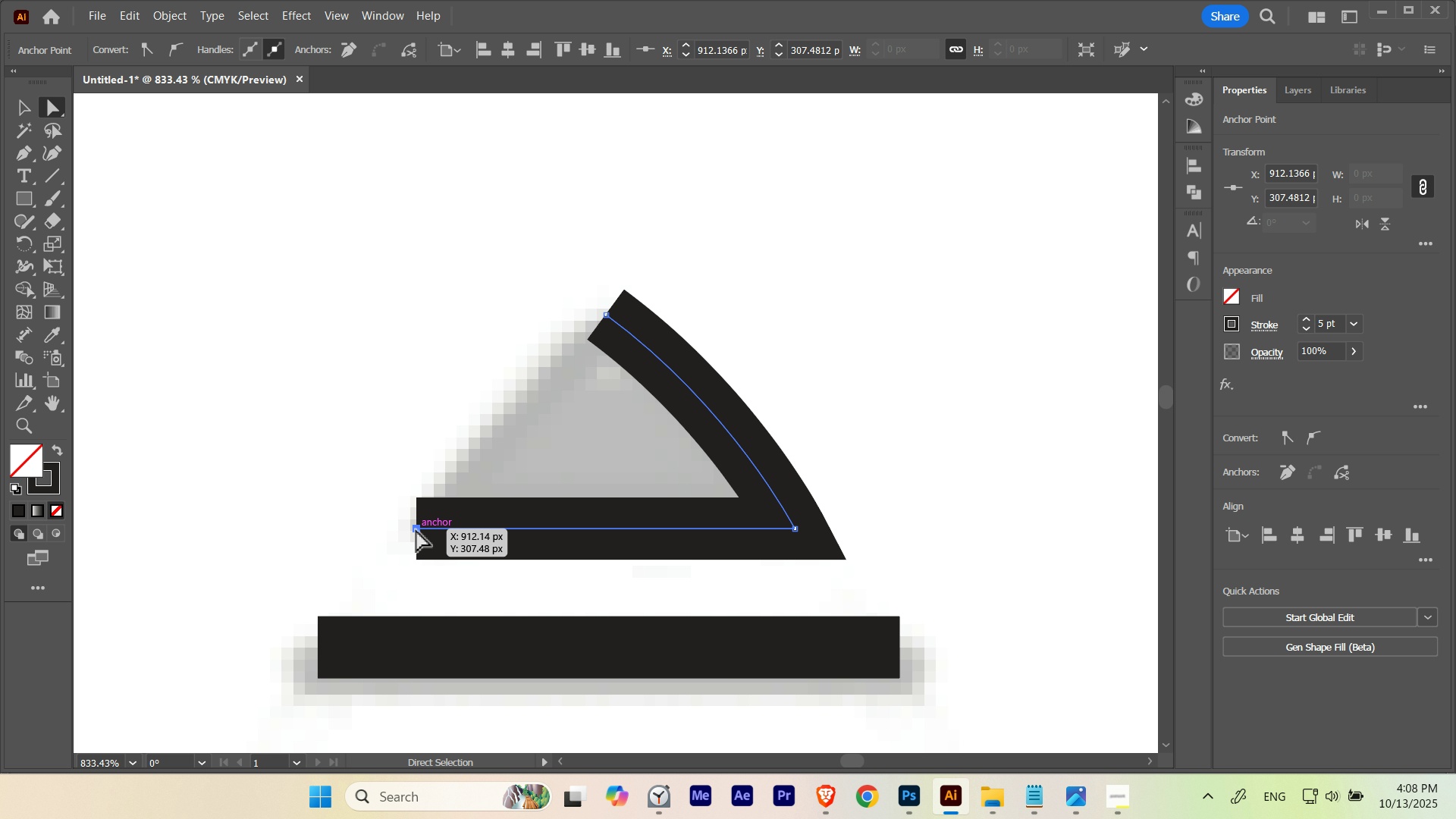 
left_click_drag(start_coordinate=[416, 530], to_coordinate=[598, 534])
 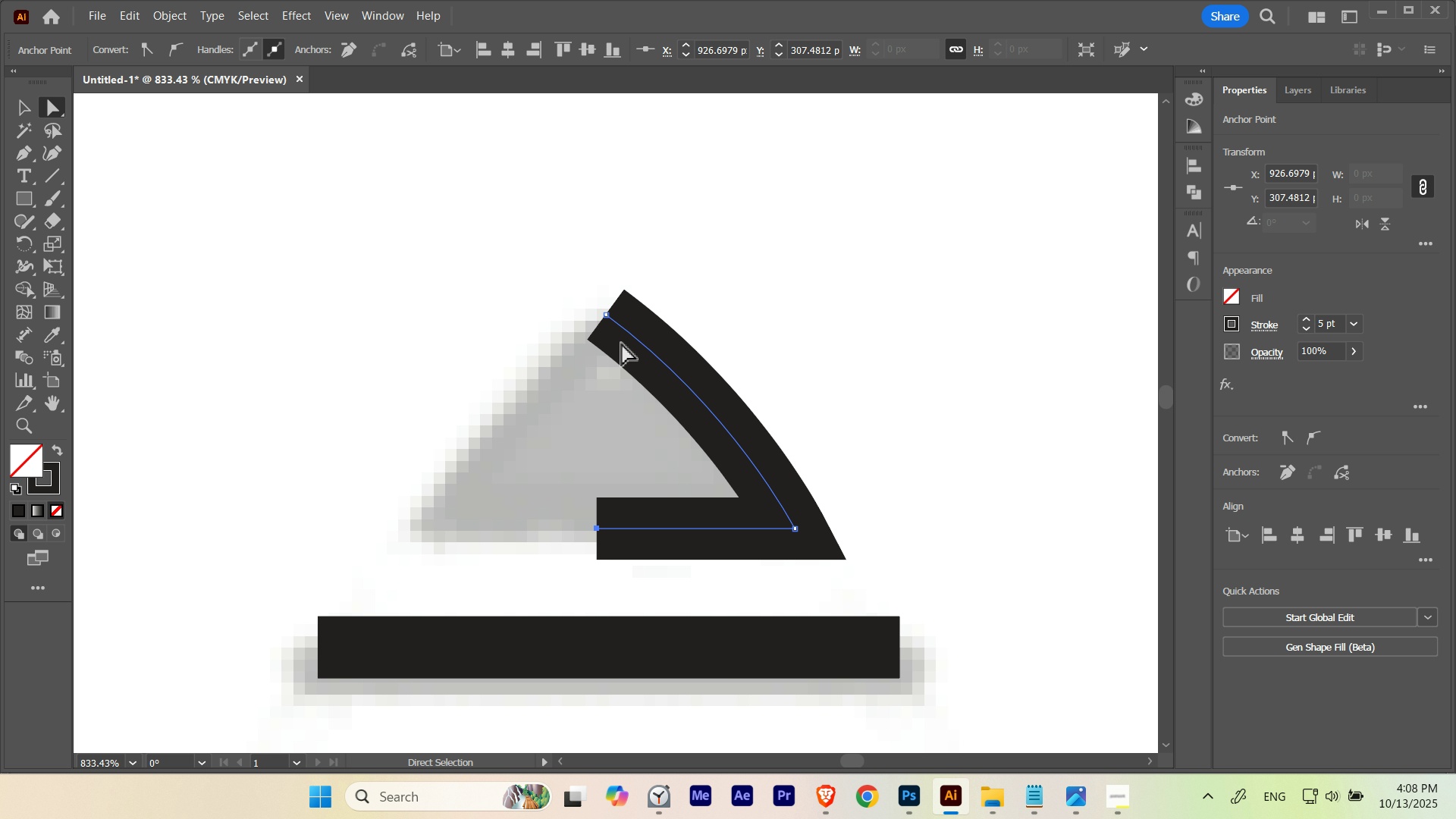 
hold_key(key=ShiftLeft, duration=3.89)
 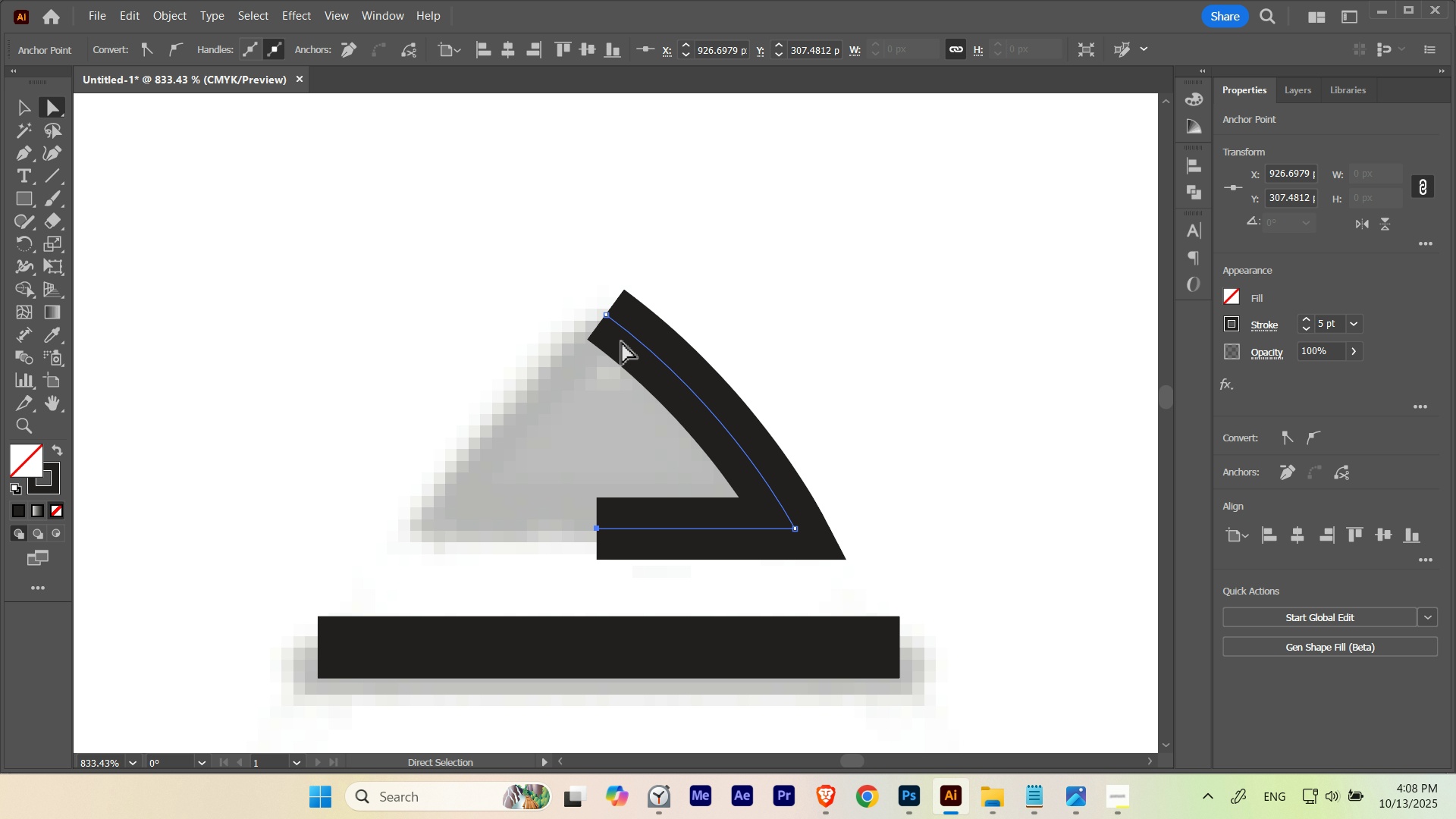 
type(ap)
 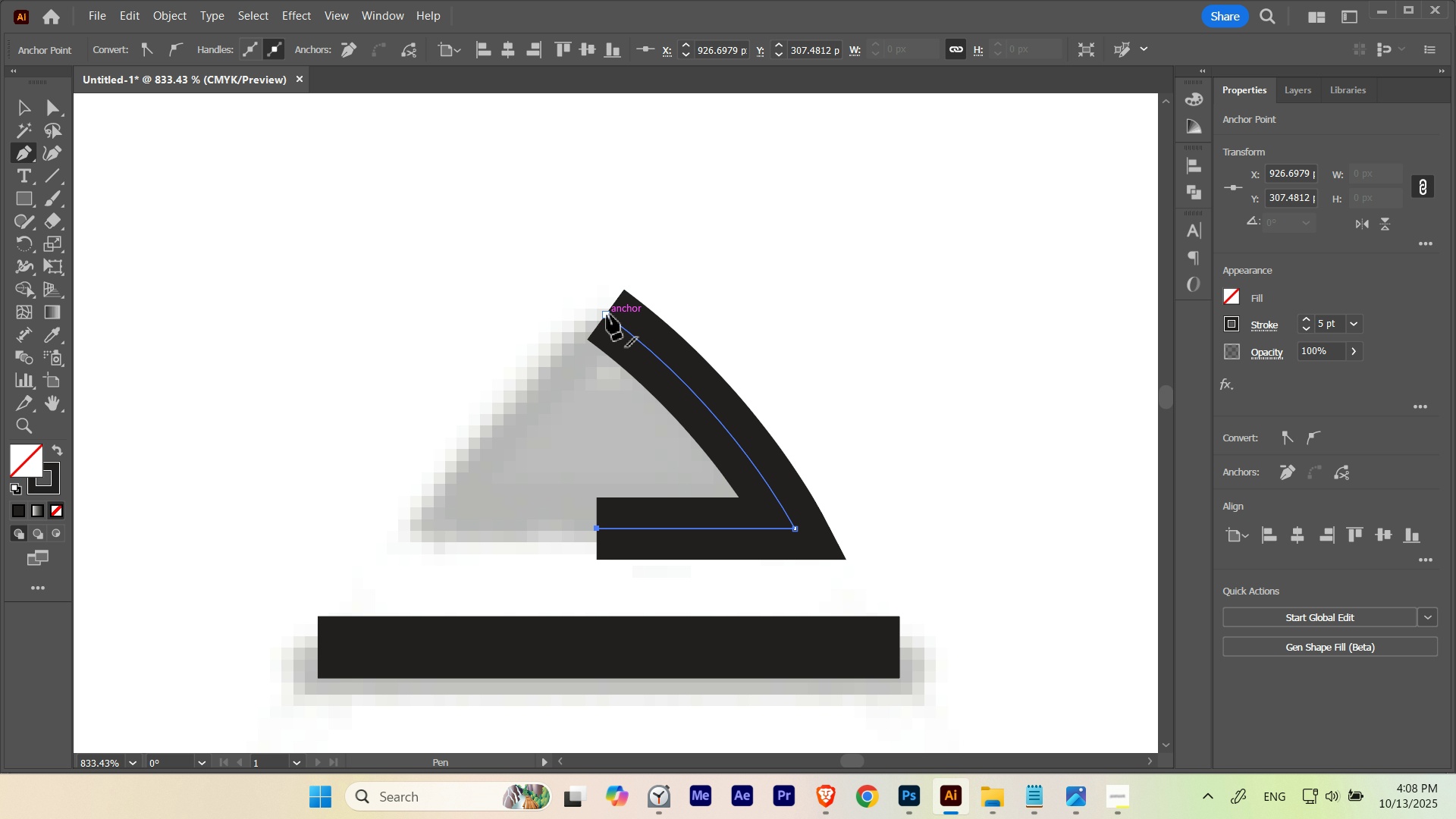 
left_click([607, 315])
 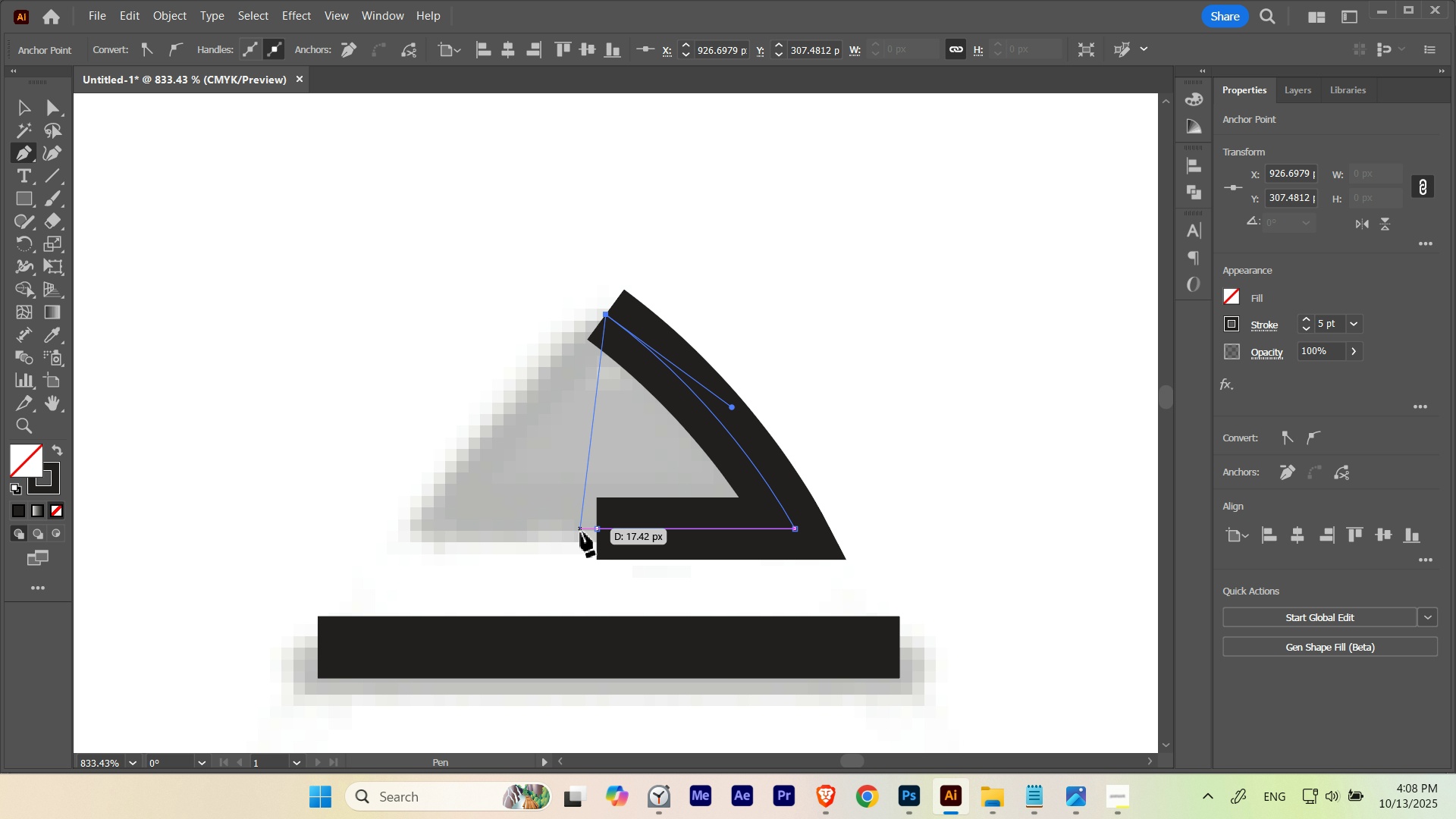 
key(Shift+ShiftLeft)
 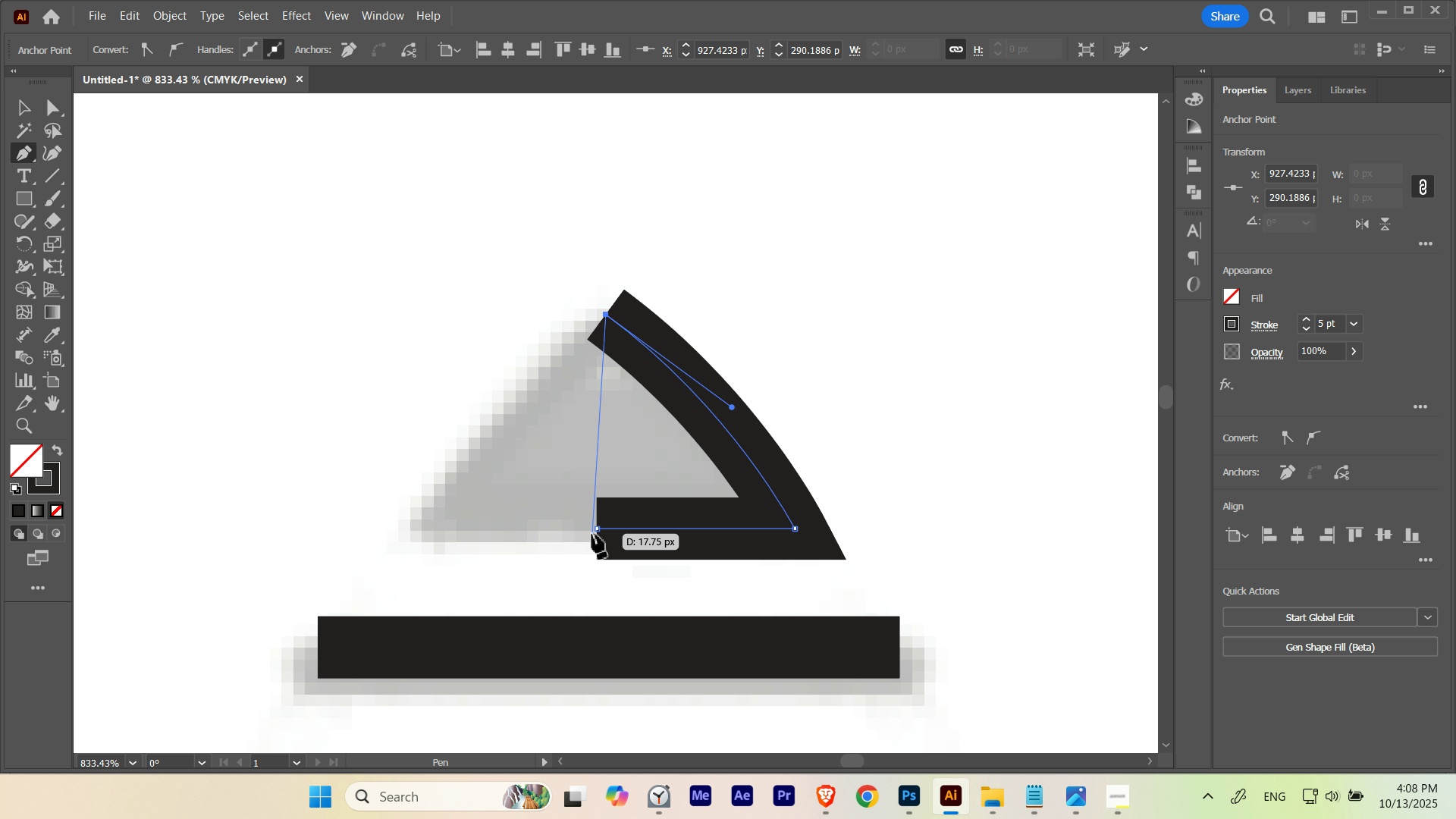 
hold_key(key=ShiftLeft, duration=1.57)
left_click([598, 528])
 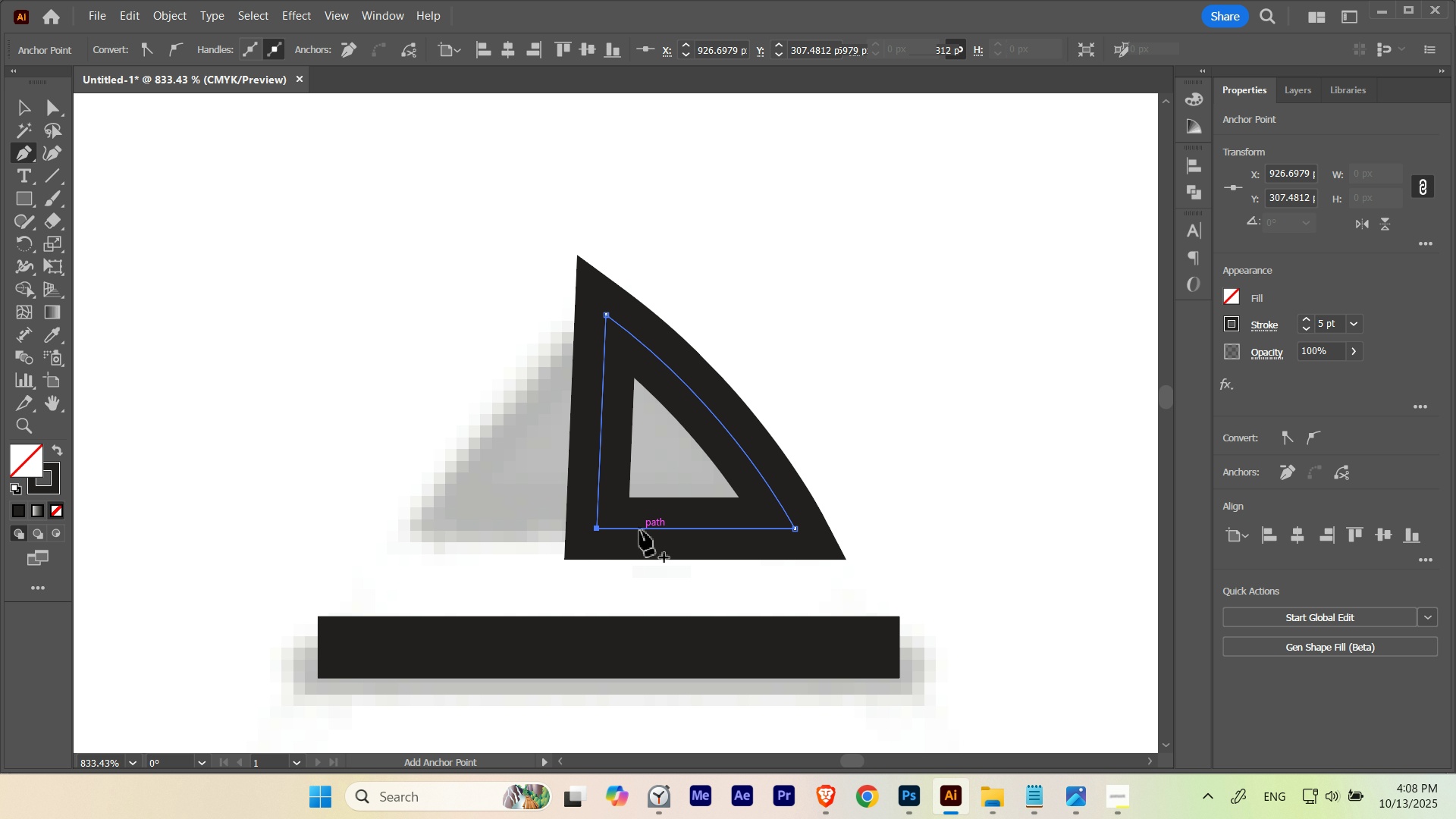 
type(aXa)
 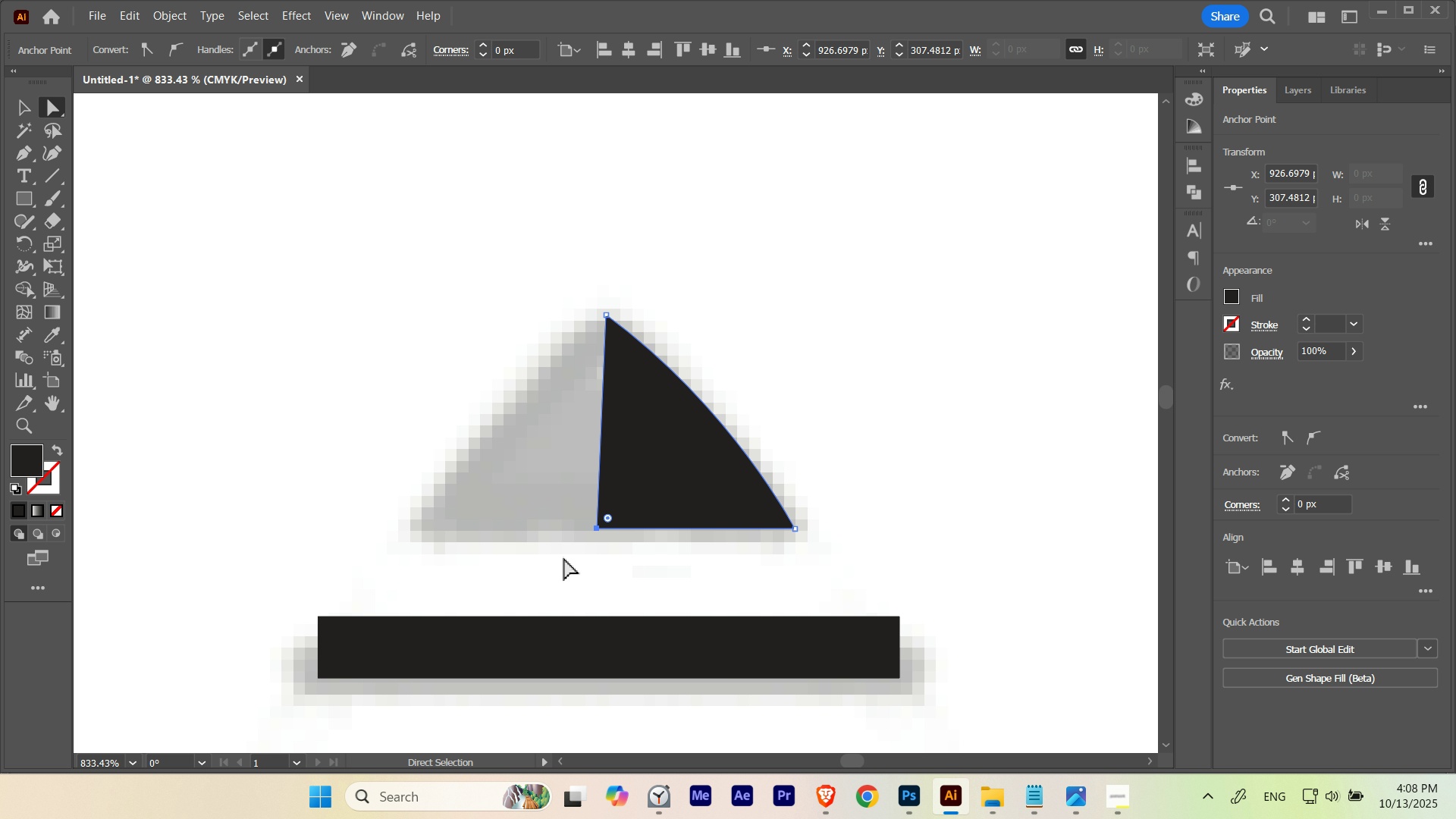 
 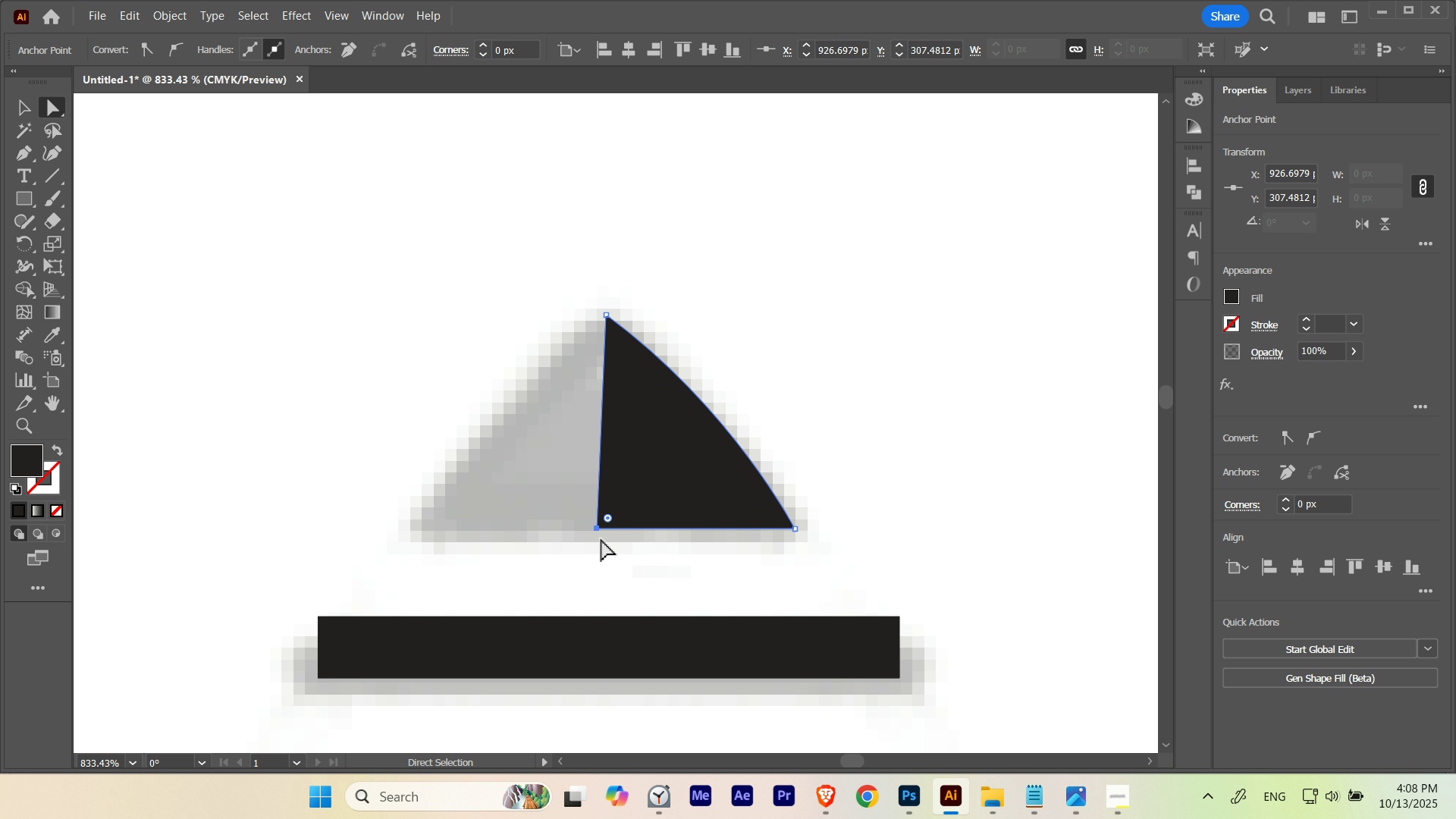 
left_click_drag(start_coordinate=[564, 558], to_coordinate=[620, 479])
 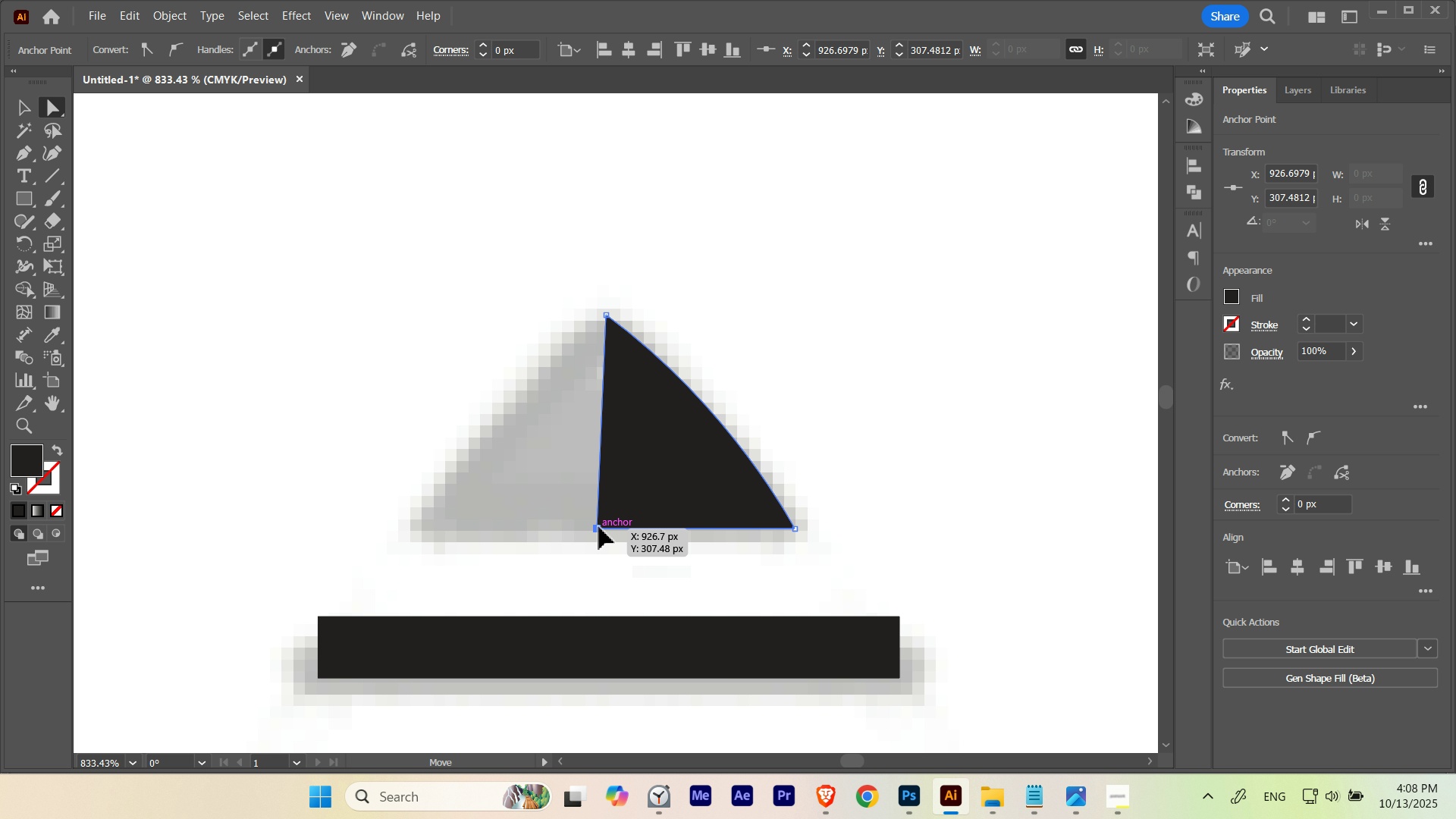 
left_click([599, 527])
 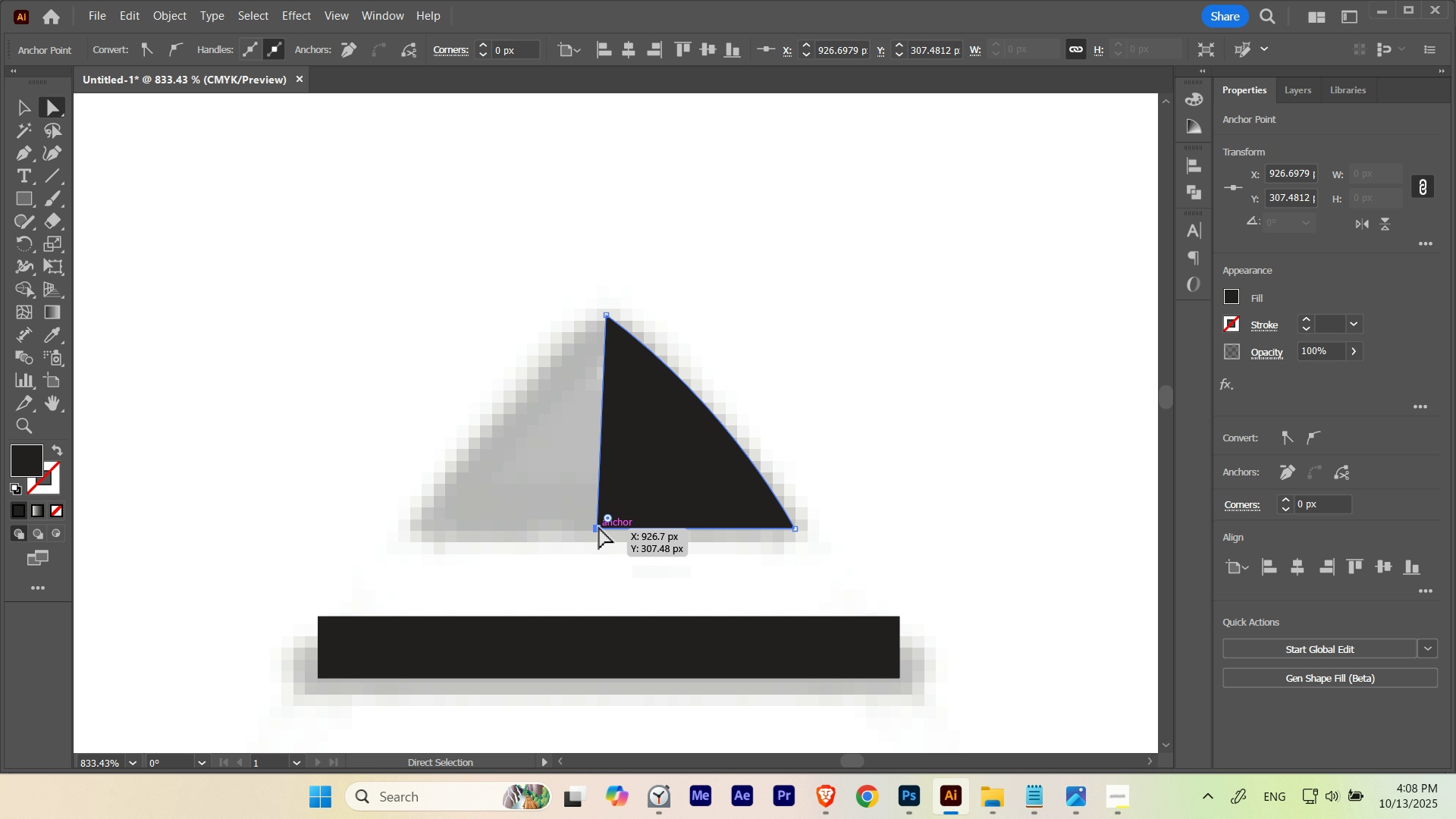 
left_click_drag(start_coordinate=[599, 527], to_coordinate=[608, 526])
 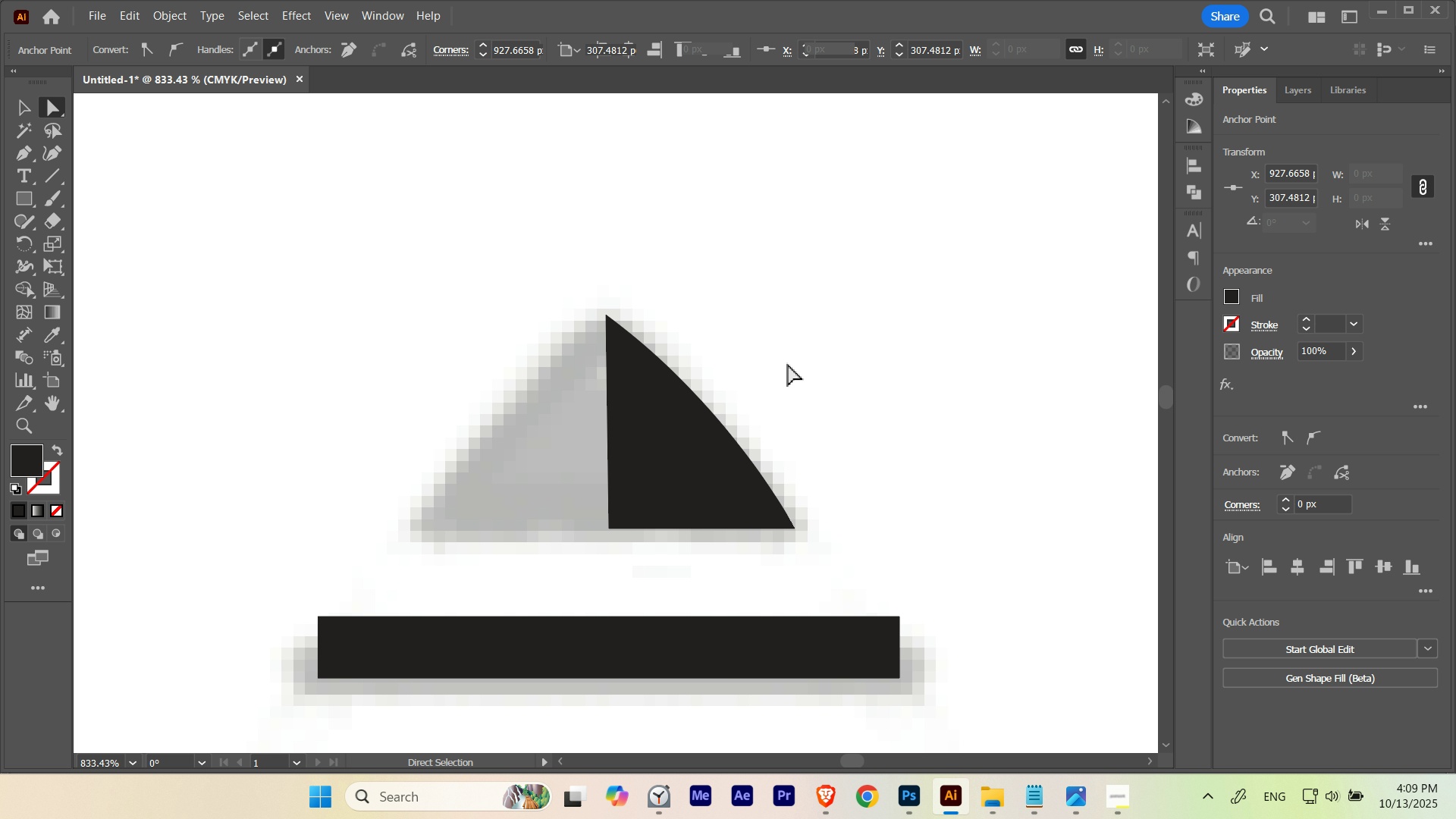 
hold_key(key=ShiftLeft, duration=1.34)
 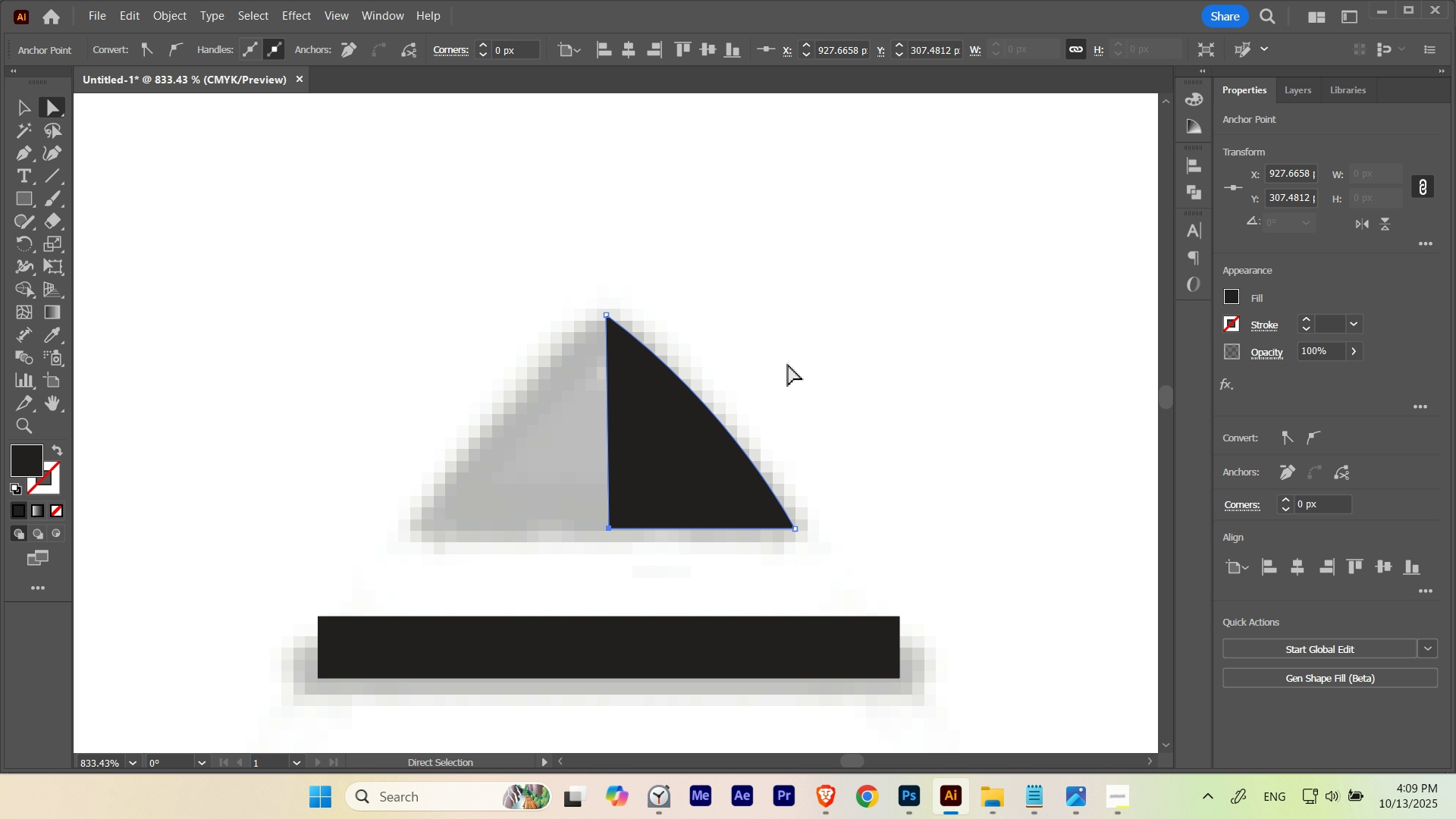 
left_click([788, 364])
 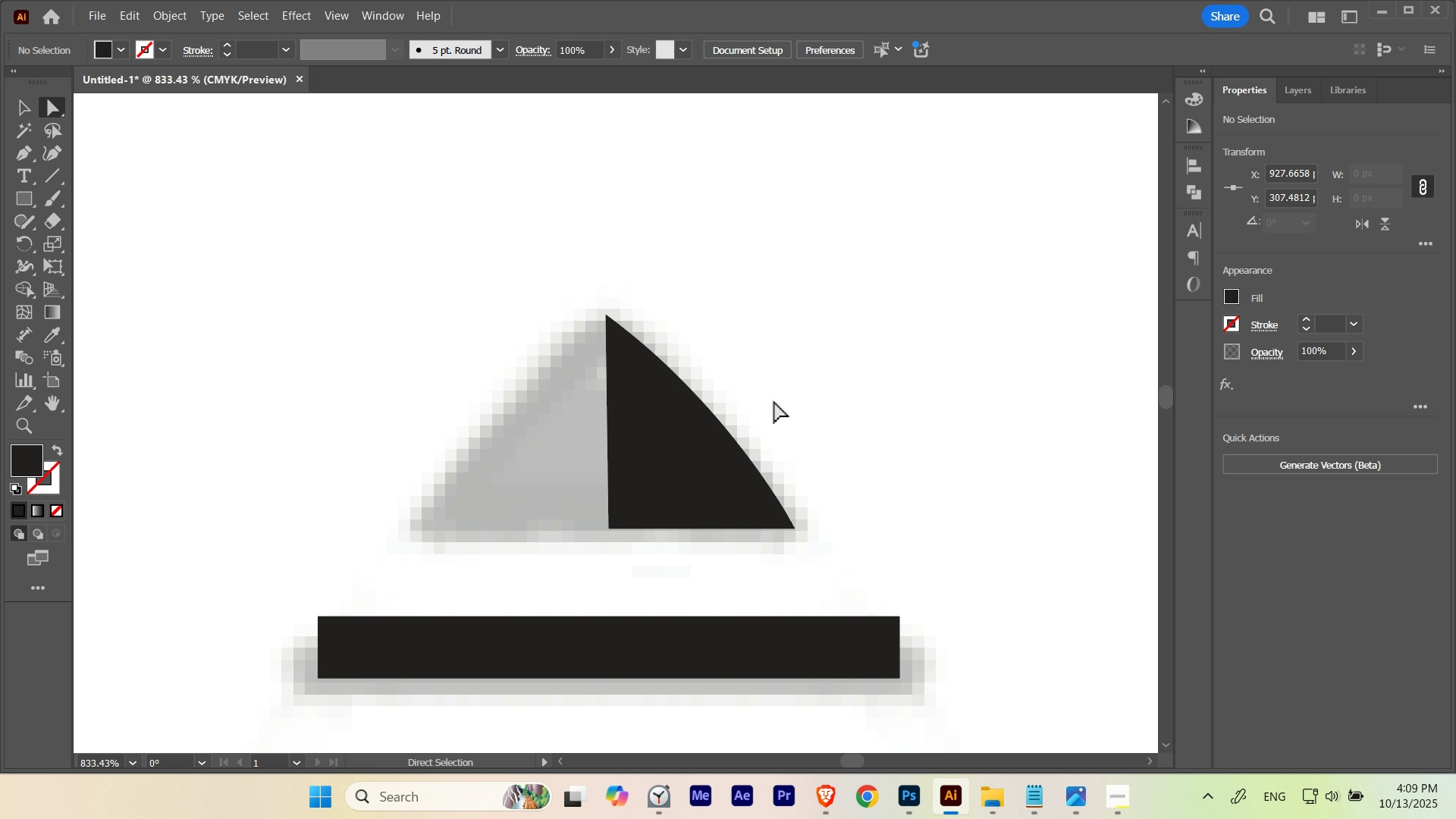 
key(A)
 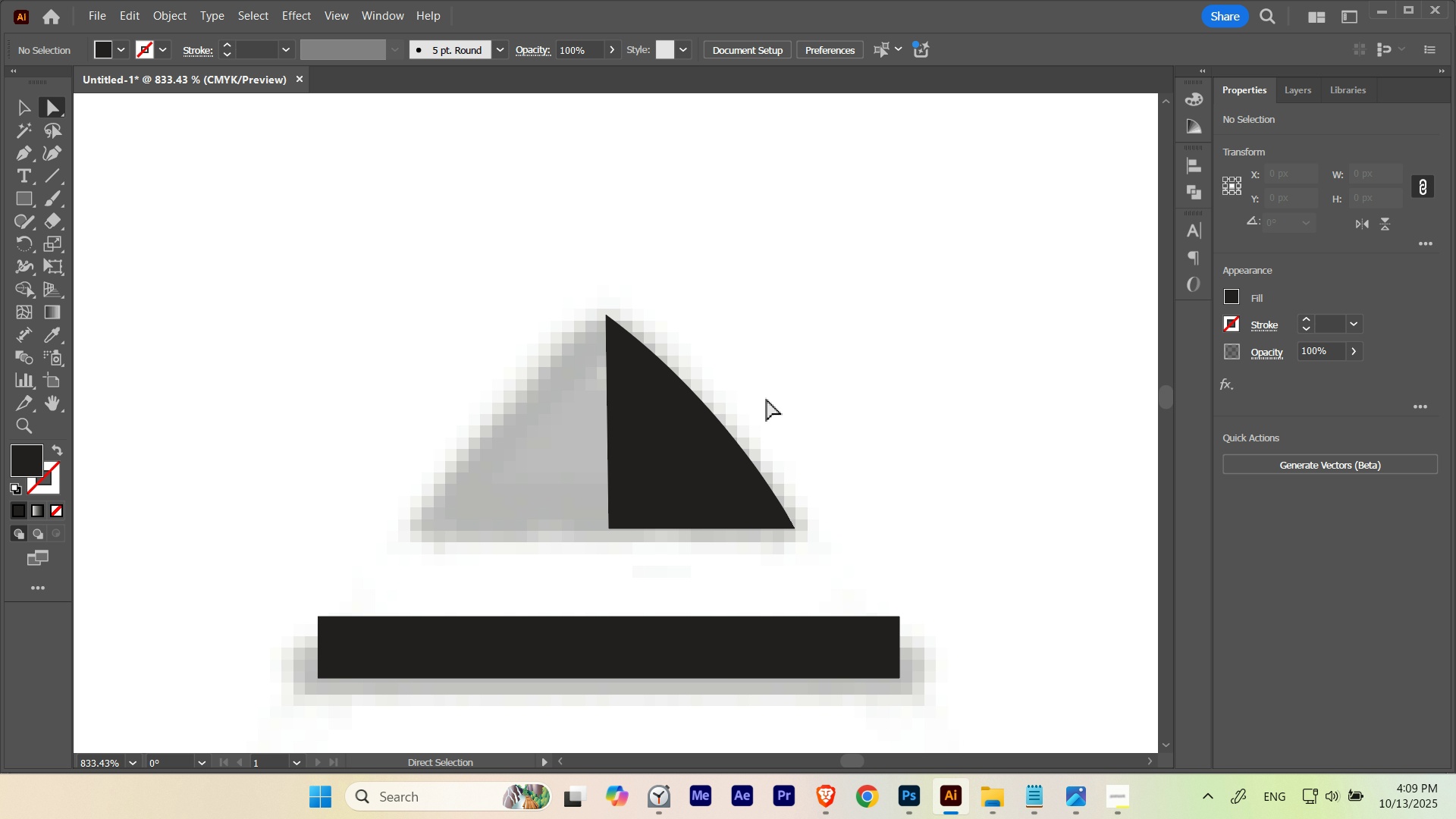 
left_click_drag(start_coordinate=[767, 398], to_coordinate=[673, 467])
 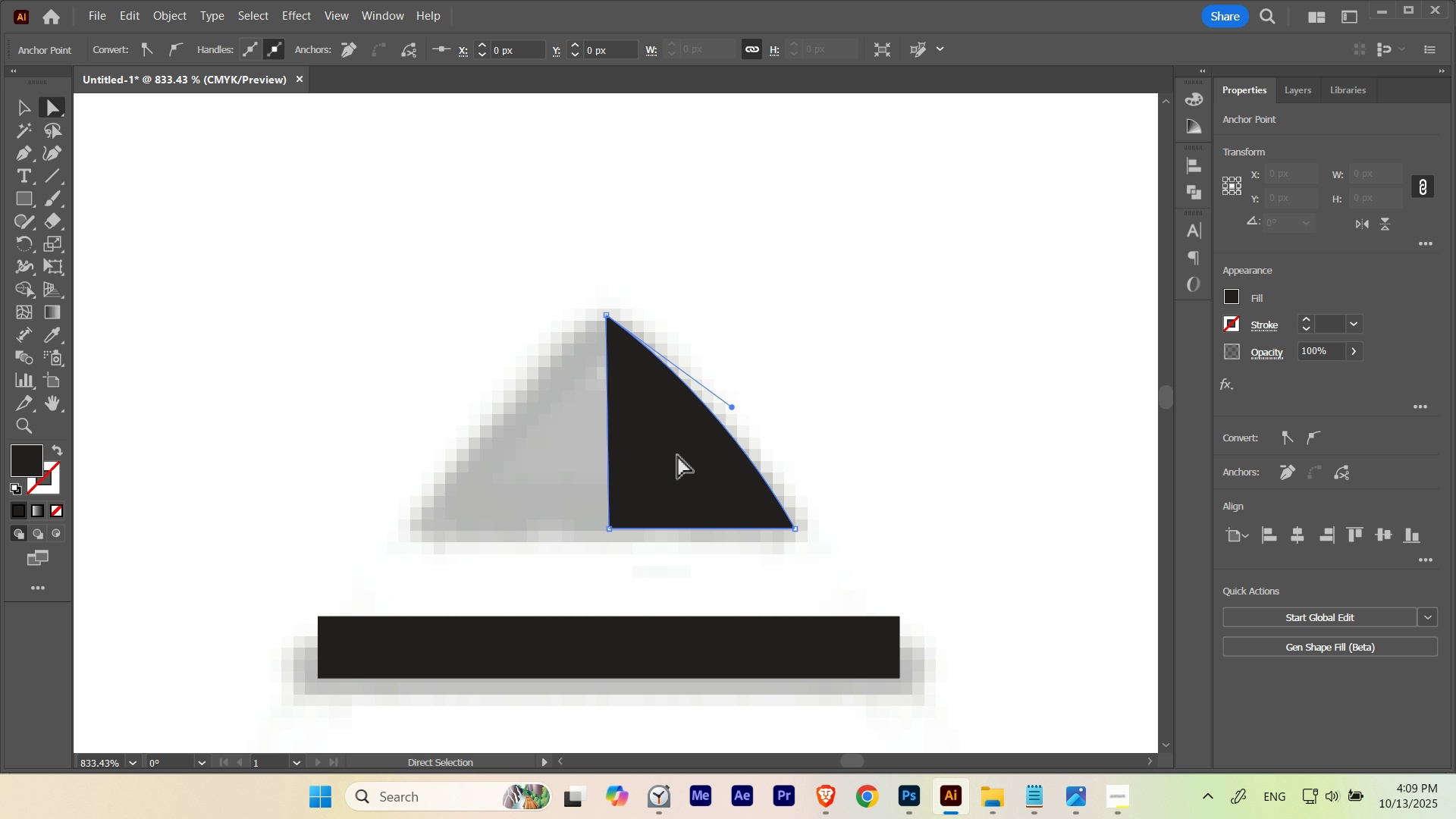 
hold_key(key=Space, duration=0.72)
 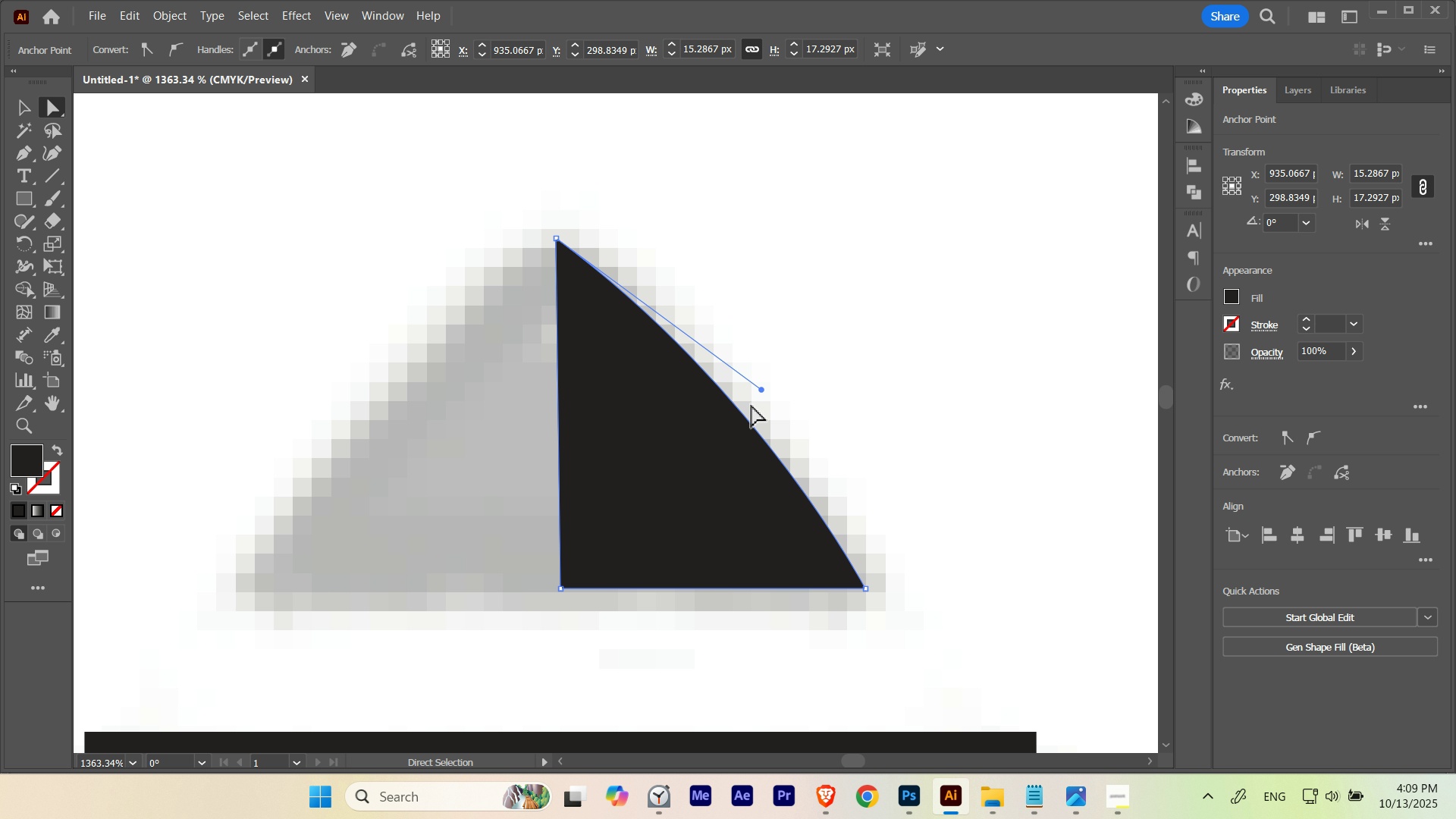 
hold_key(key=ControlLeft, duration=0.57)
left_click_drag(start_coordinate=[685, 435], to_coordinate=[793, 472])
 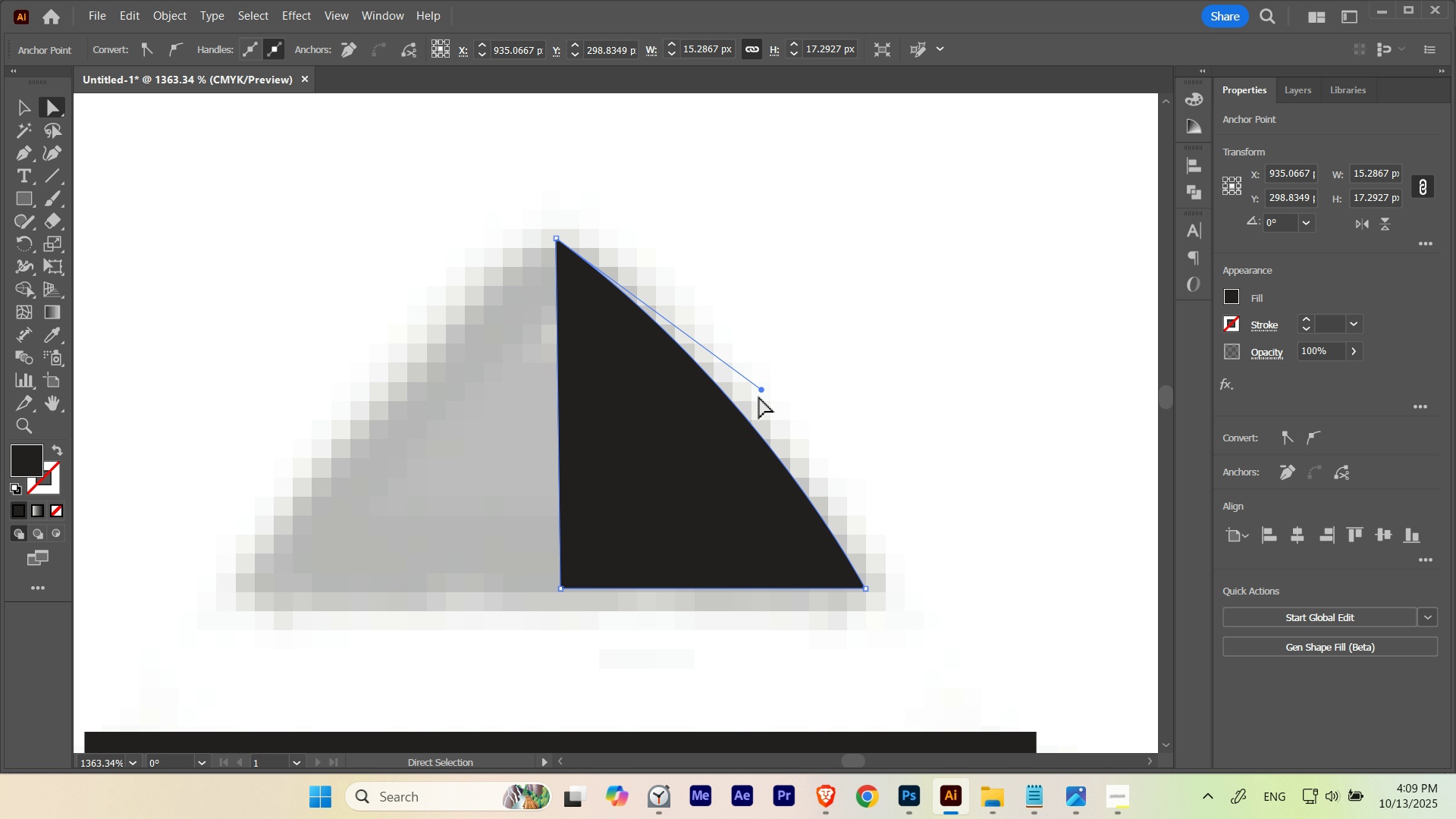 
left_click_drag(start_coordinate=[762, 392], to_coordinate=[748, 380])
 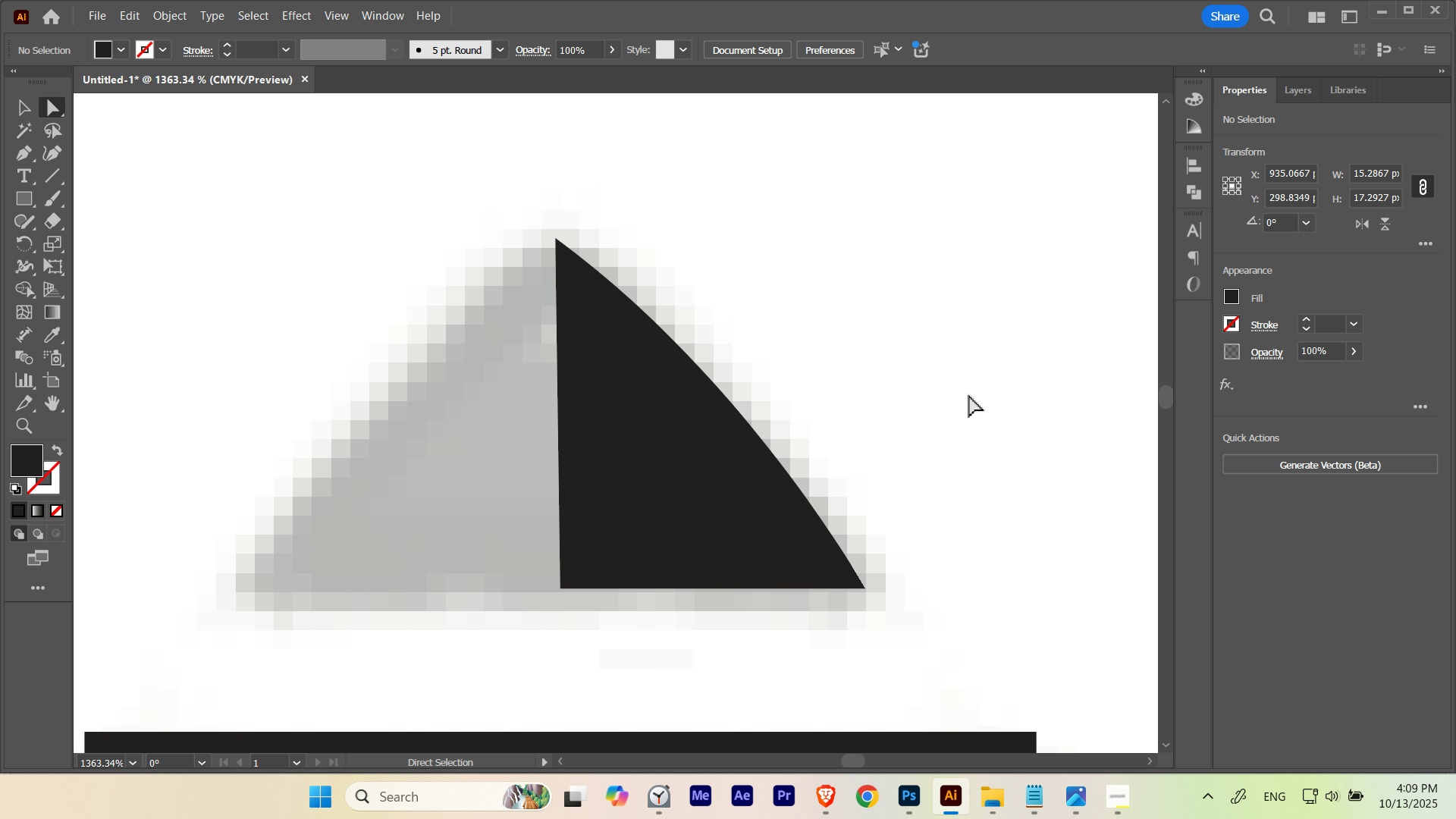 
double_click([969, 395])
 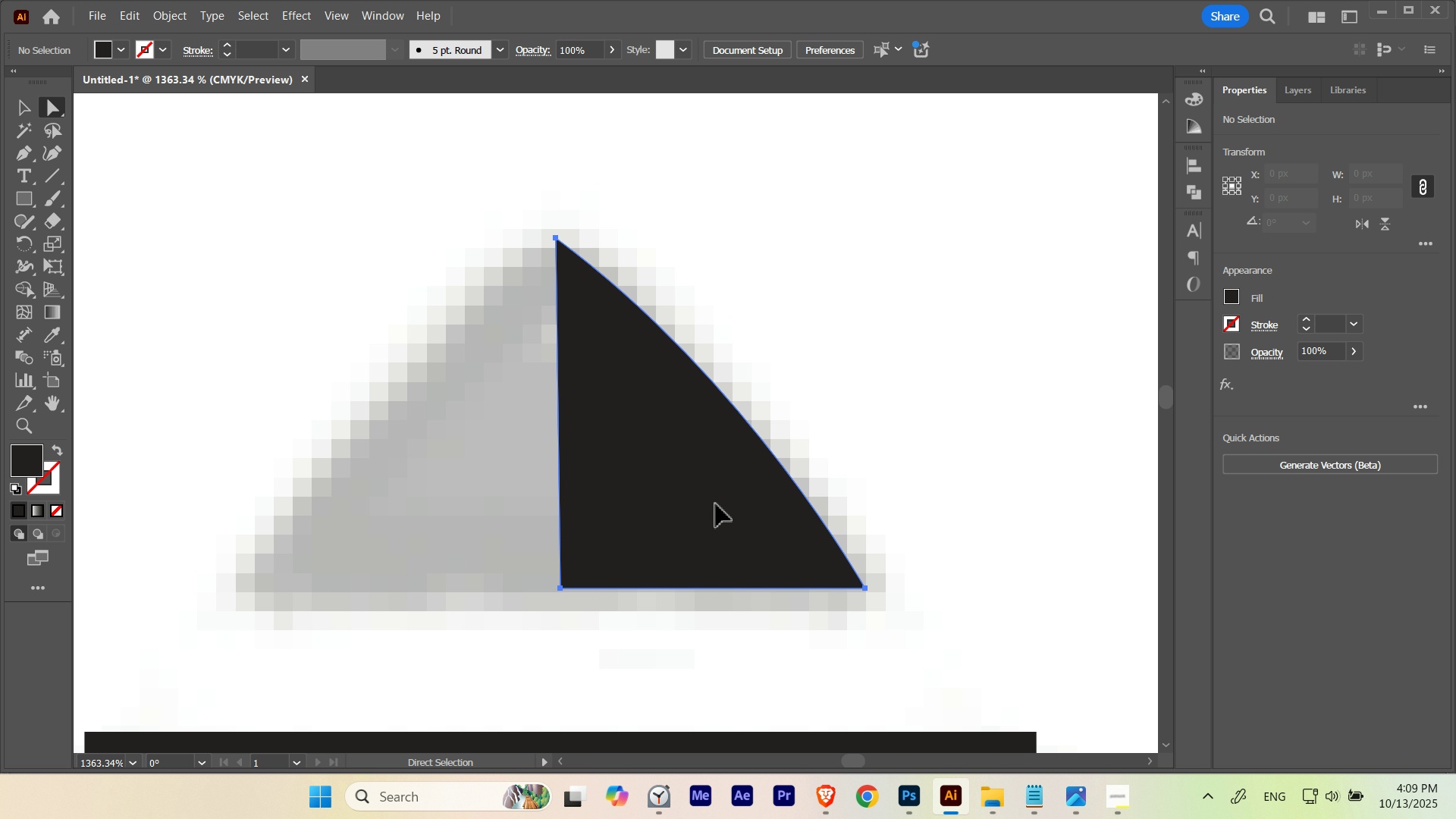 
left_click([716, 504])
 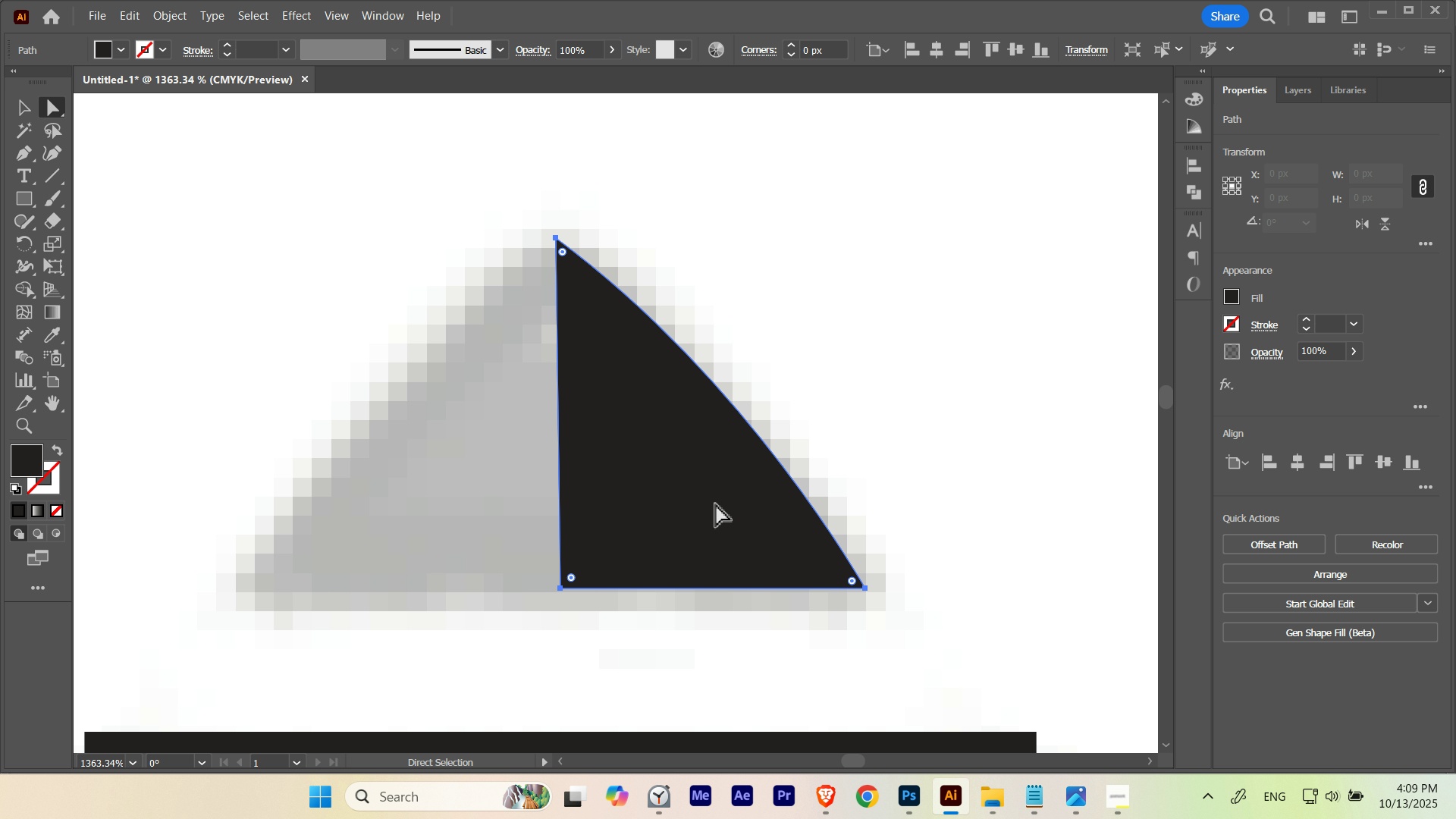 
hold_key(key=AltLeft, duration=0.83)
left_click_drag(start_coordinate=[723, 516], to_coordinate=[479, 496])
 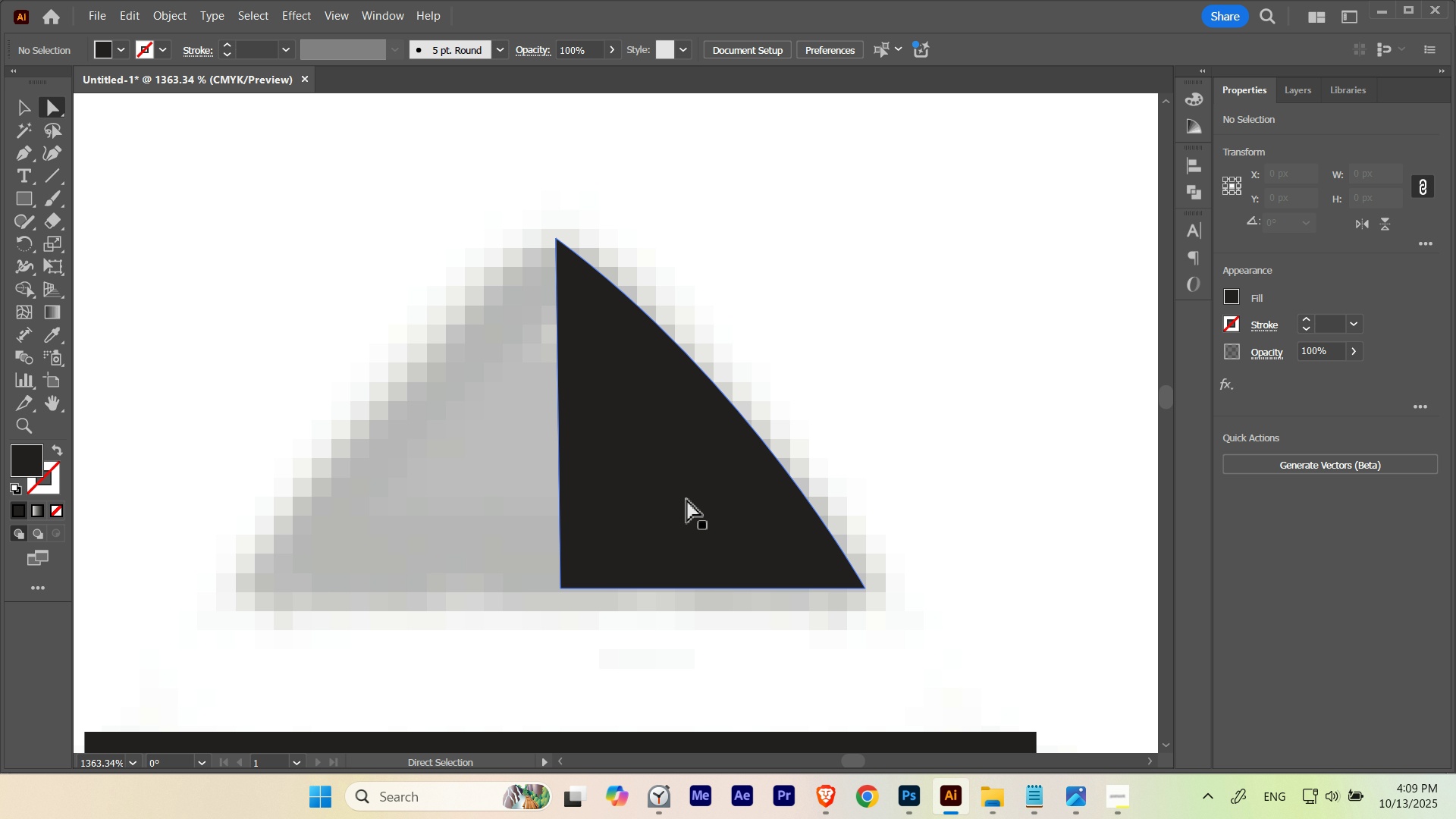 
hold_key(key=ShiftLeft, duration=0.45)
 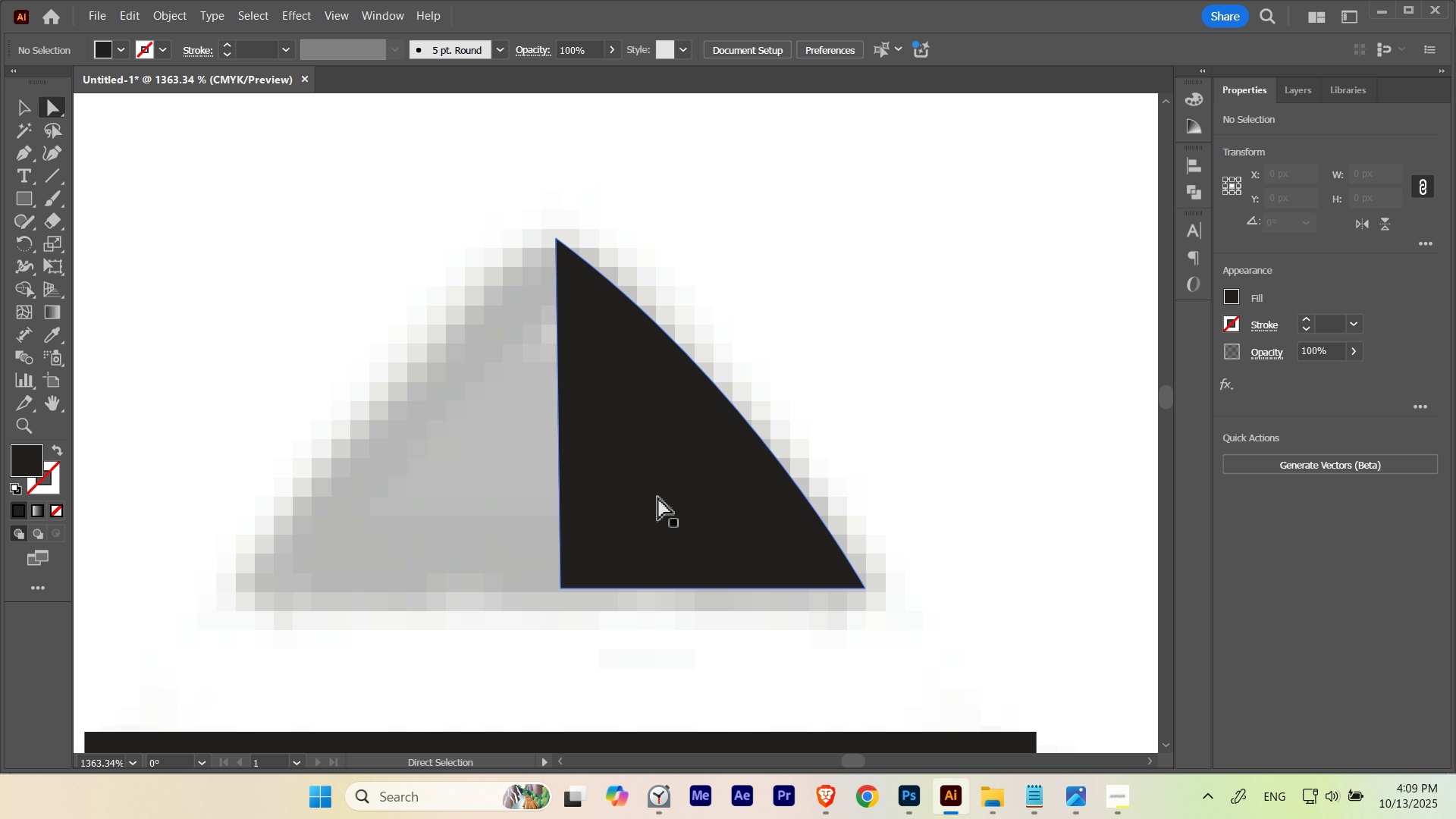 
hold_key(key=AltLeft, duration=0.72)
left_click_drag(start_coordinate=[692, 500], to_coordinate=[360, 481])
 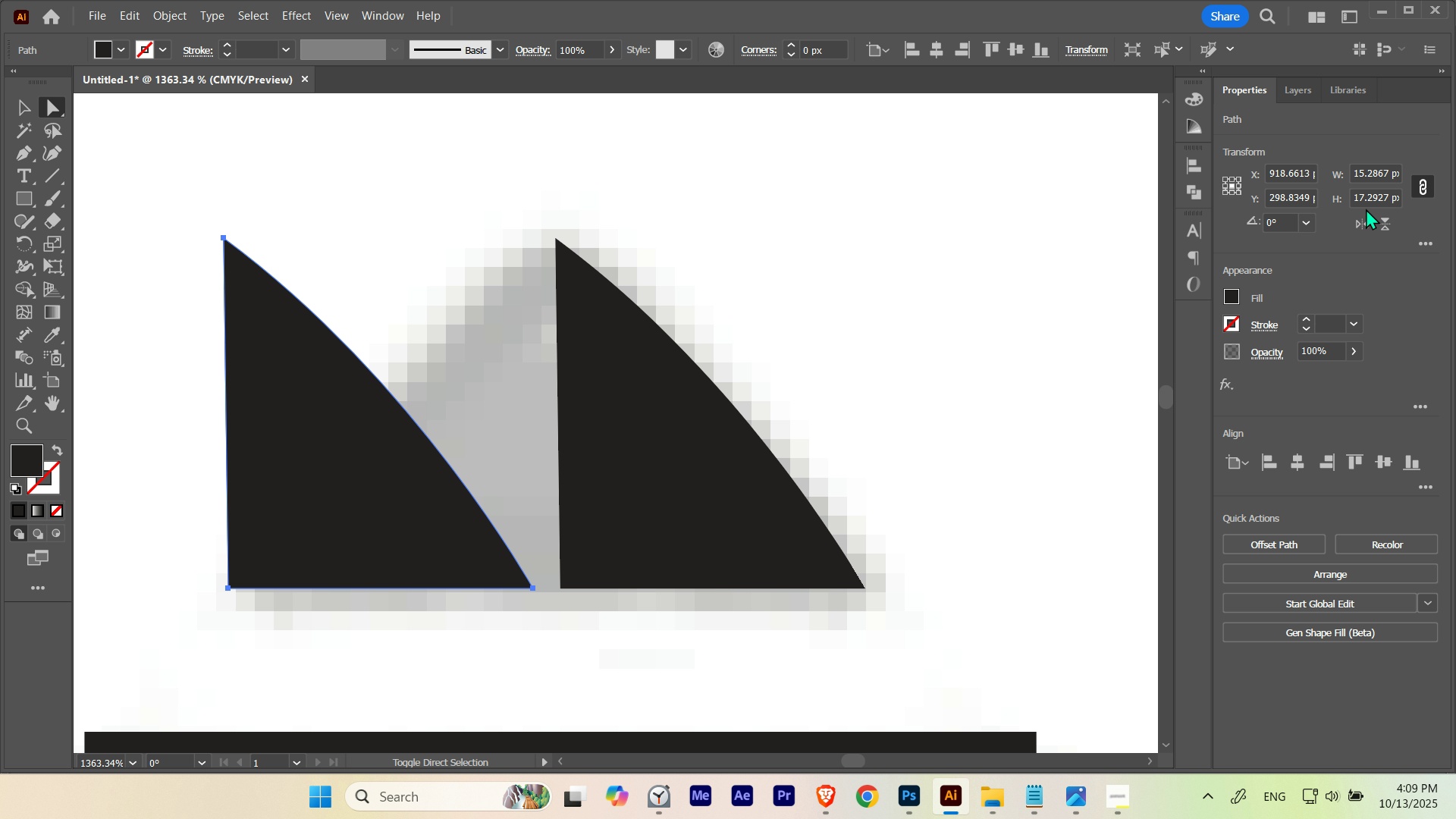 
hold_key(key=ShiftLeft, duration=0.65)
 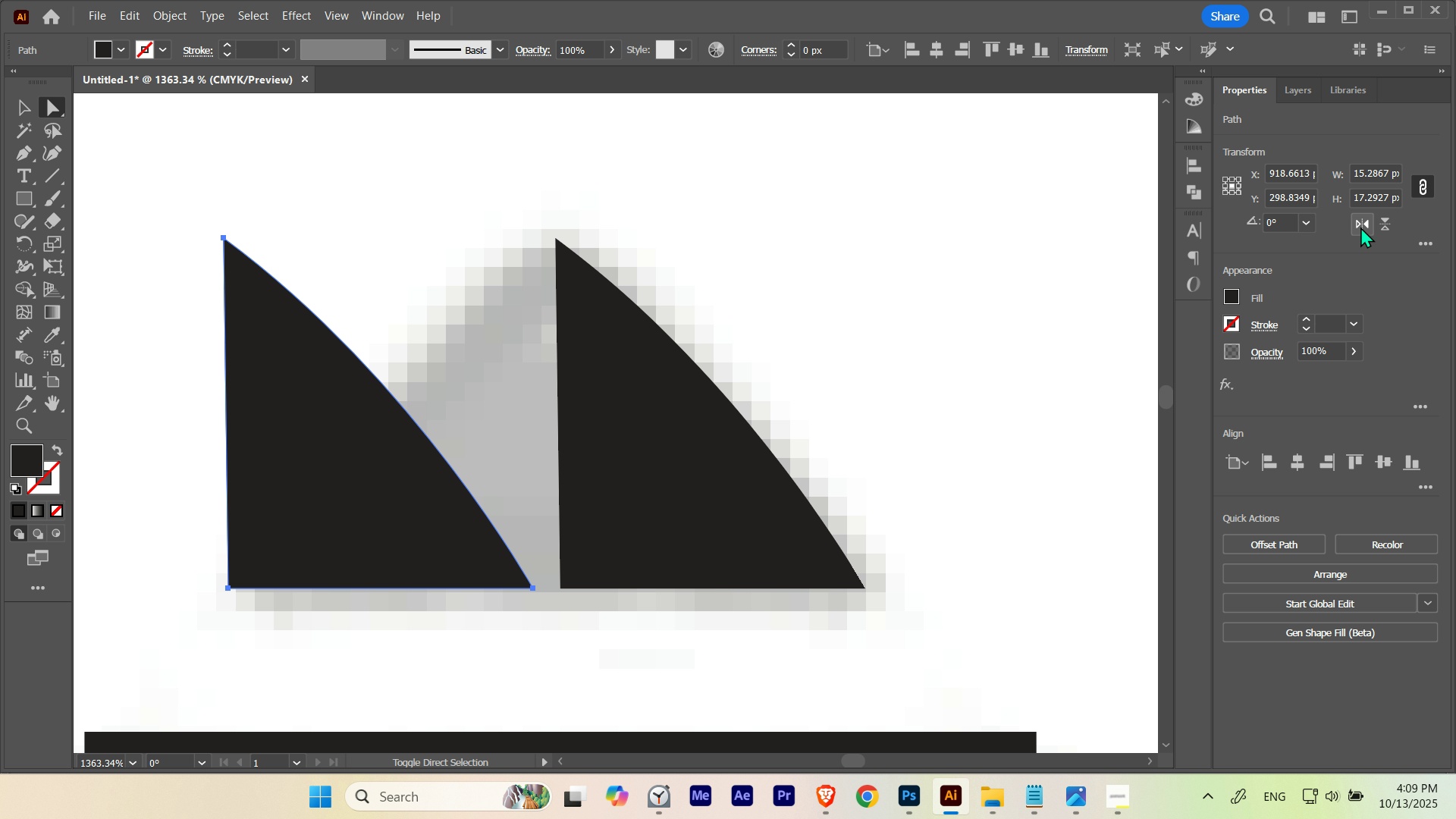 
left_click([1360, 227])
 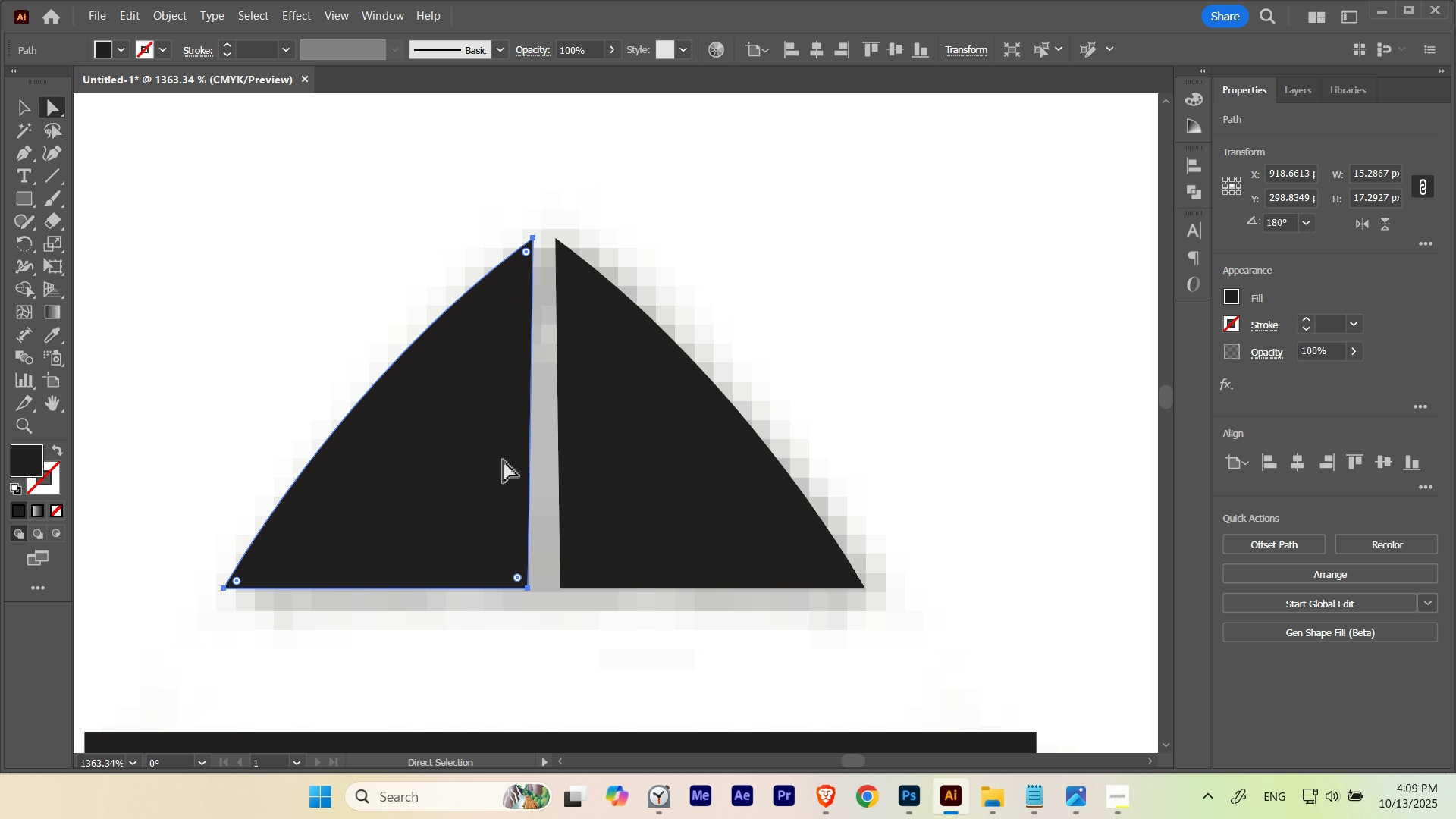 
left_click_drag(start_coordinate=[470, 463], to_coordinate=[493, 463])
 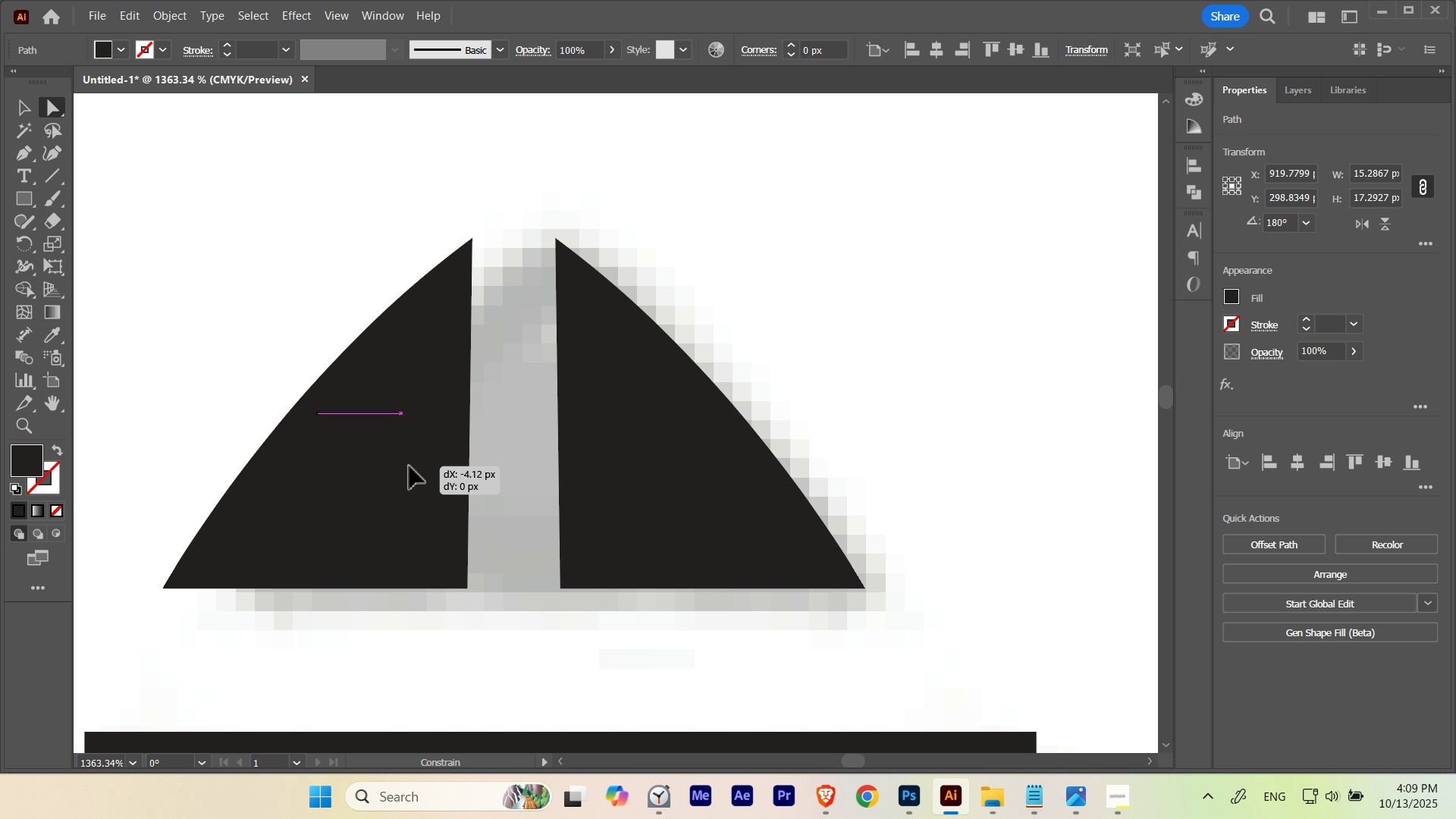 
hold_key(key=ShiftLeft, duration=2.94)
 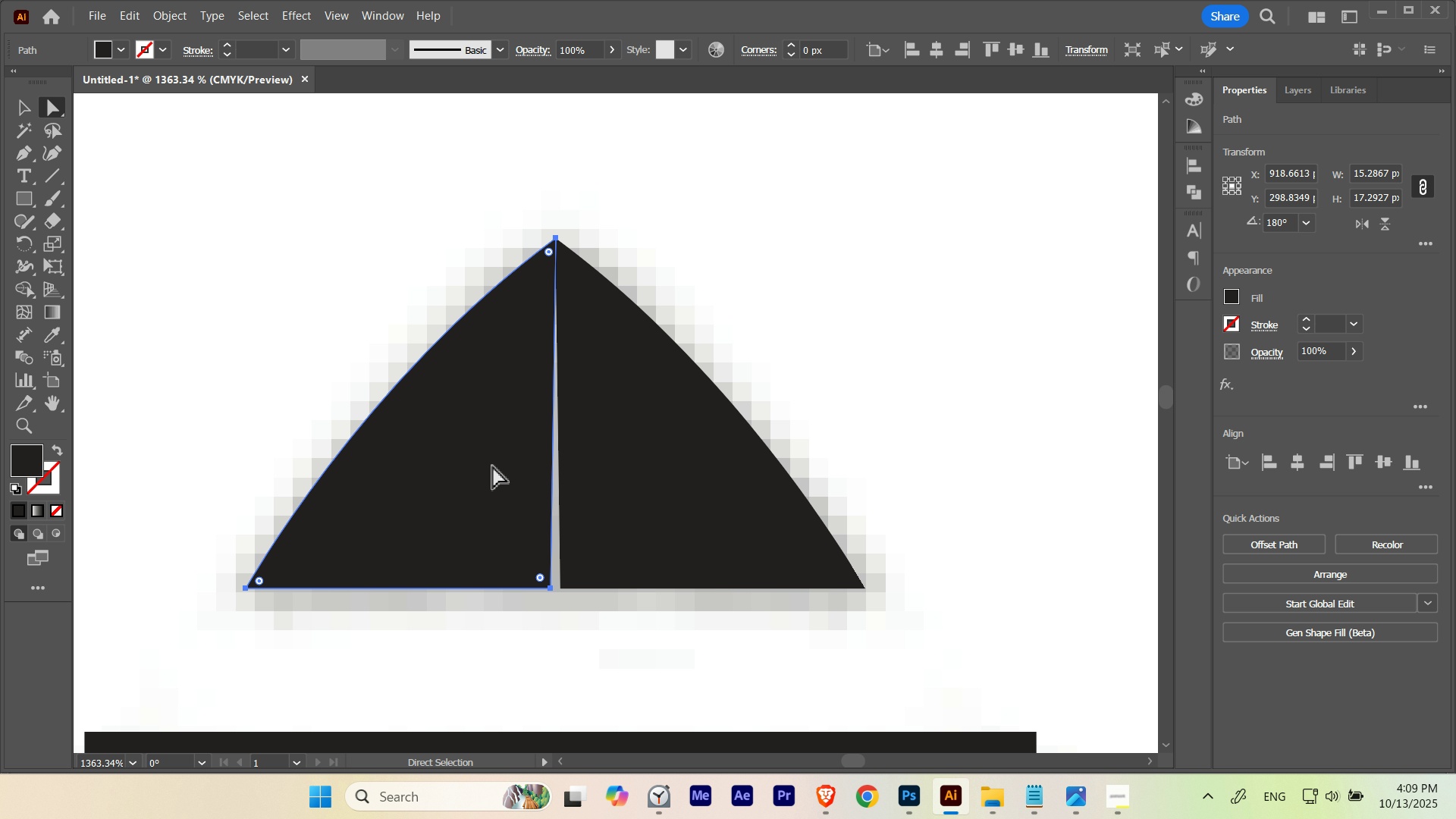 
left_click_drag(start_coordinate=[493, 466], to_coordinate=[410, 466])
 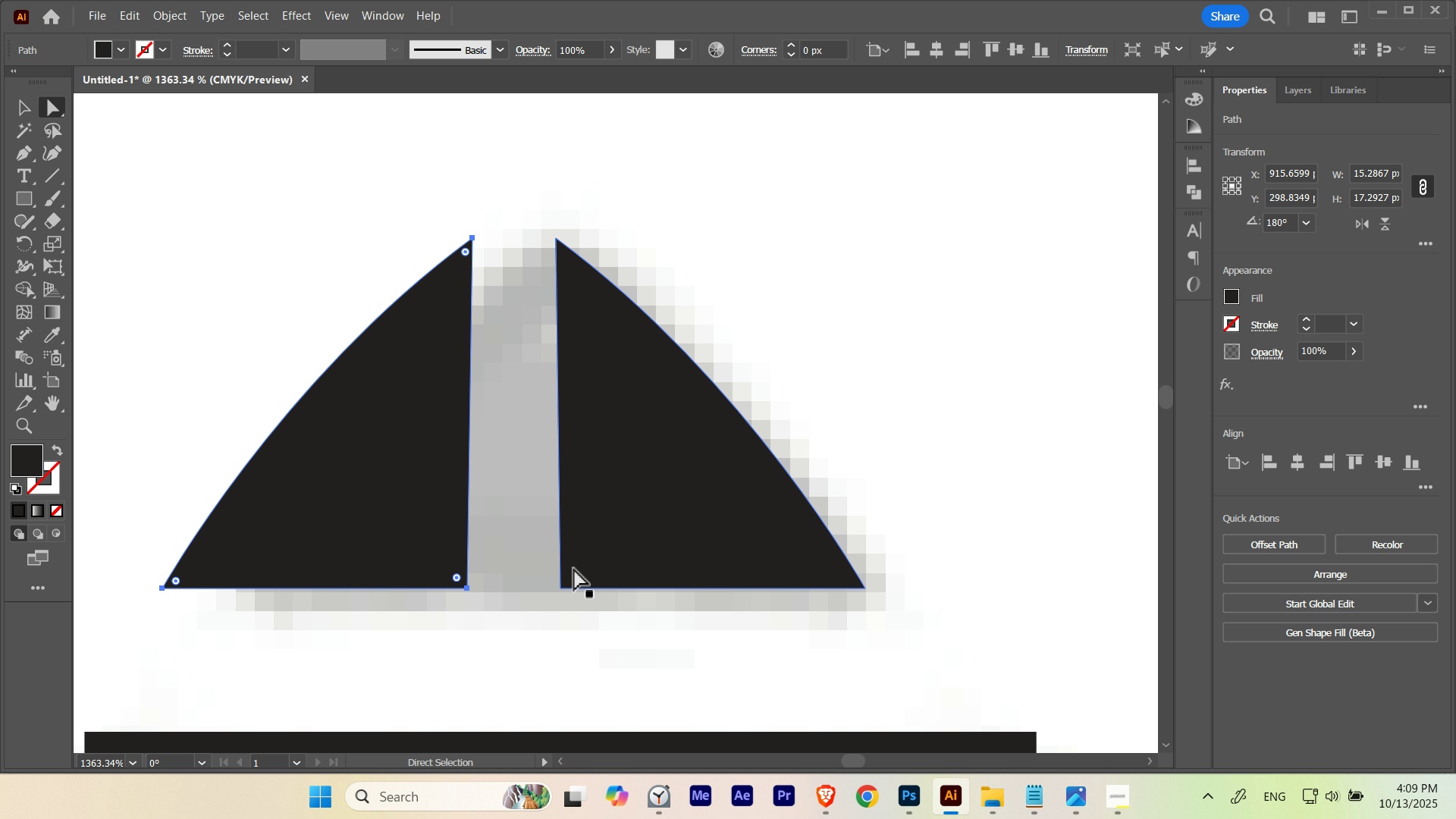 
hold_key(key=ShiftLeft, duration=0.45)
 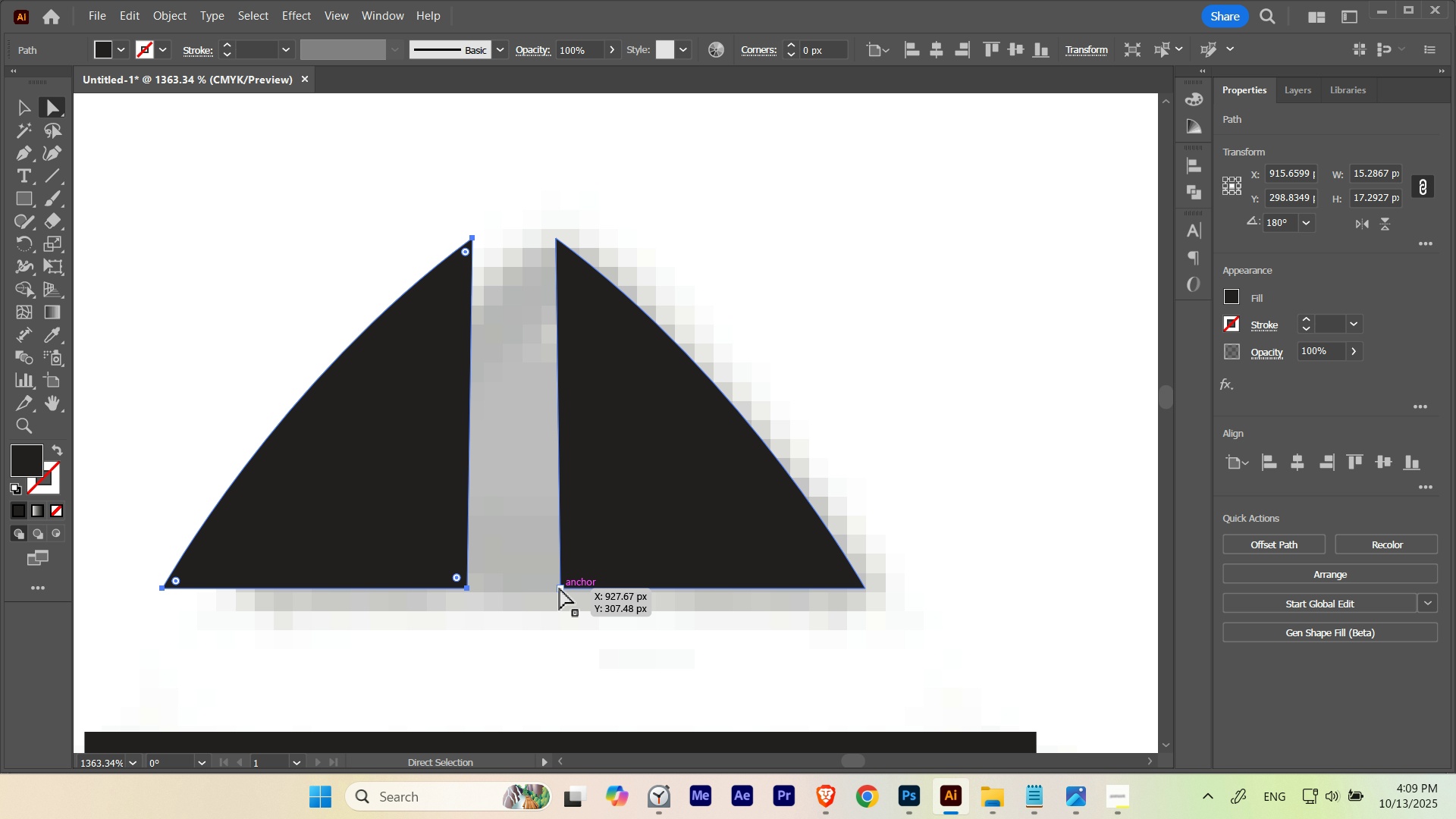 
left_click([560, 588])
 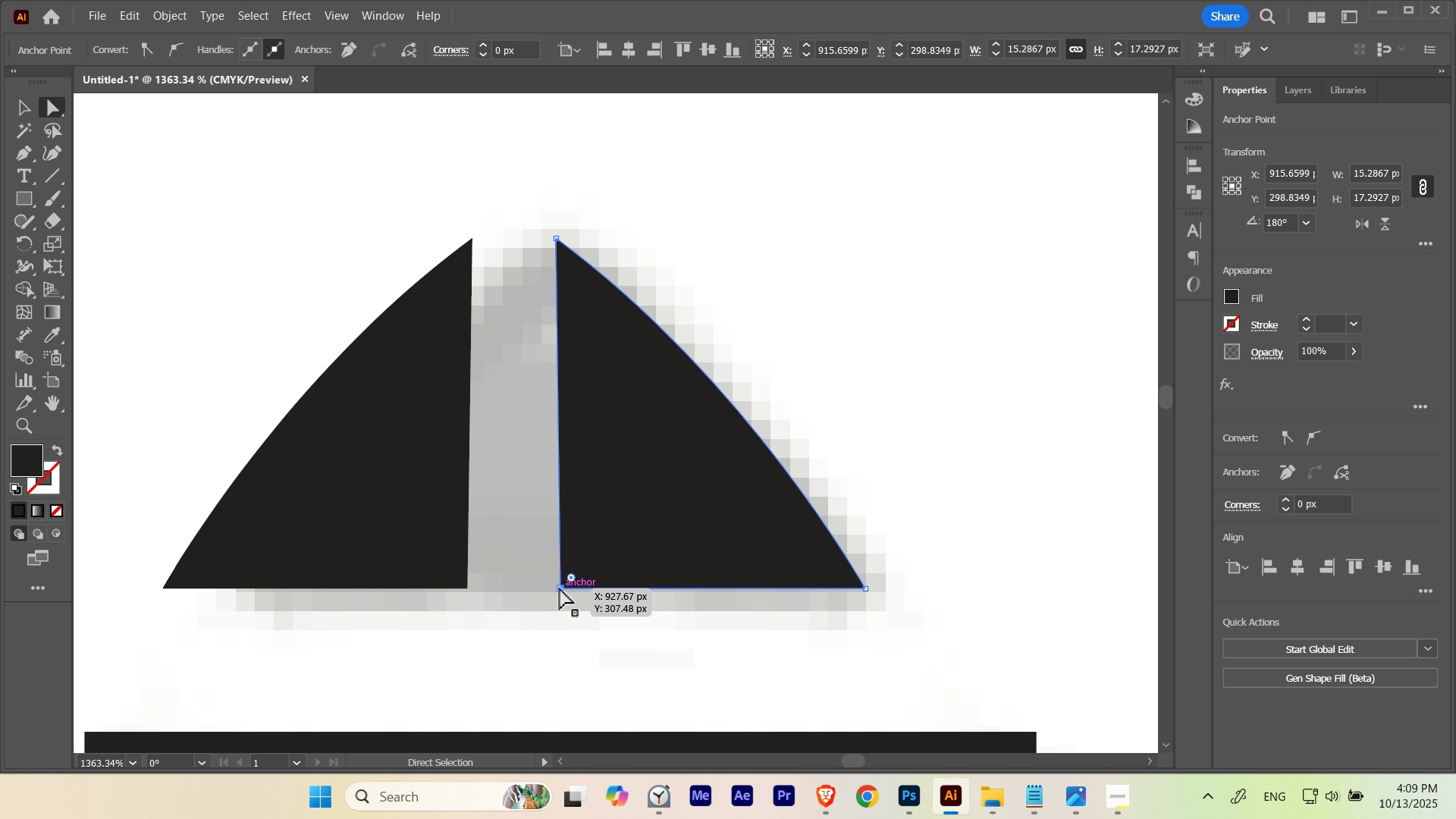 
left_click_drag(start_coordinate=[560, 588], to_coordinate=[554, 588])
 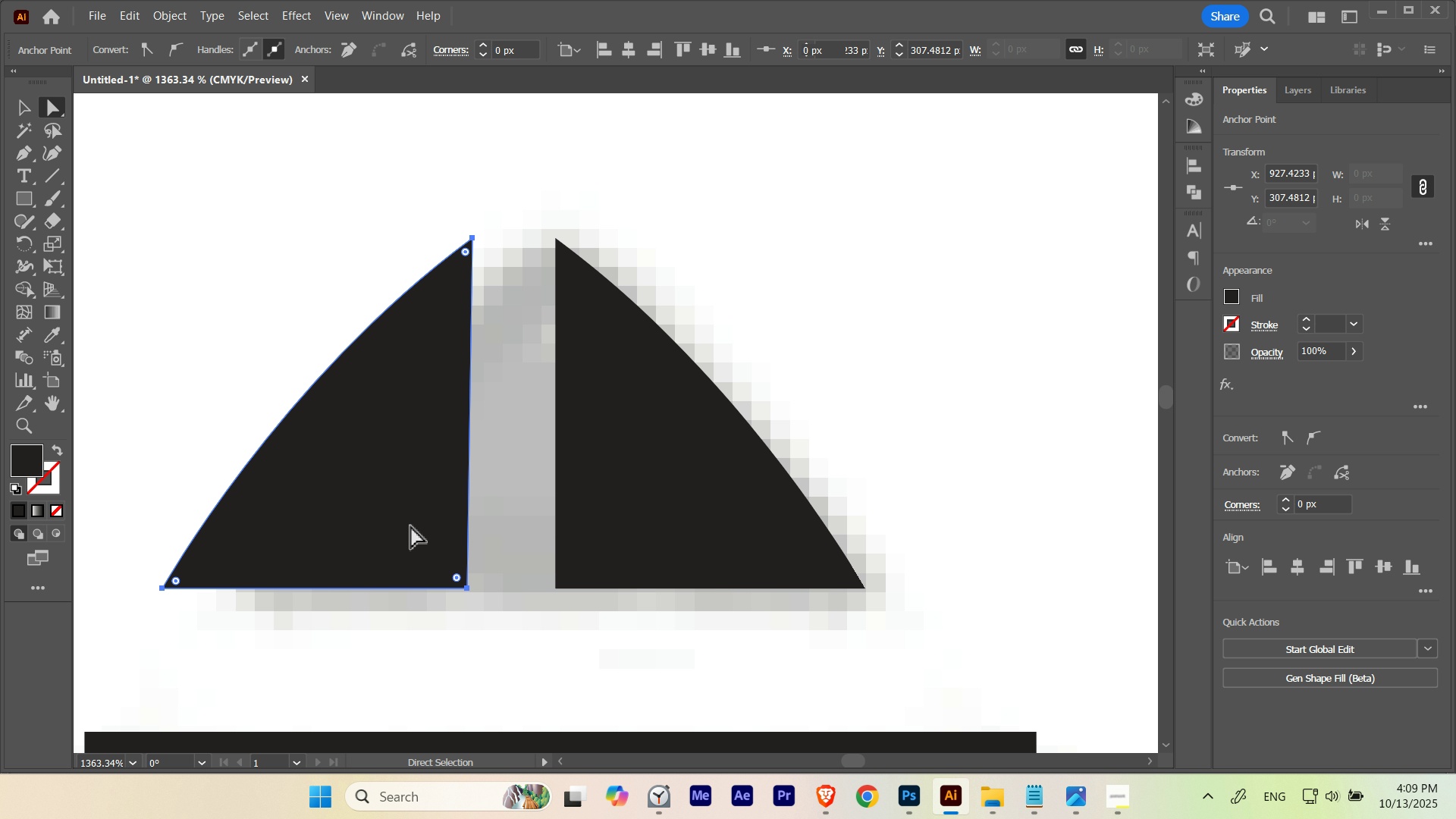 
hold_key(key=ShiftLeft, duration=1.65)
 